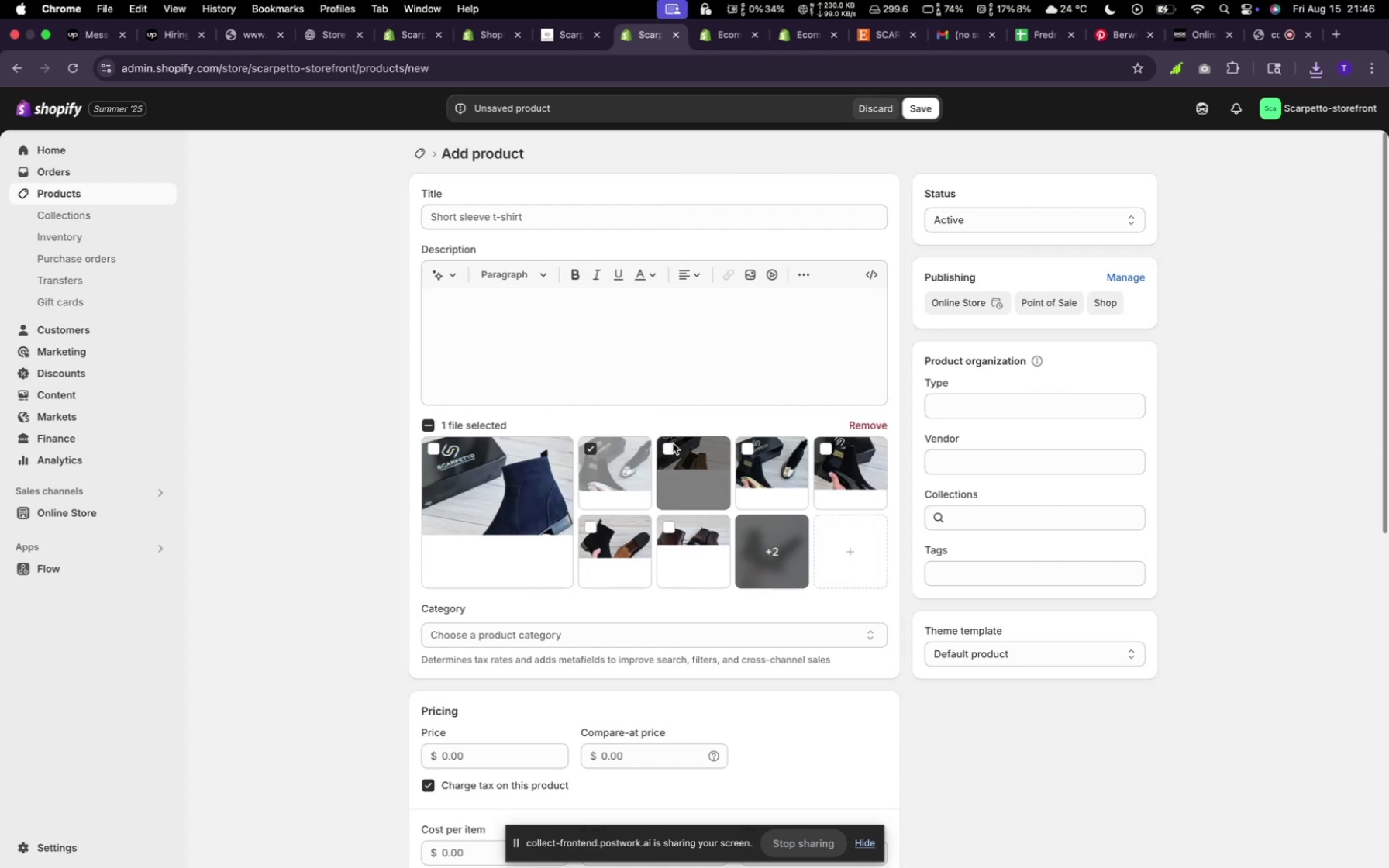 
left_click([671, 444])
 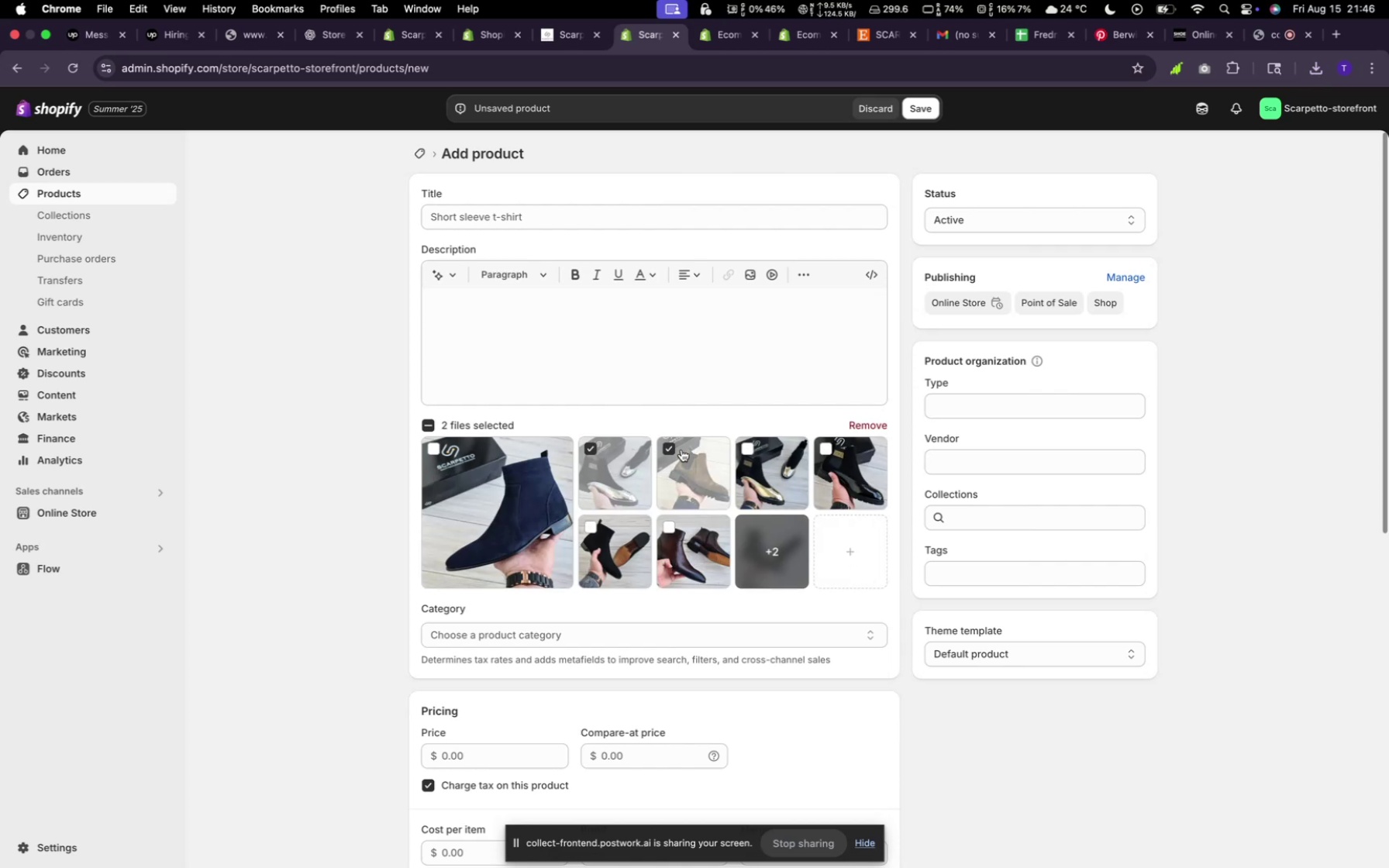 
left_click([667, 450])
 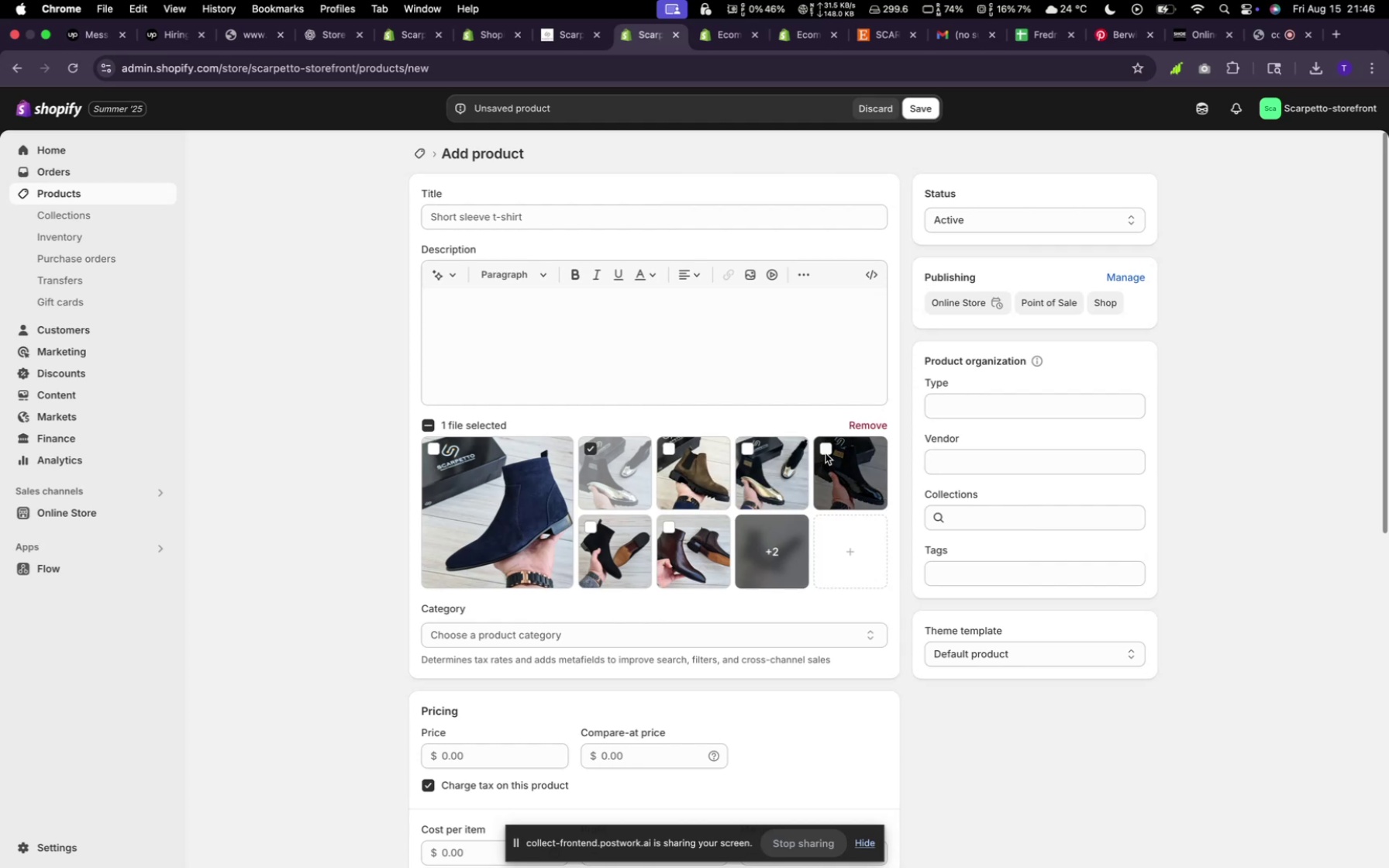 
left_click([825, 449])
 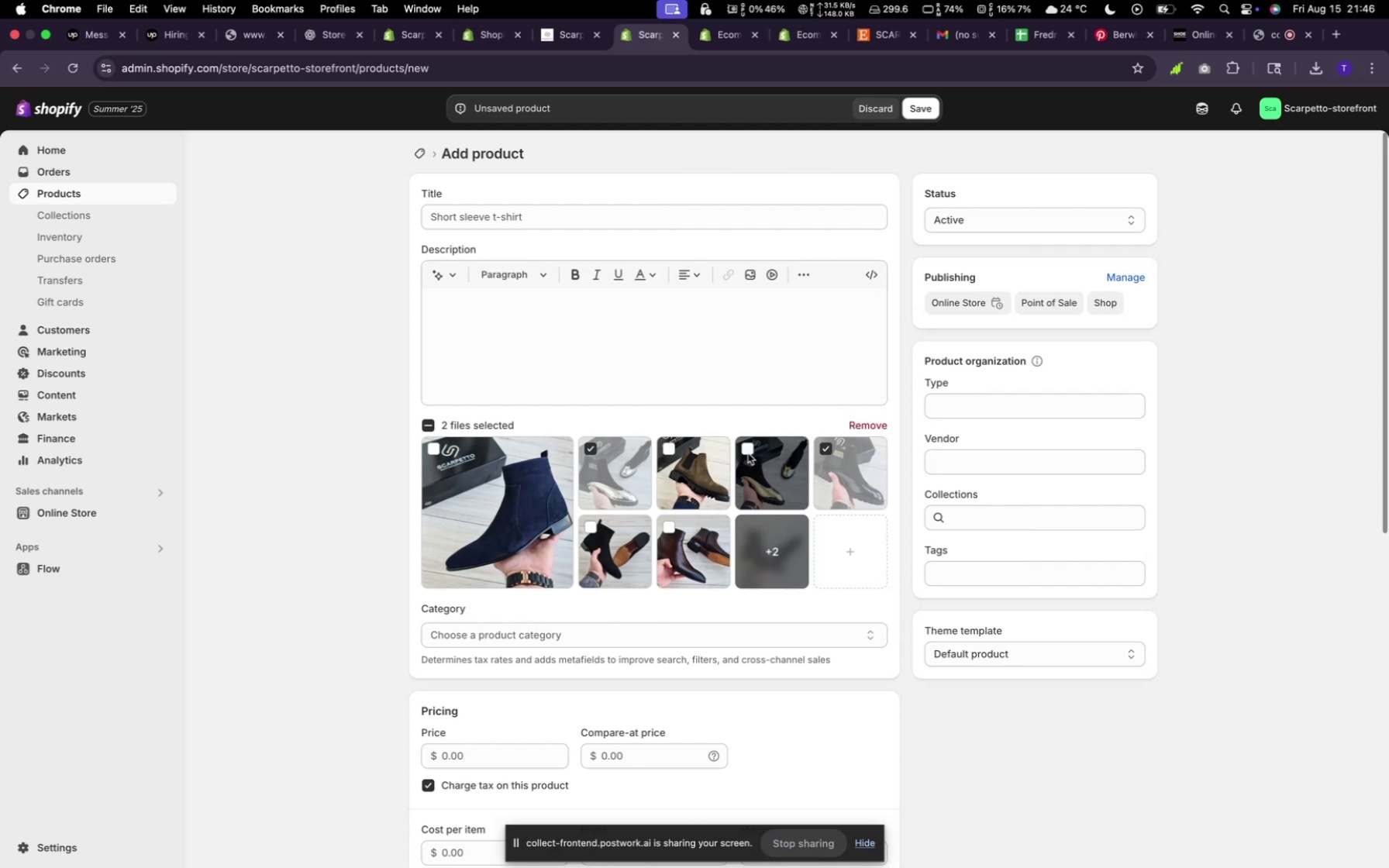 
left_click([748, 453])
 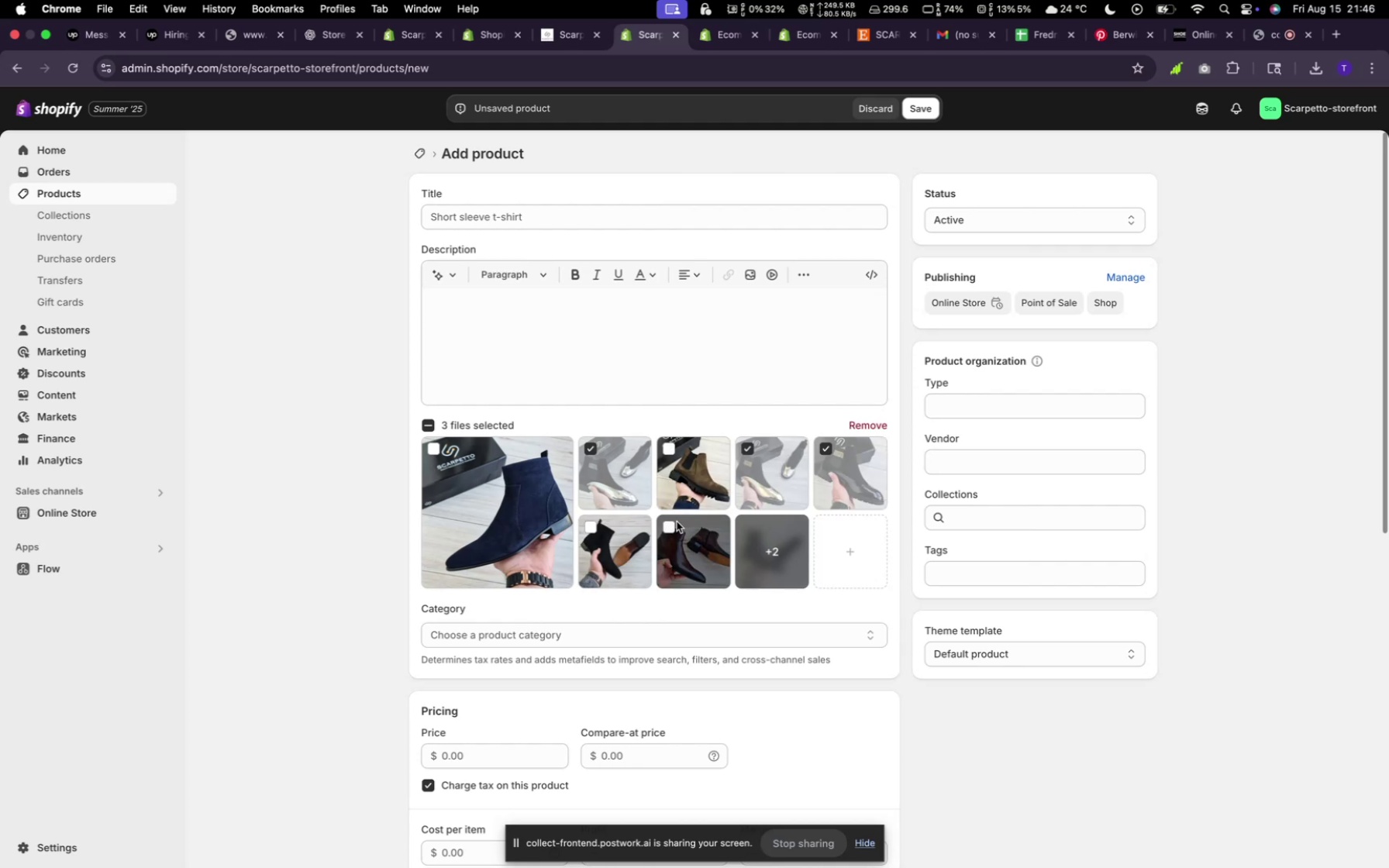 
left_click([674, 522])
 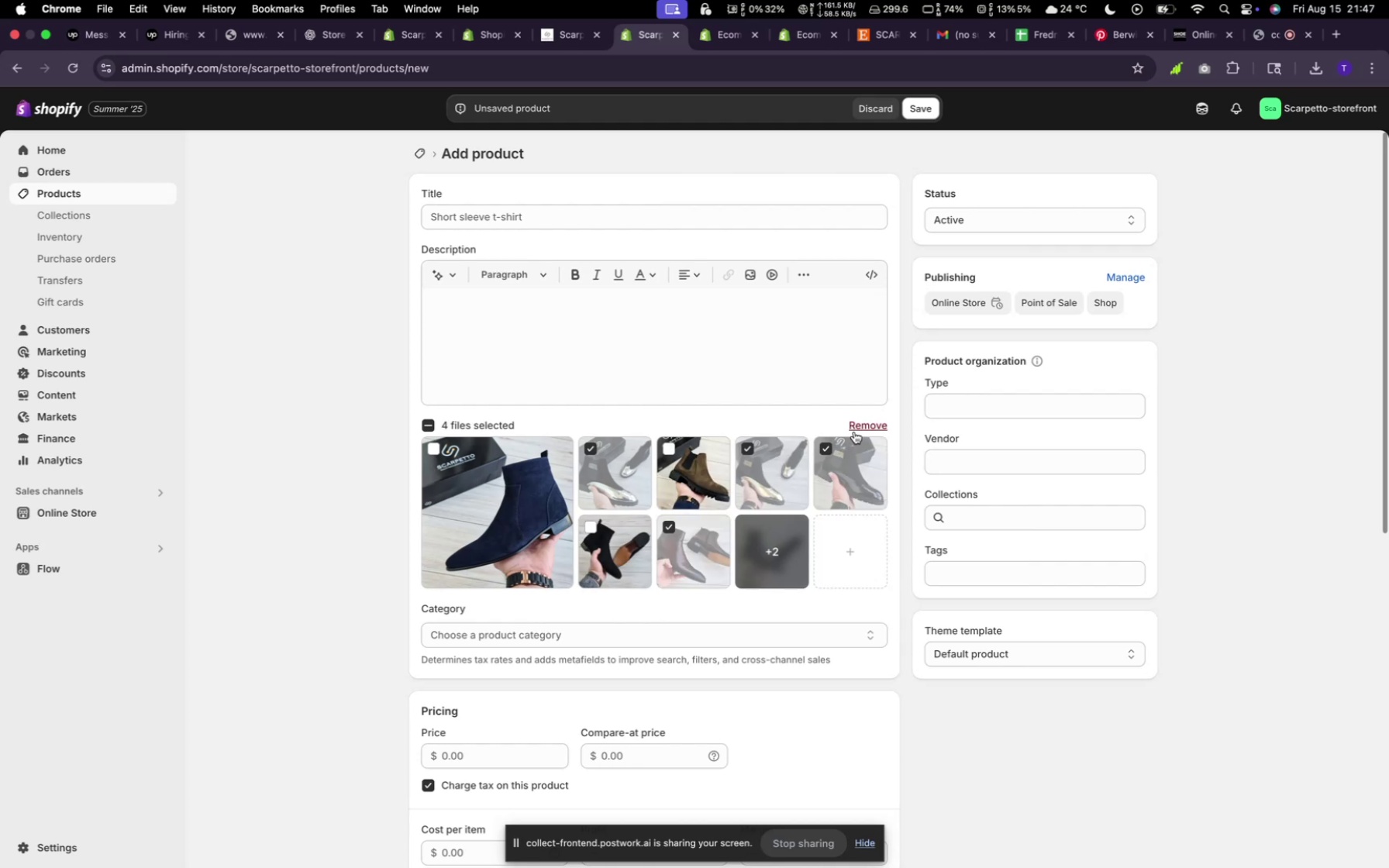 
left_click([856, 429])
 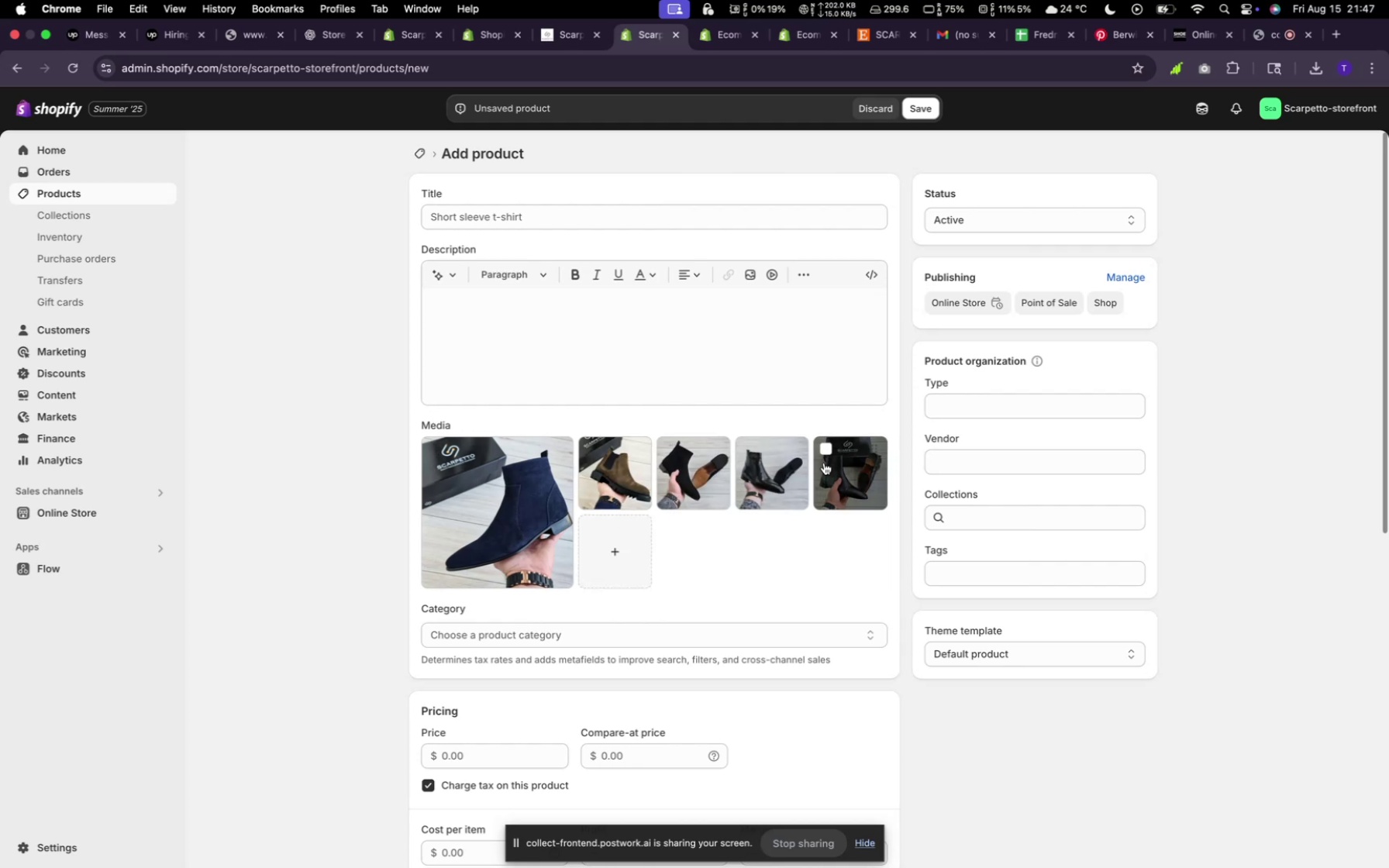 
left_click([826, 449])
 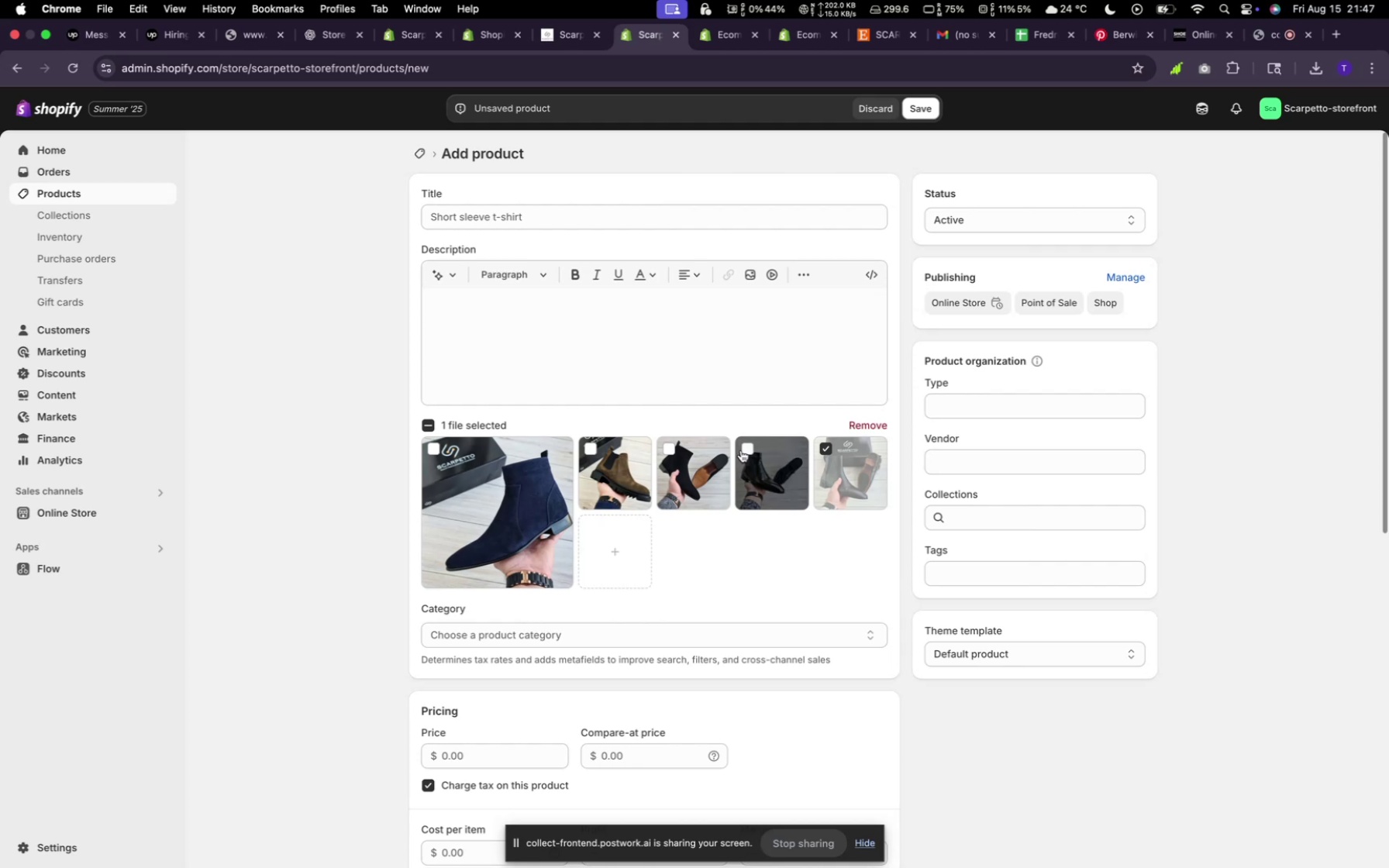 
left_click([741, 450])
 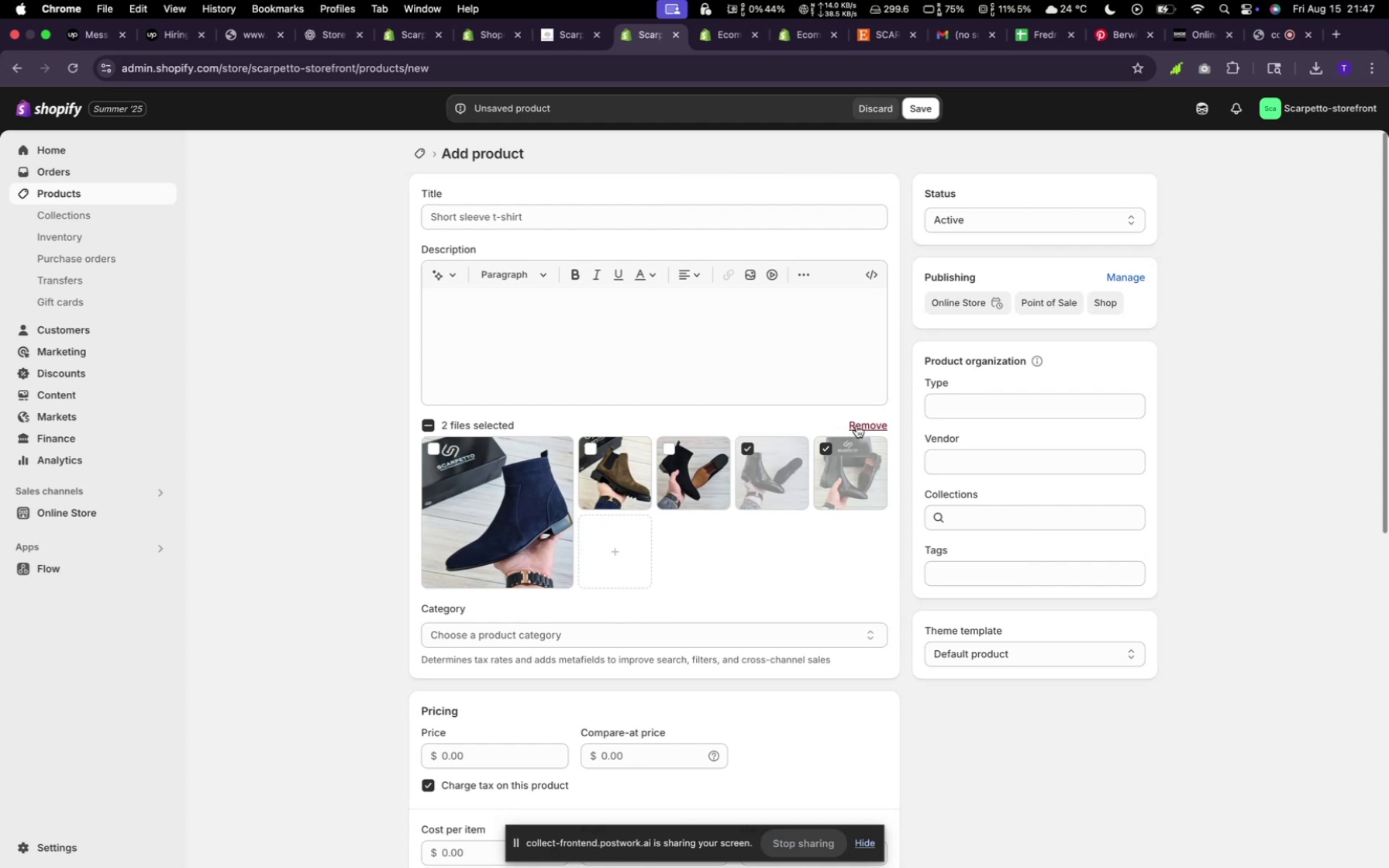 
left_click([856, 424])
 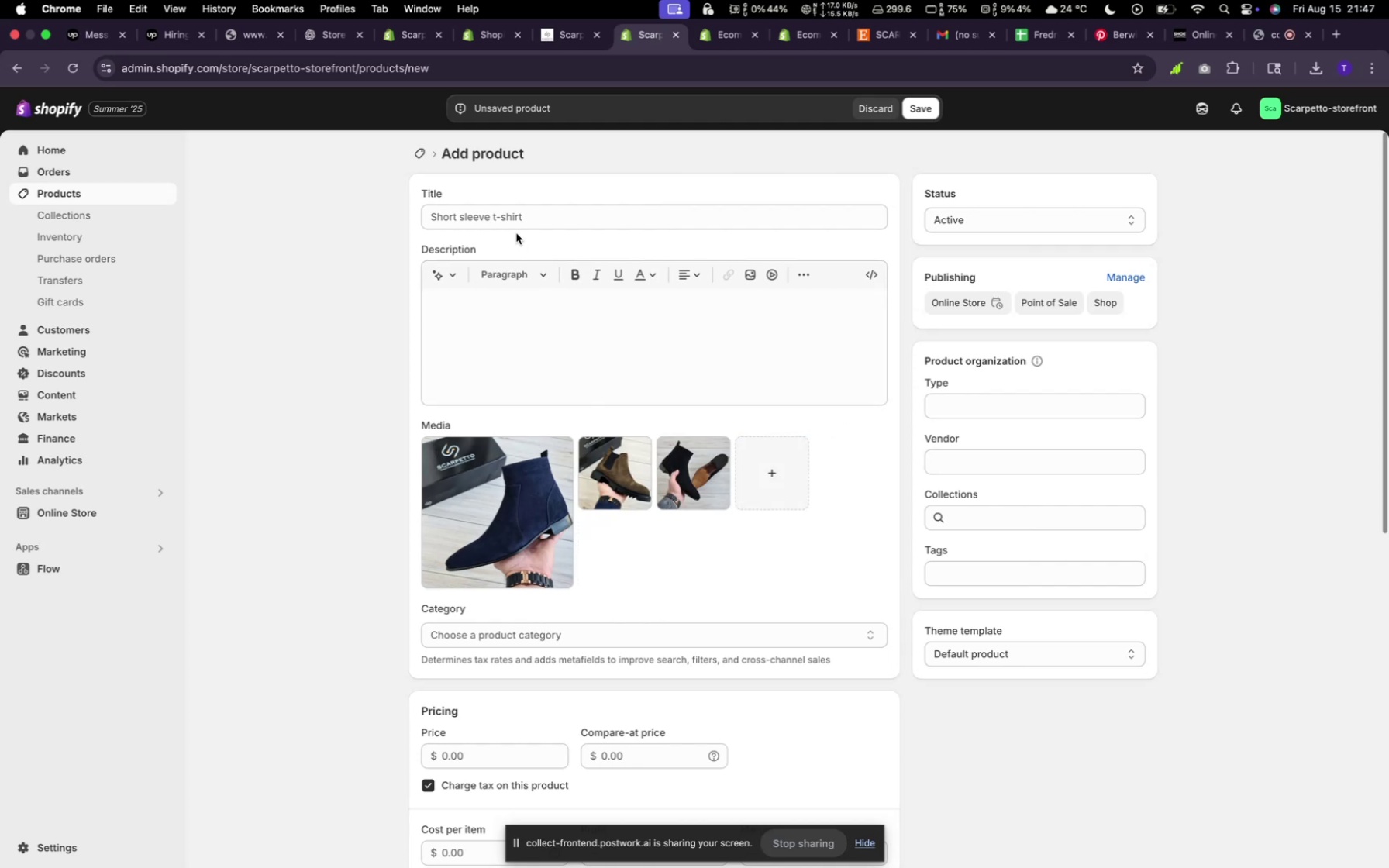 
left_click([512, 227])
 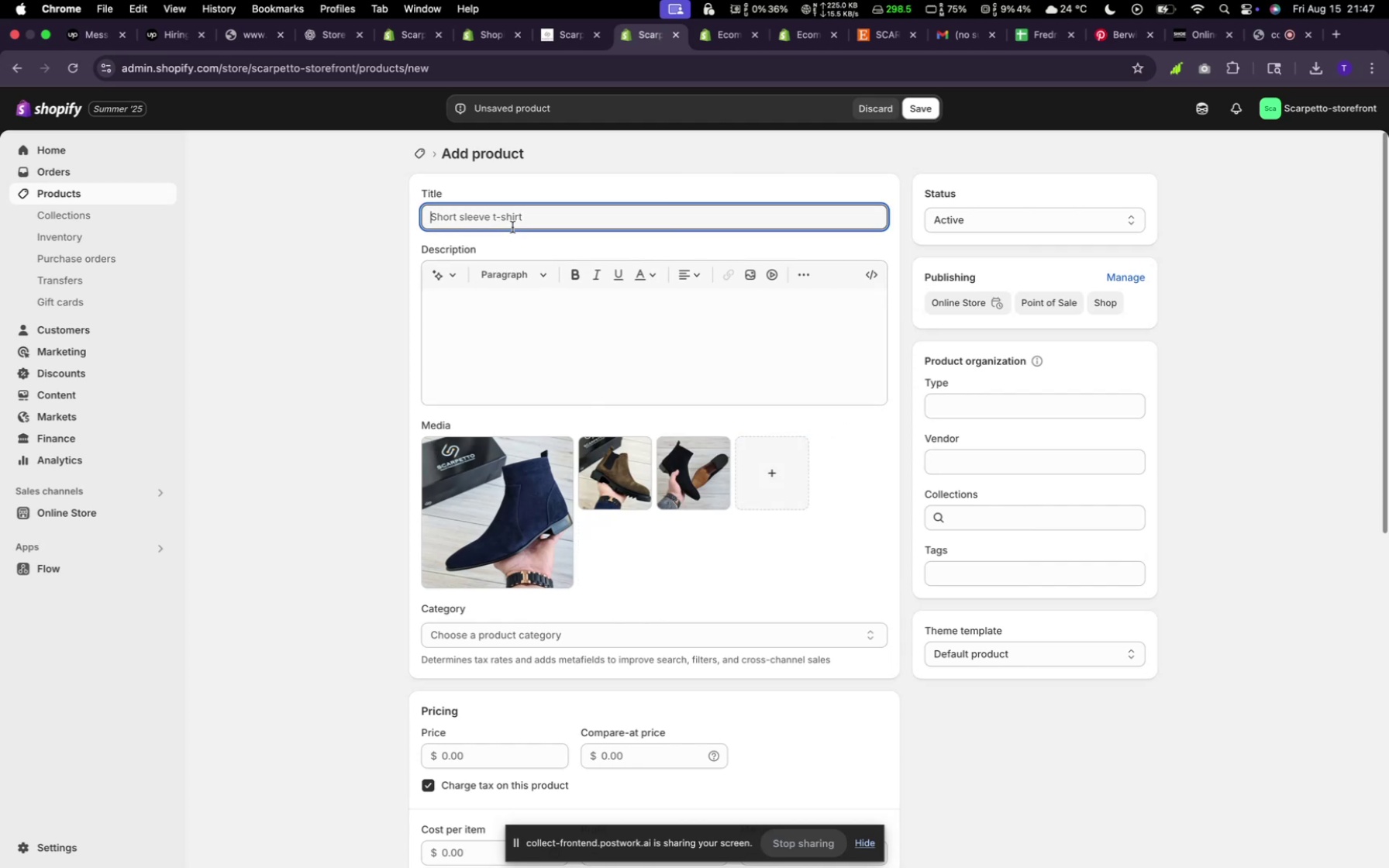 
type(Suade)
 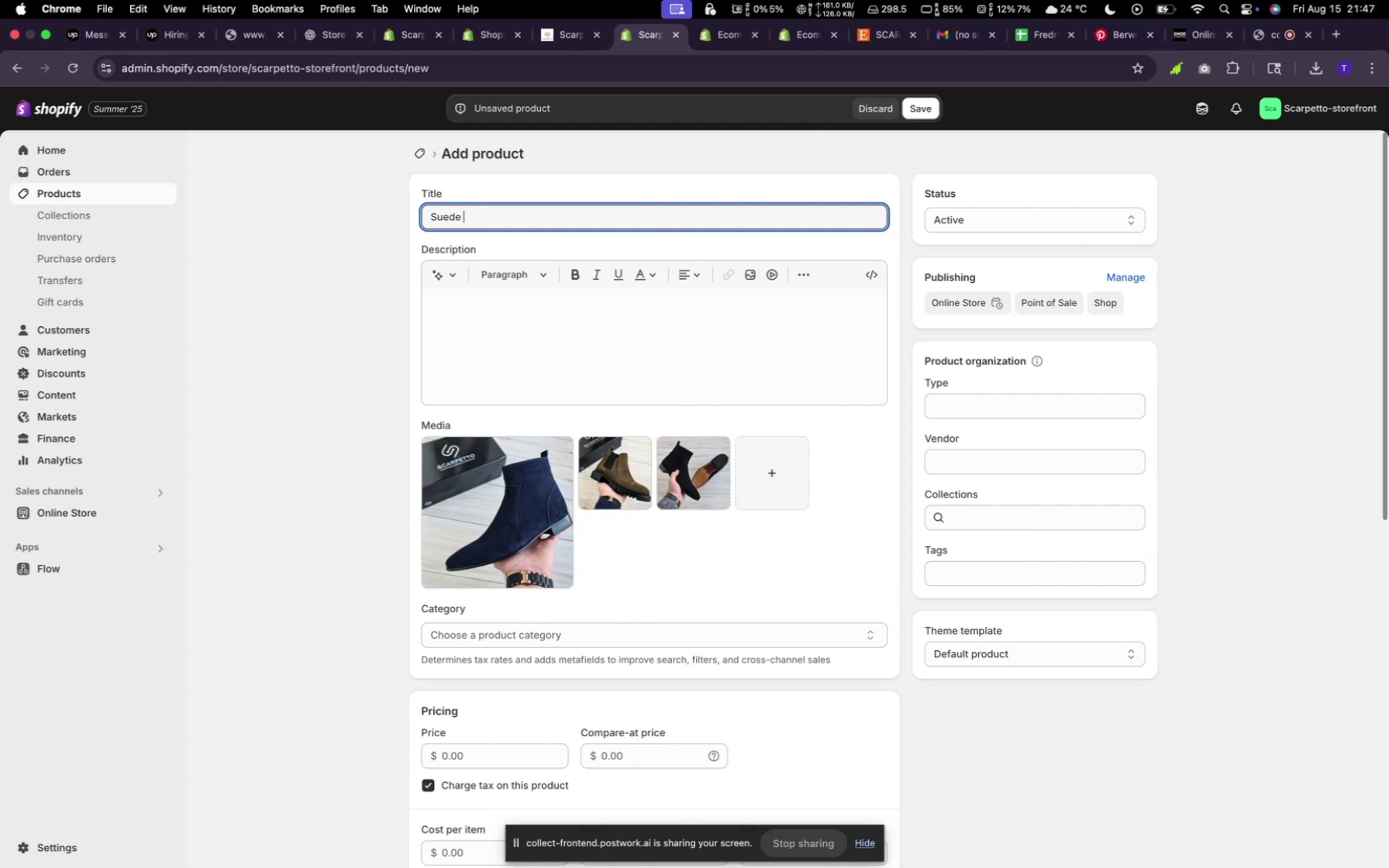 
type(Chelse)
 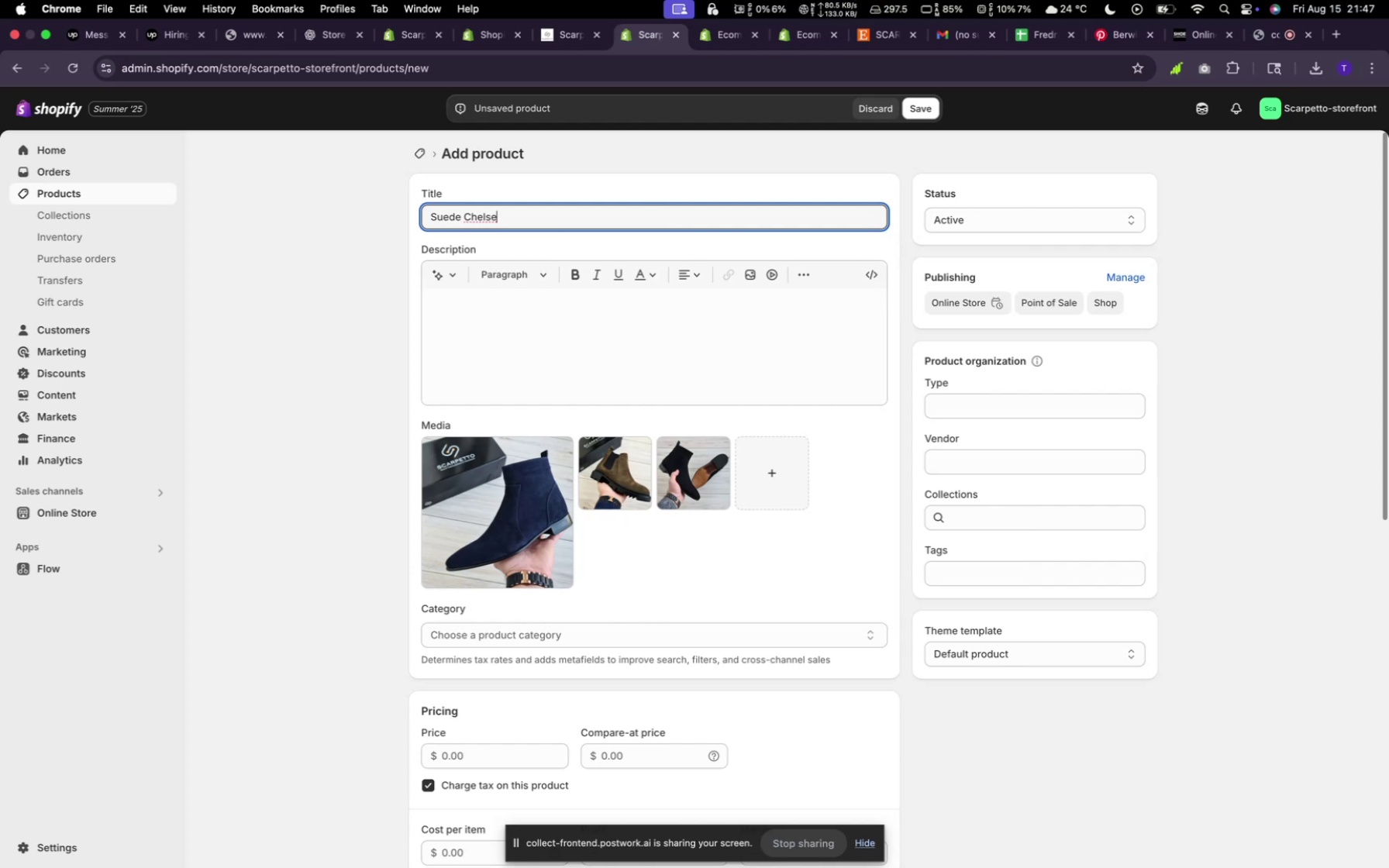 
type(Boots)
 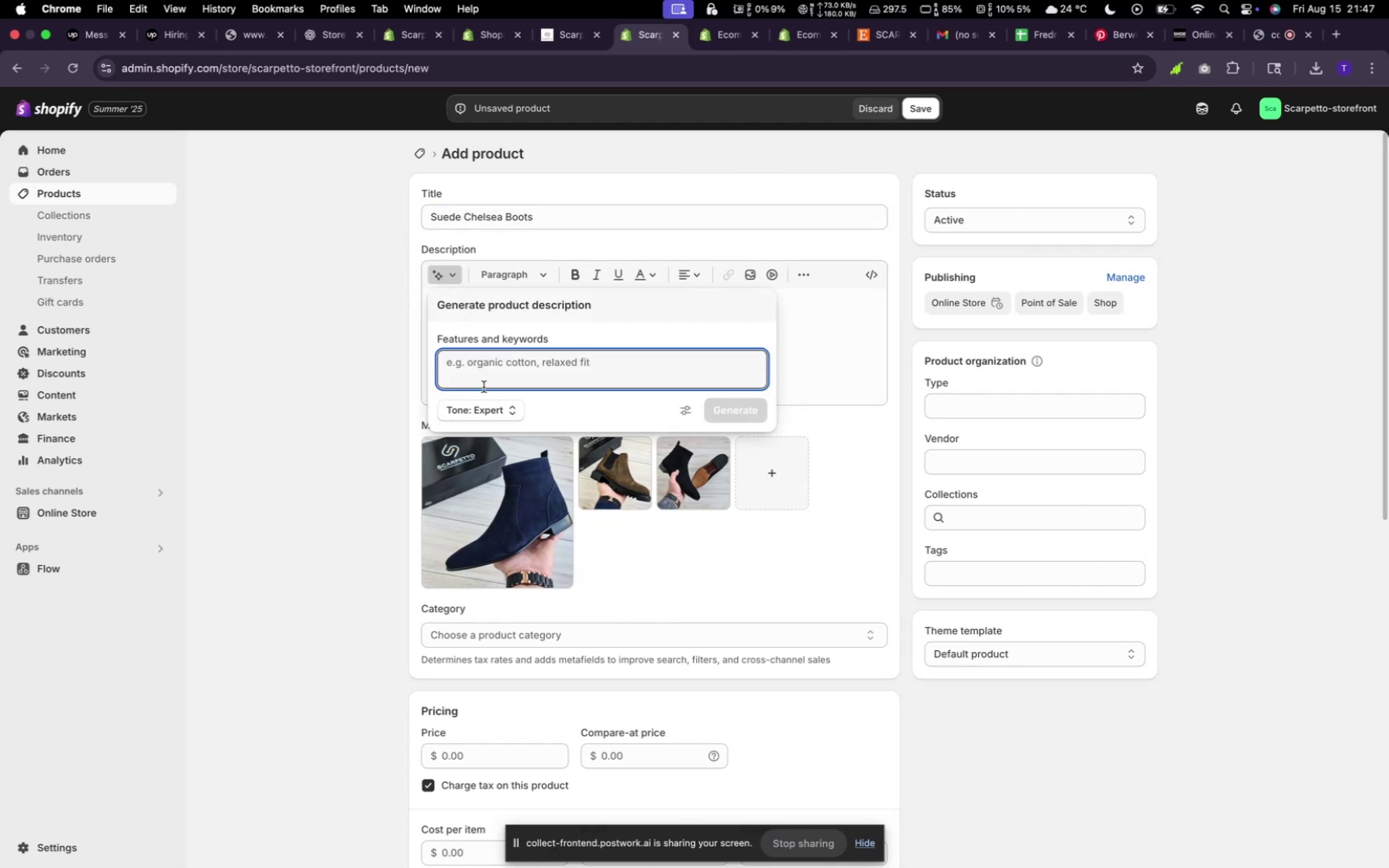 
type(random)
 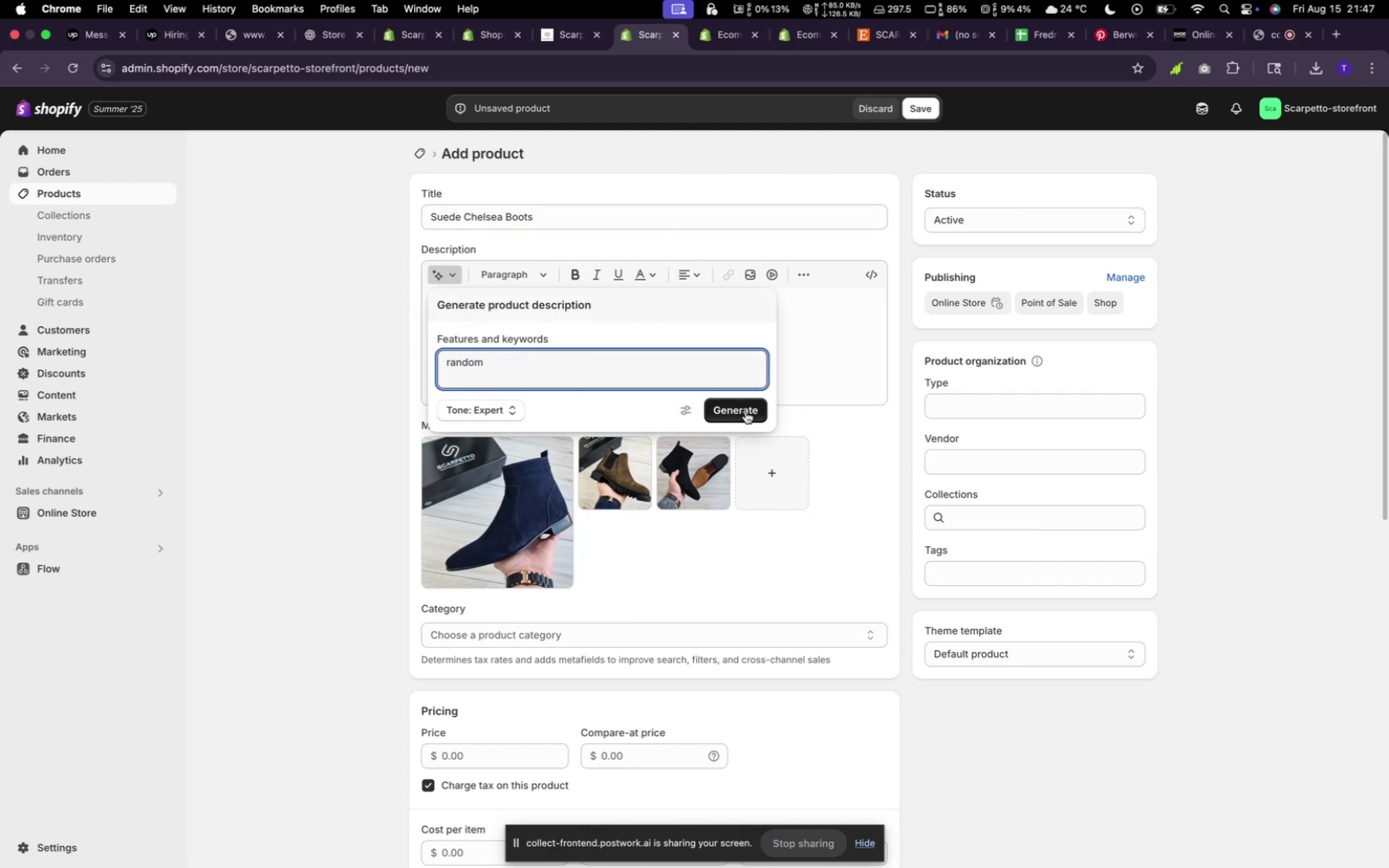 
left_click([736, 412])
 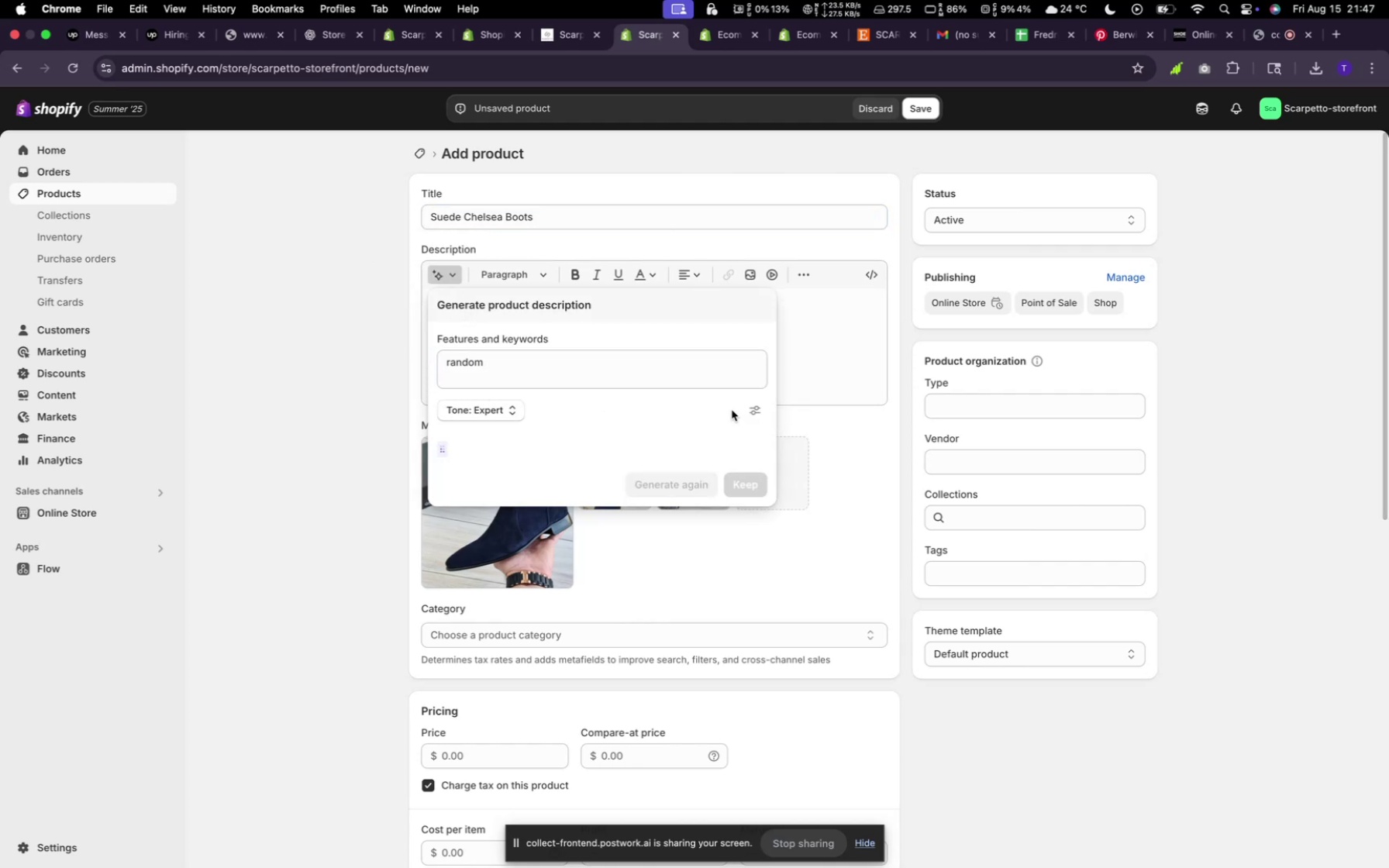 
mouse_move([698, 377])
 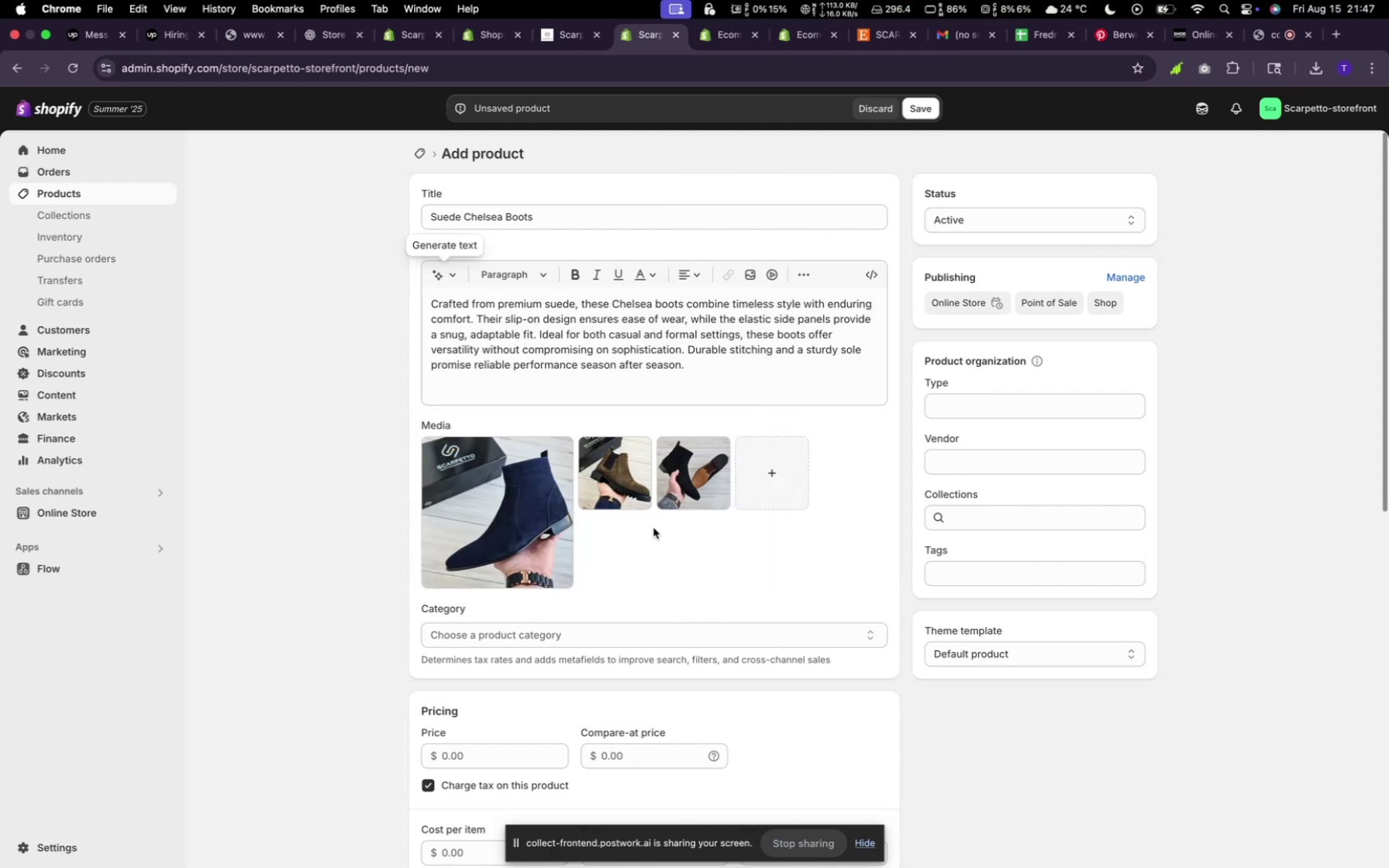 
scroll: coordinate [649, 529], scroll_direction: down, amount: 11.0
 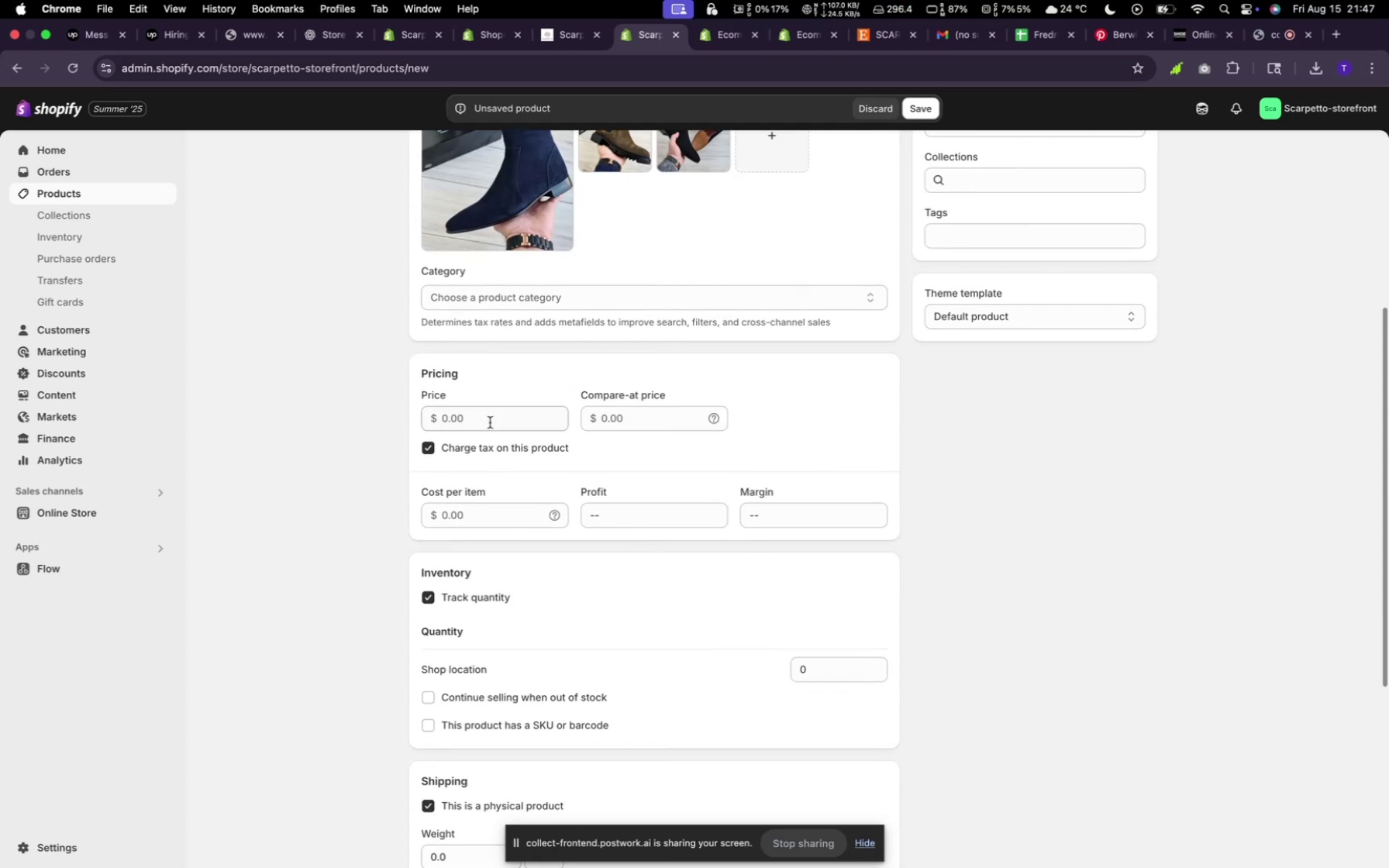 
left_click([490, 422])
 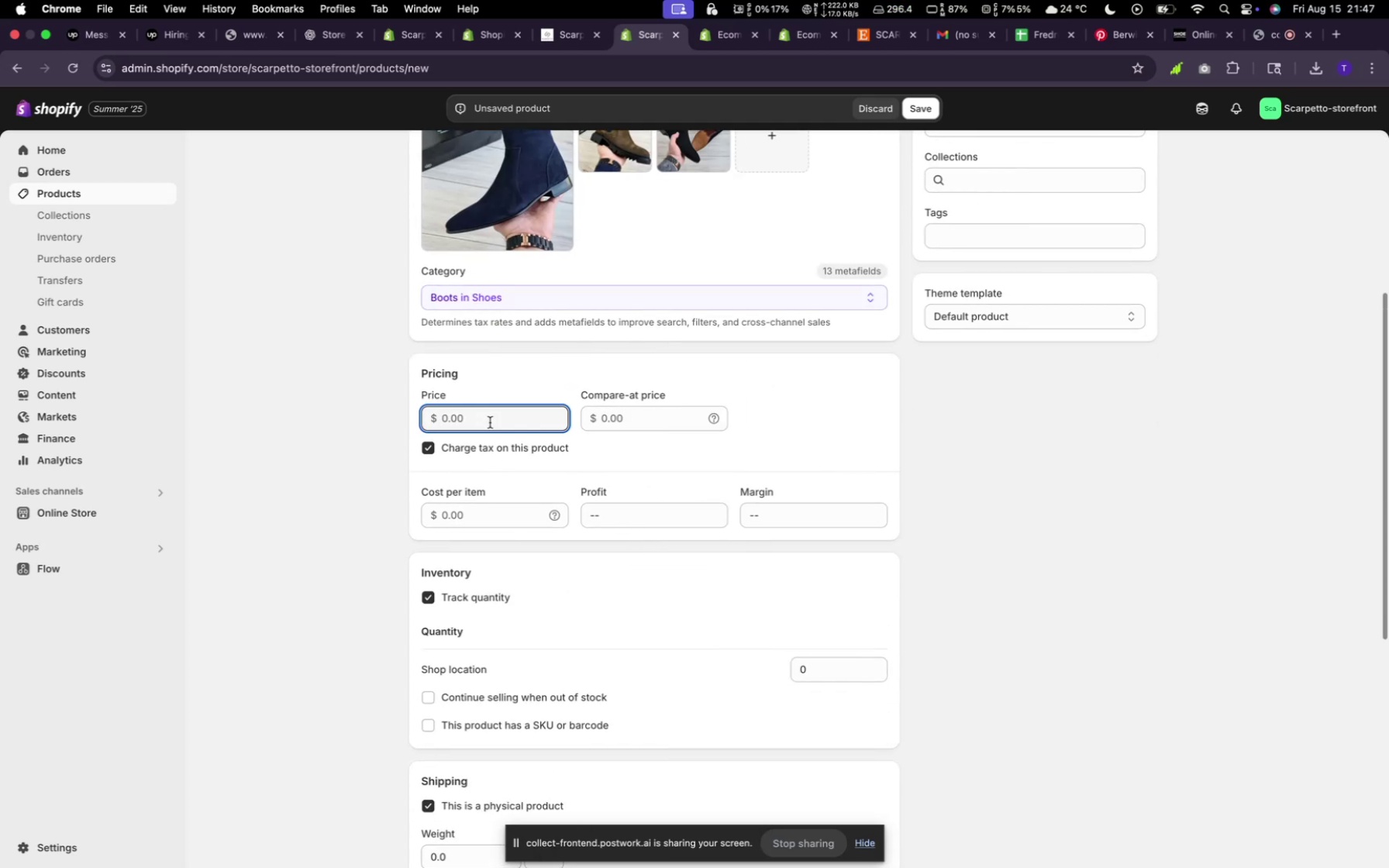 
type(100)
key(Backspace)
key(Backspace)
key(Backspace)
type(200)
 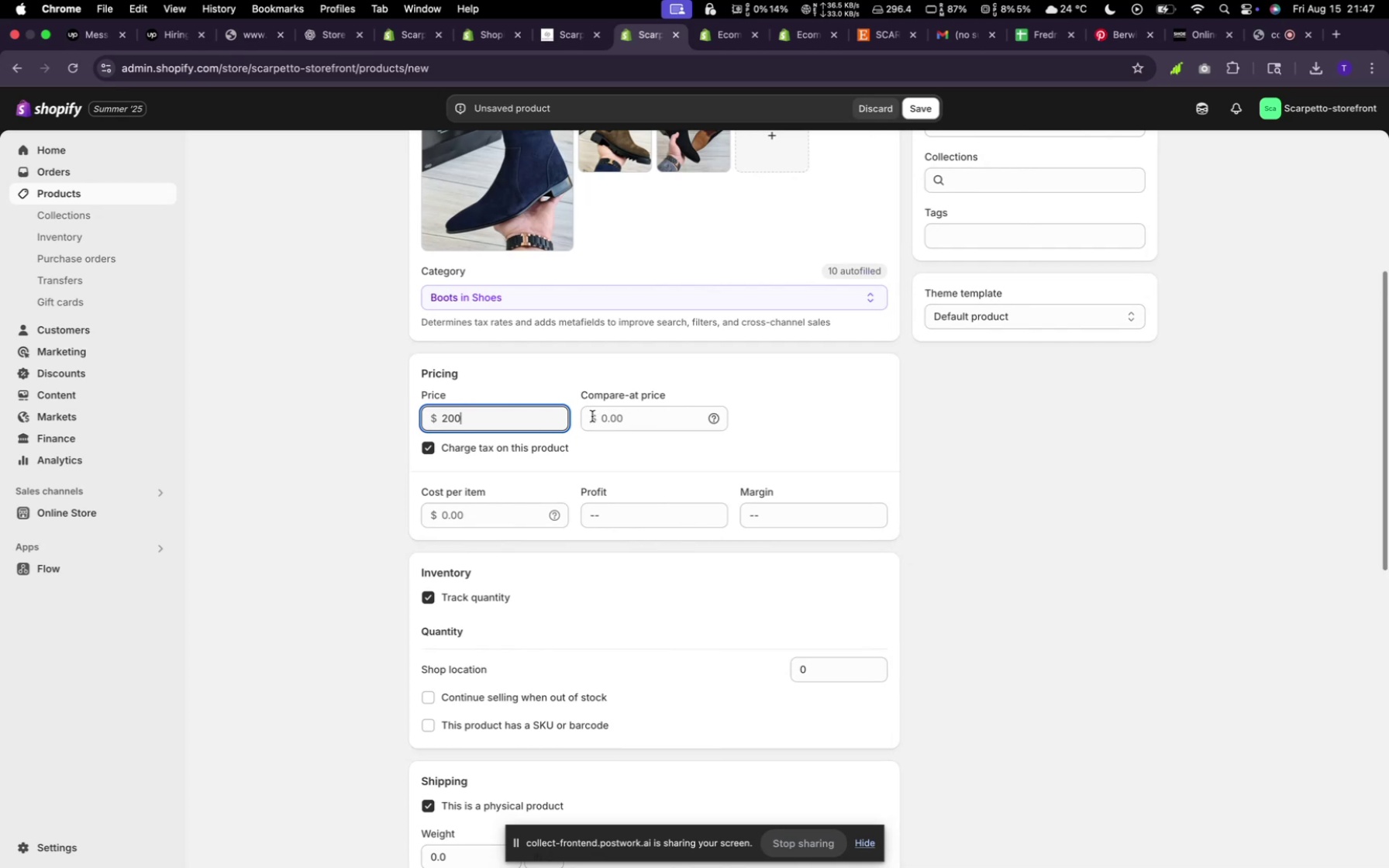 
left_click([608, 419])
 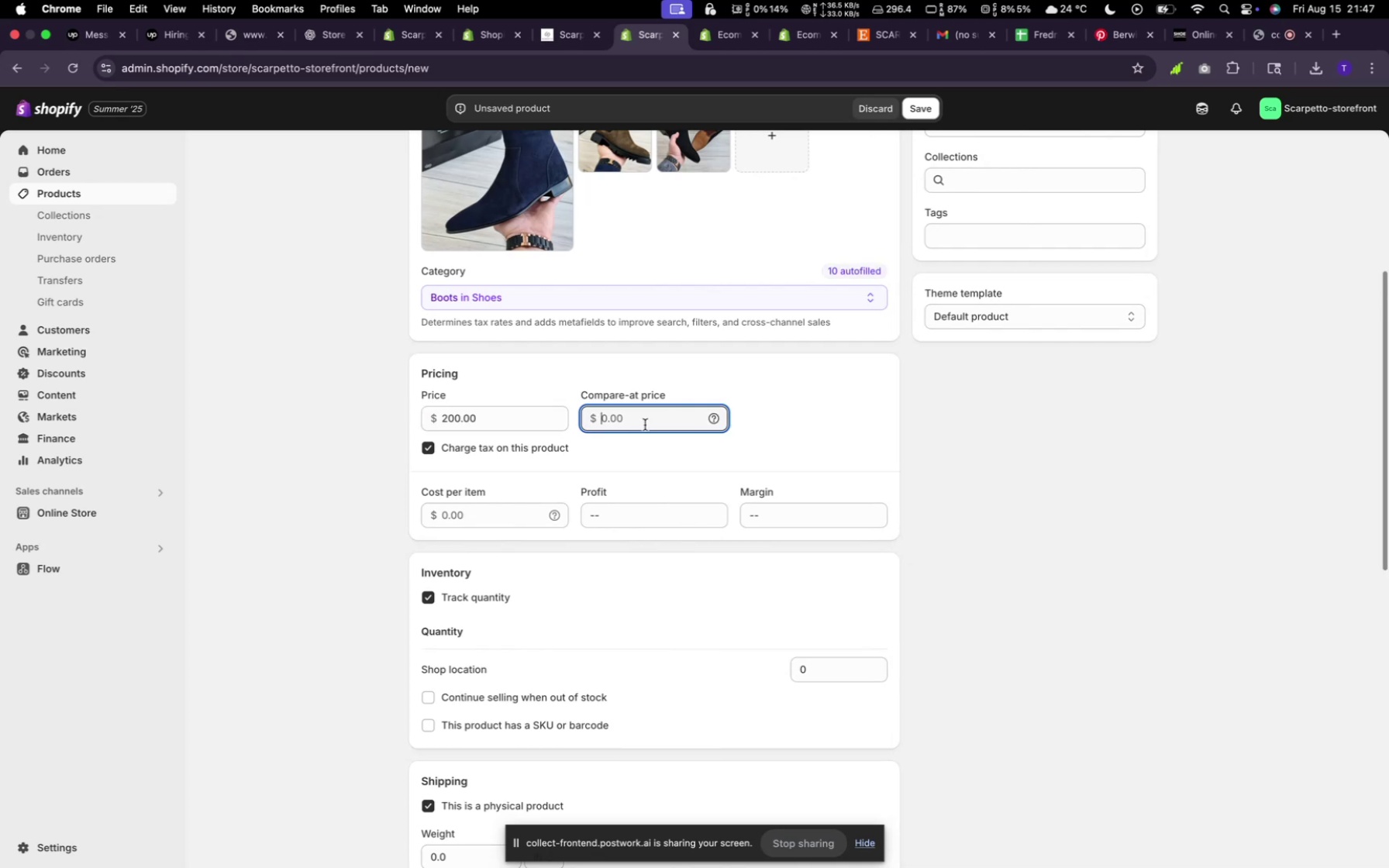 
type(170)
 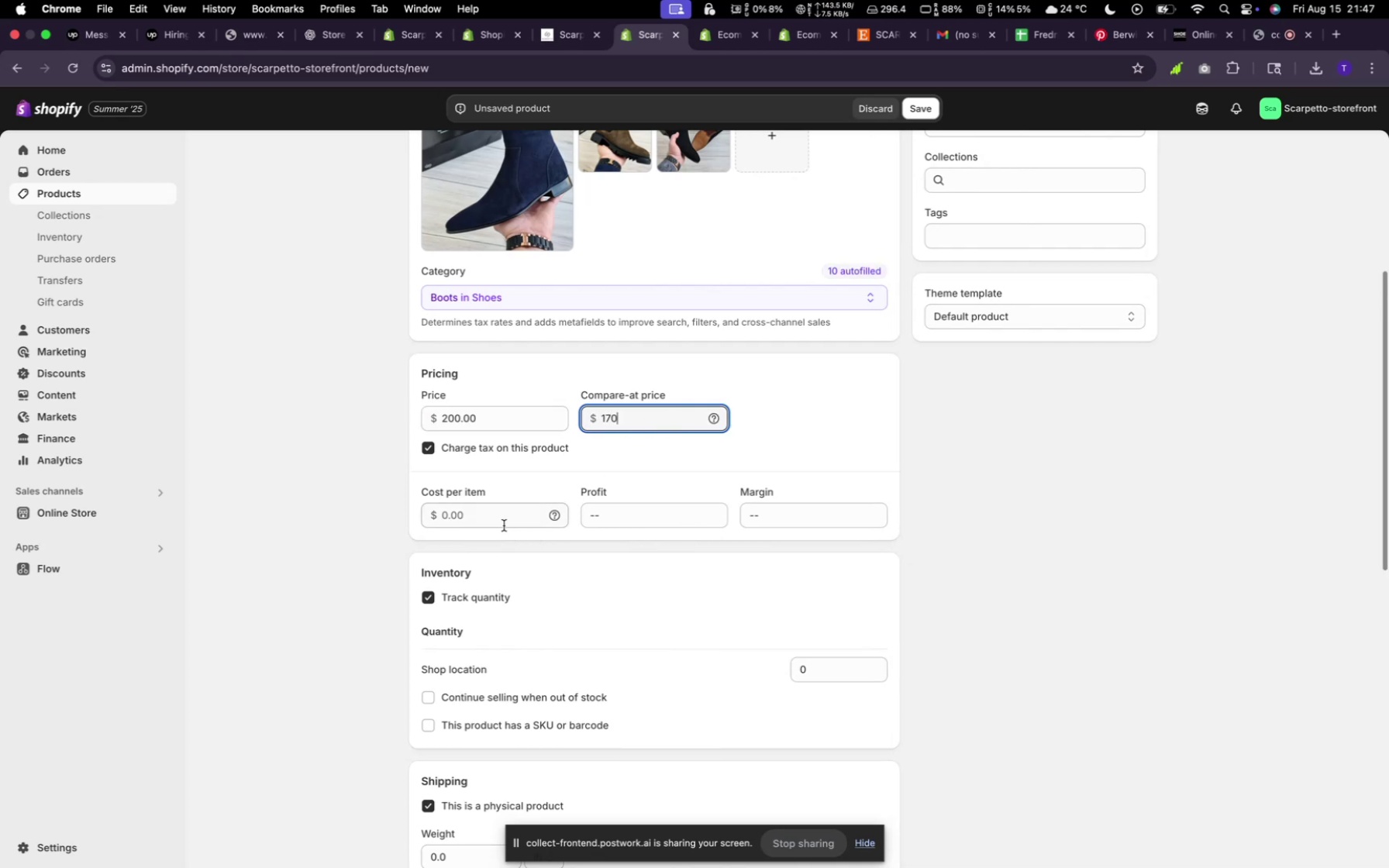 
wait(8.31)
 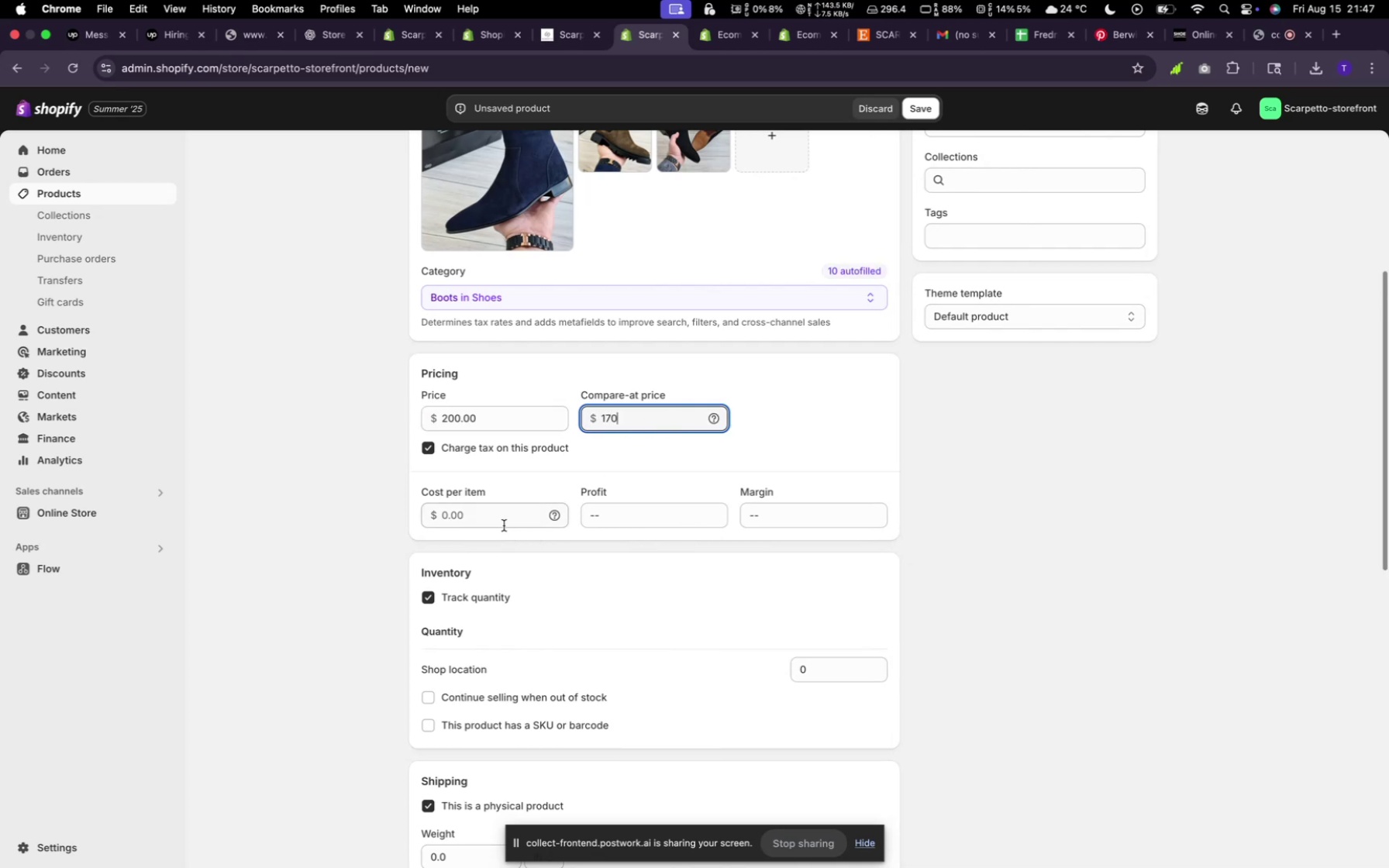 
left_click([505, 522])
 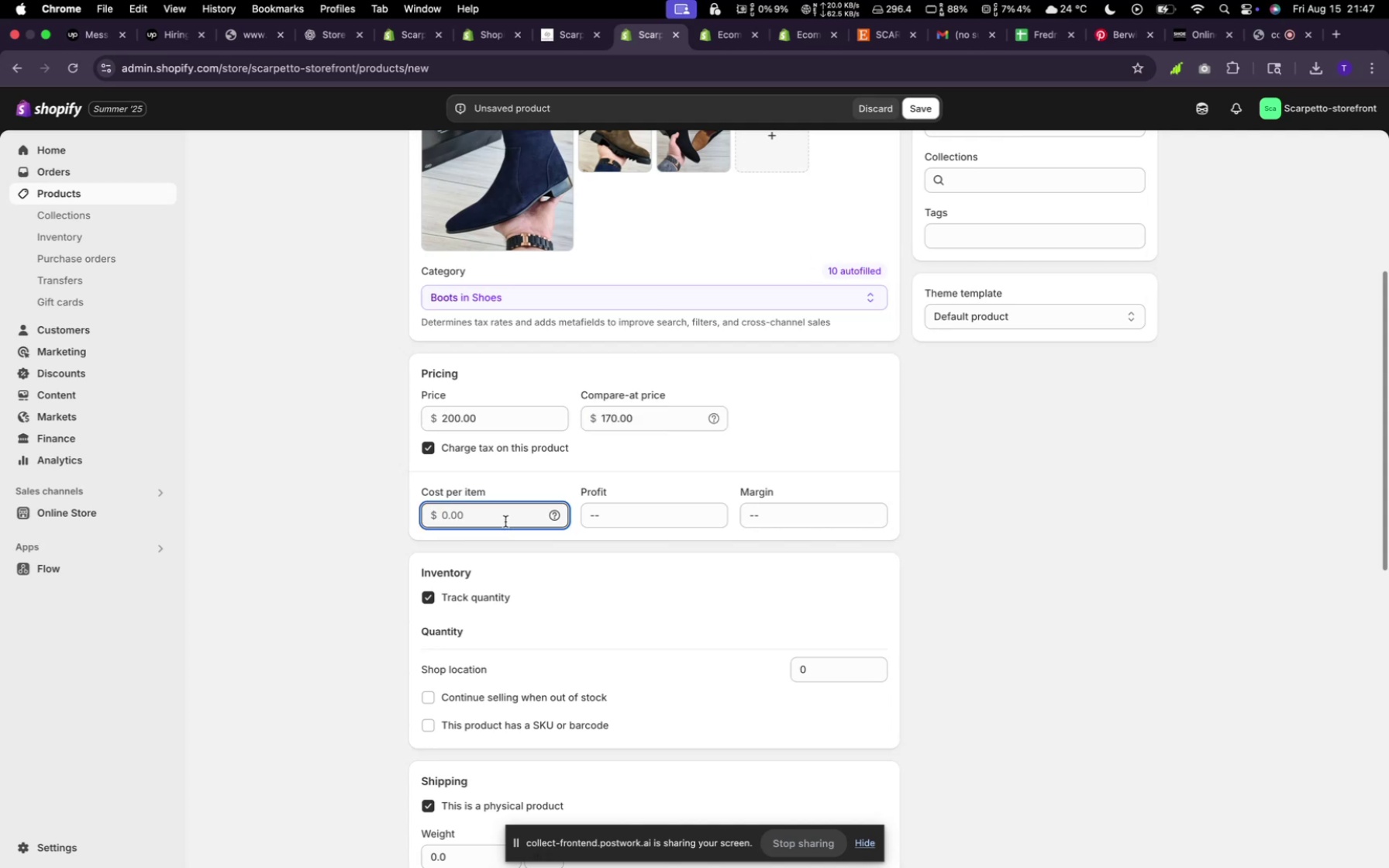 
scroll: coordinate [528, 663], scroll_direction: down, amount: 16.0
 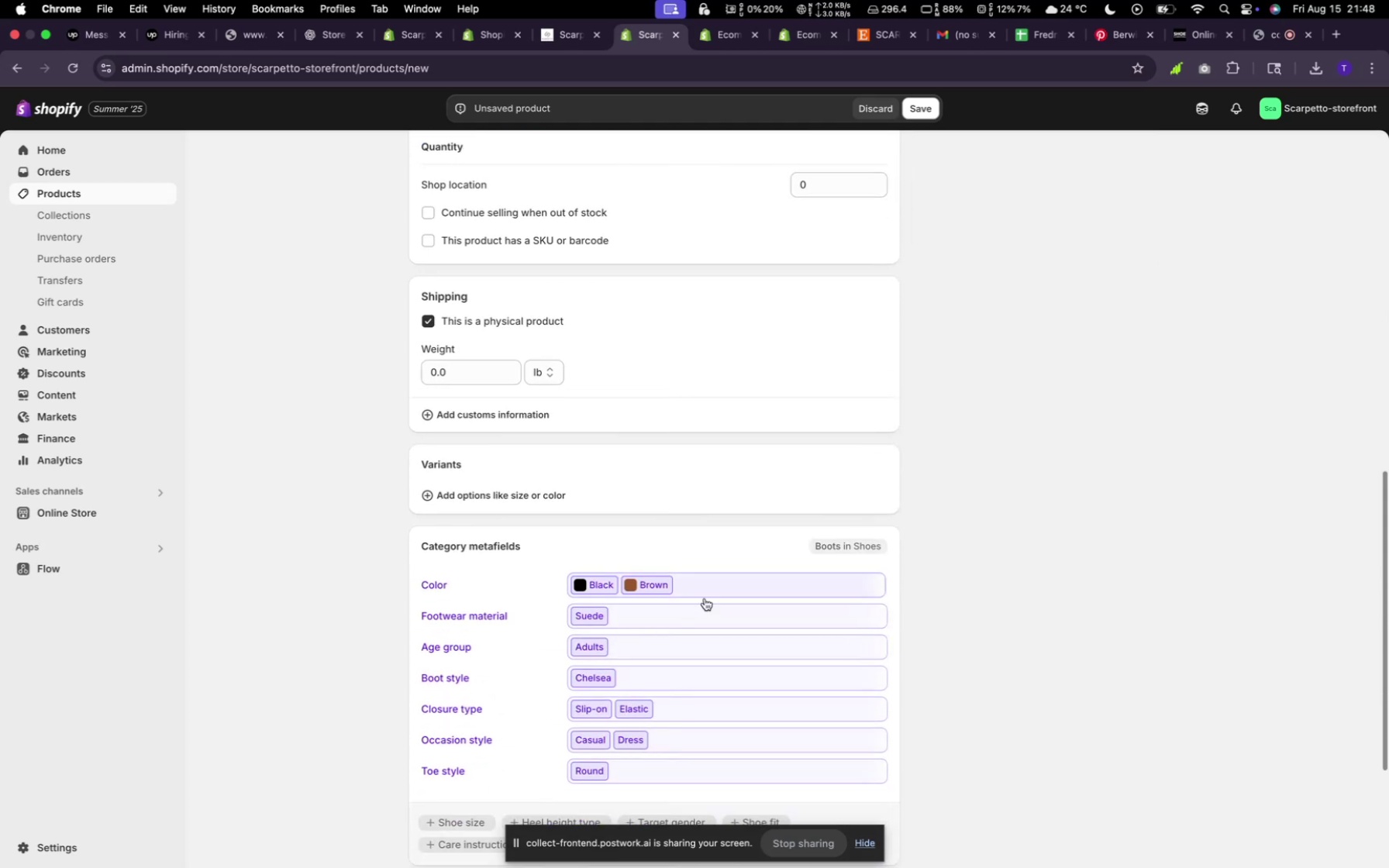 
scroll: coordinate [685, 591], scroll_direction: up, amount: 5.0
 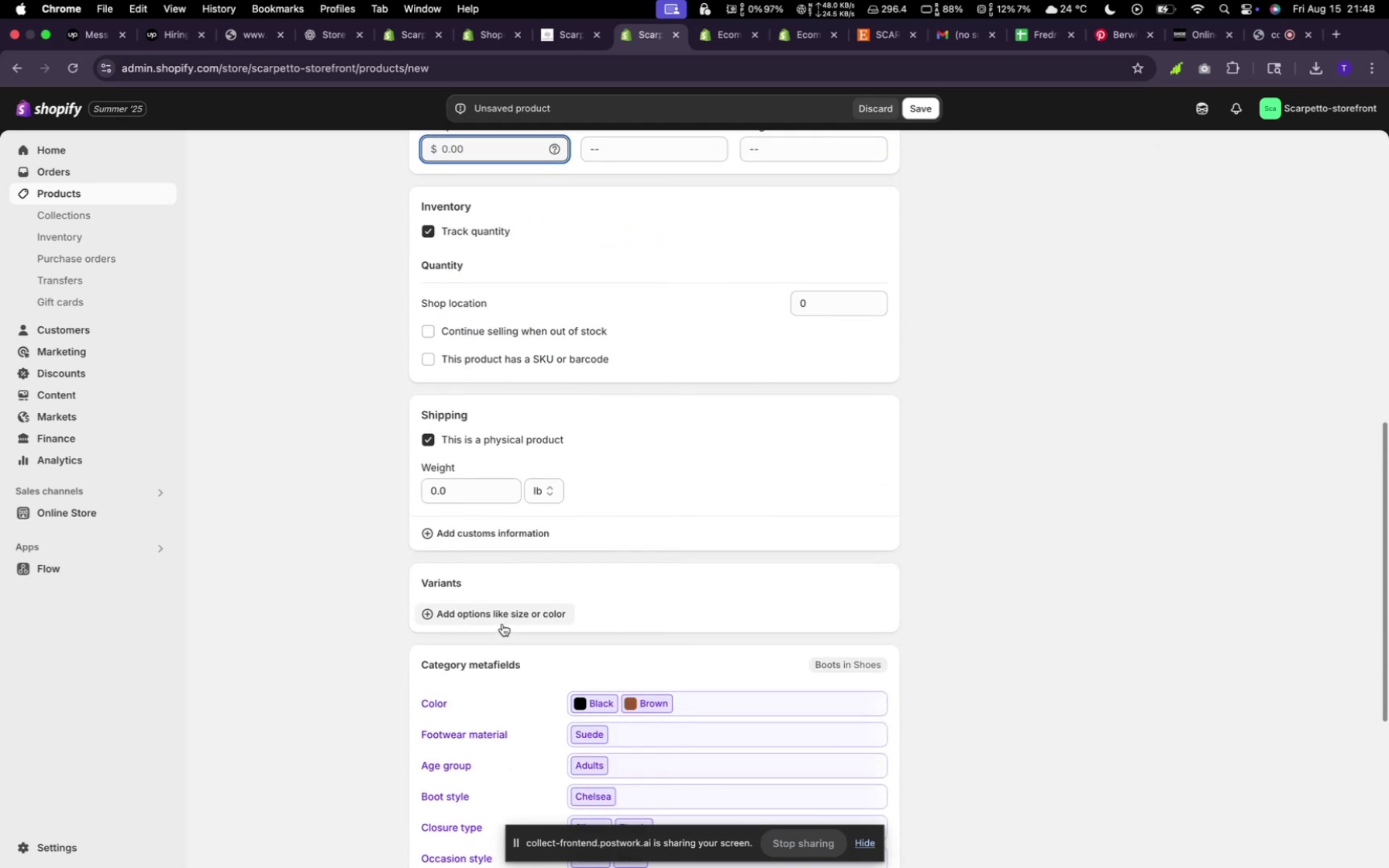 
left_click([502, 622])
 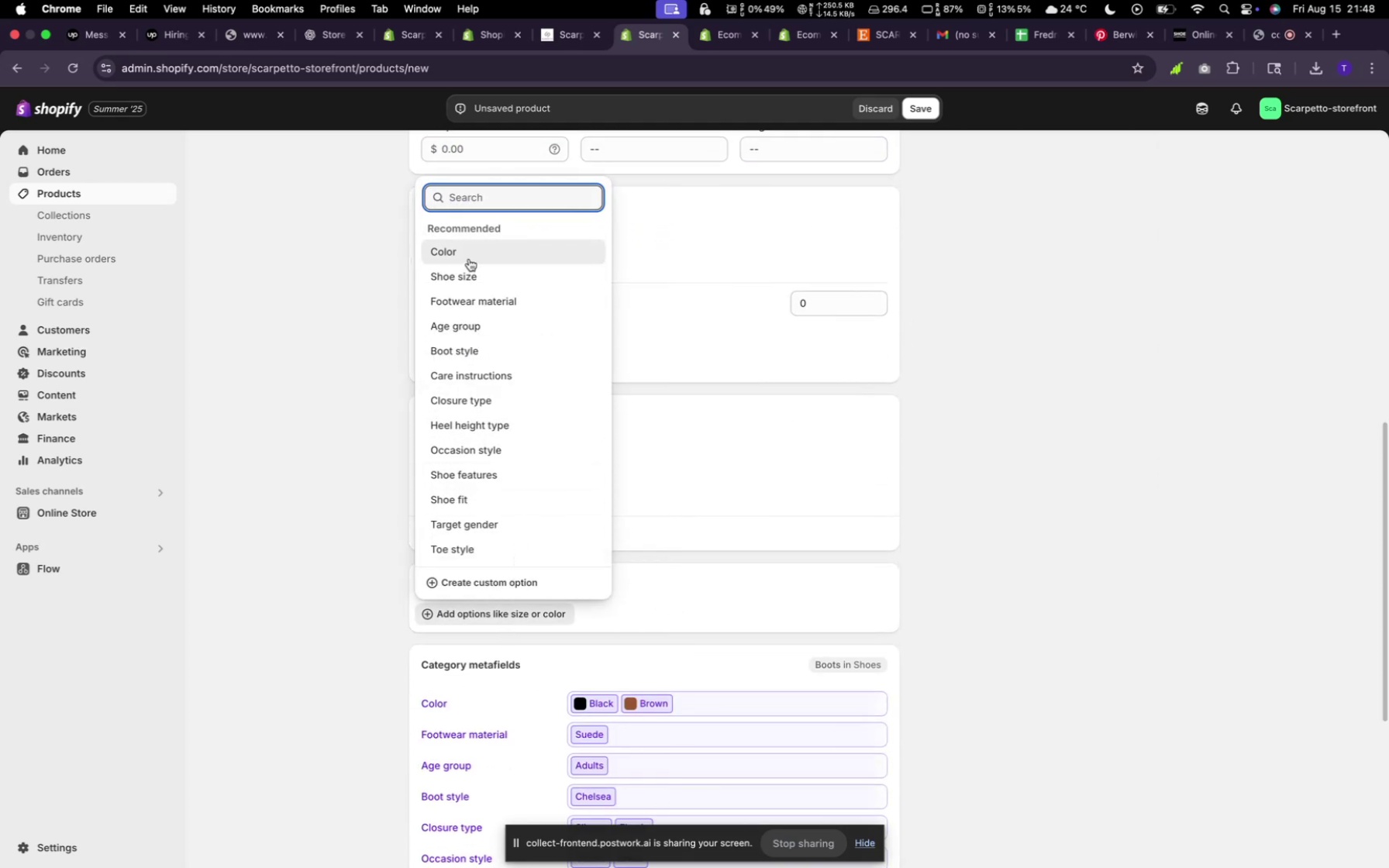 
left_click([467, 254])
 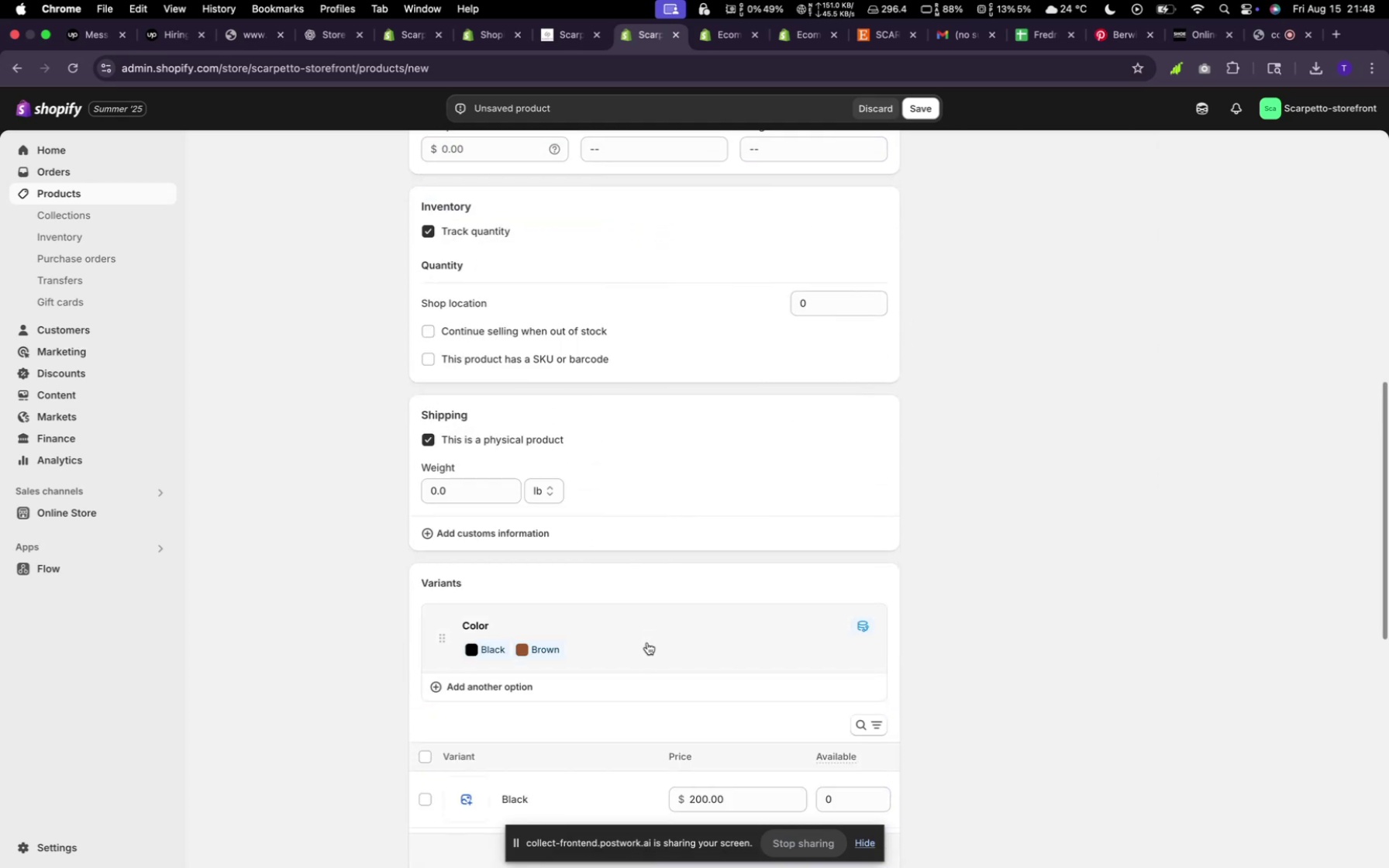 
left_click([646, 643])
 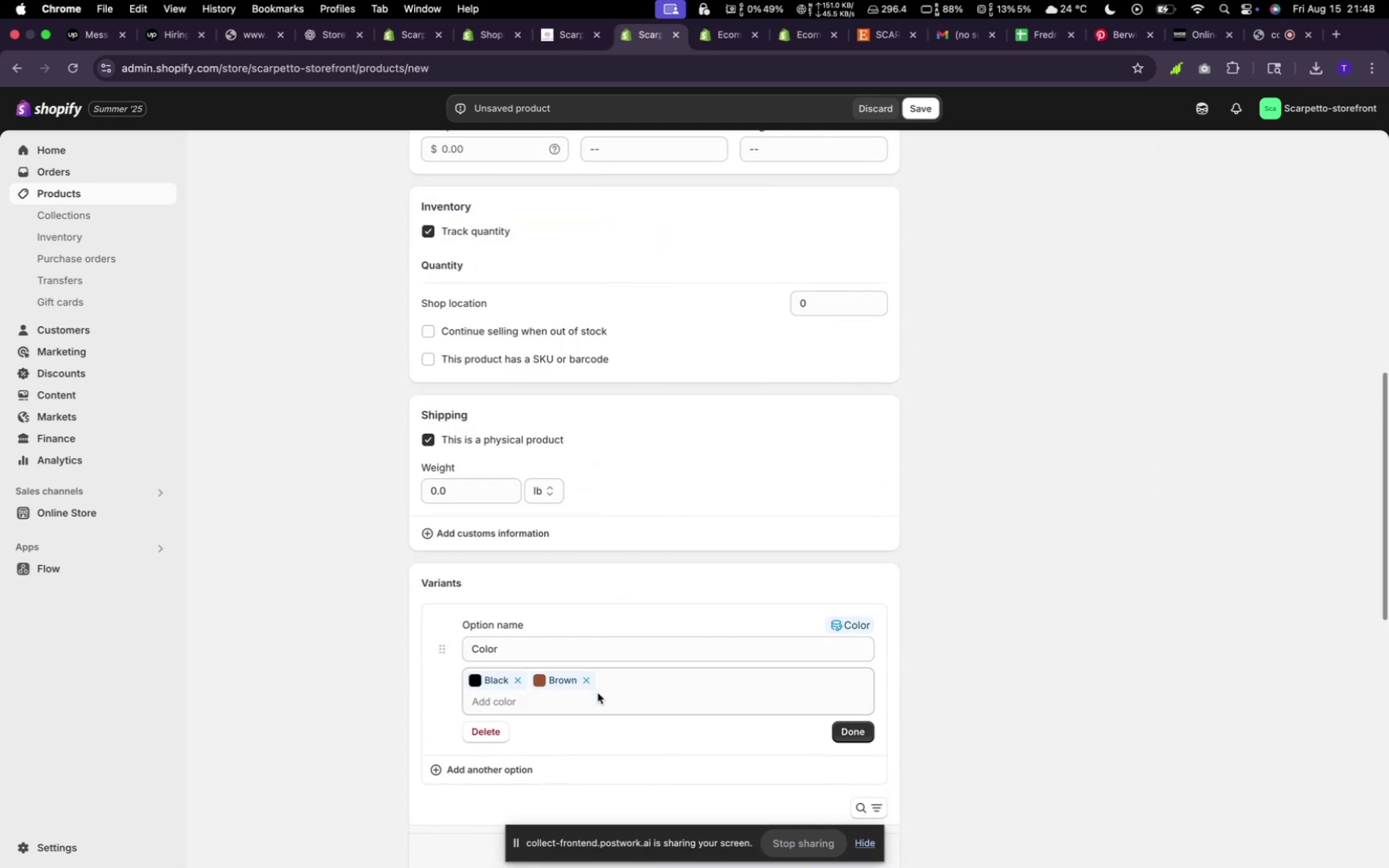 
left_click([598, 701])
 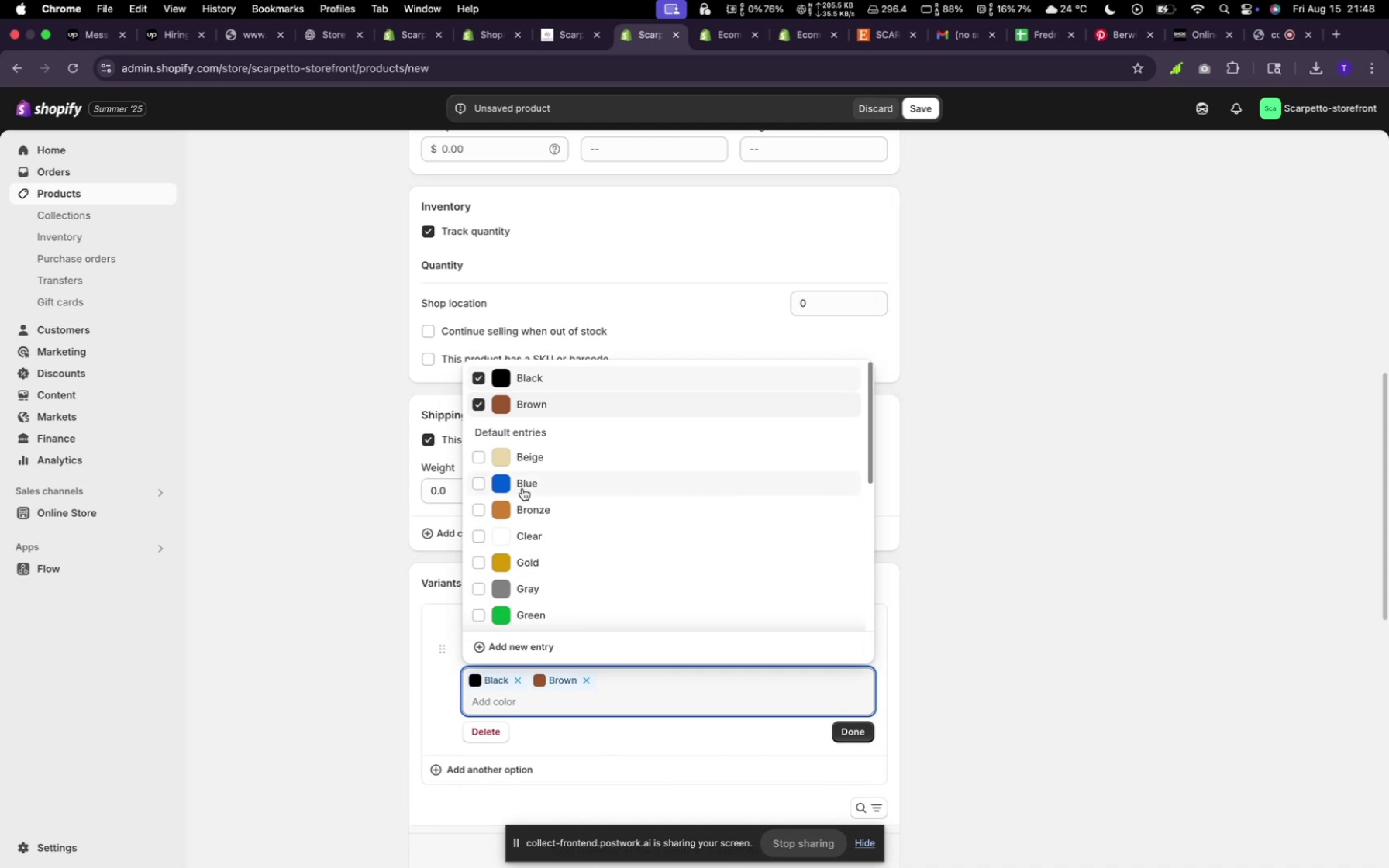 
left_click([522, 486])
 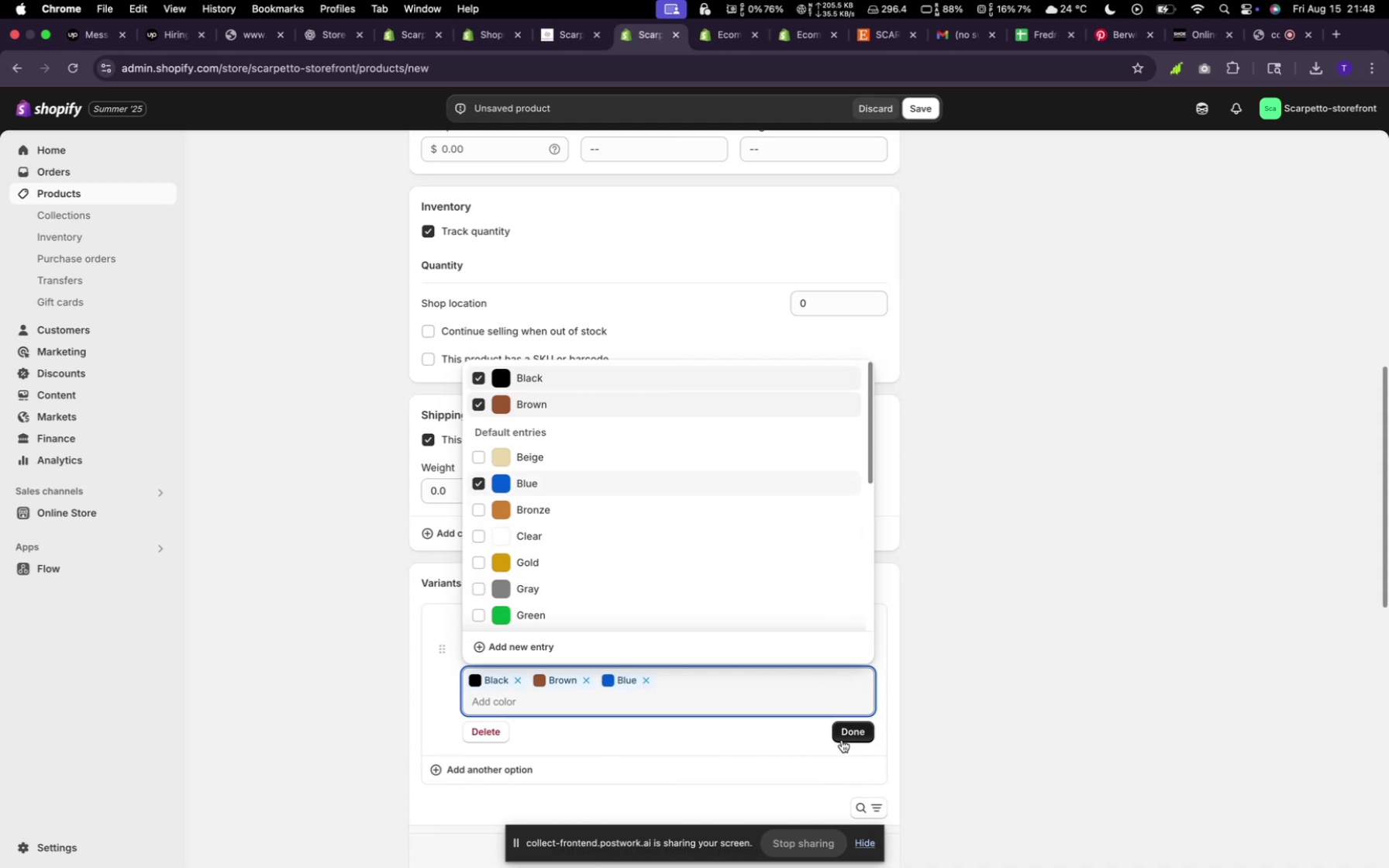 
left_click([842, 734])
 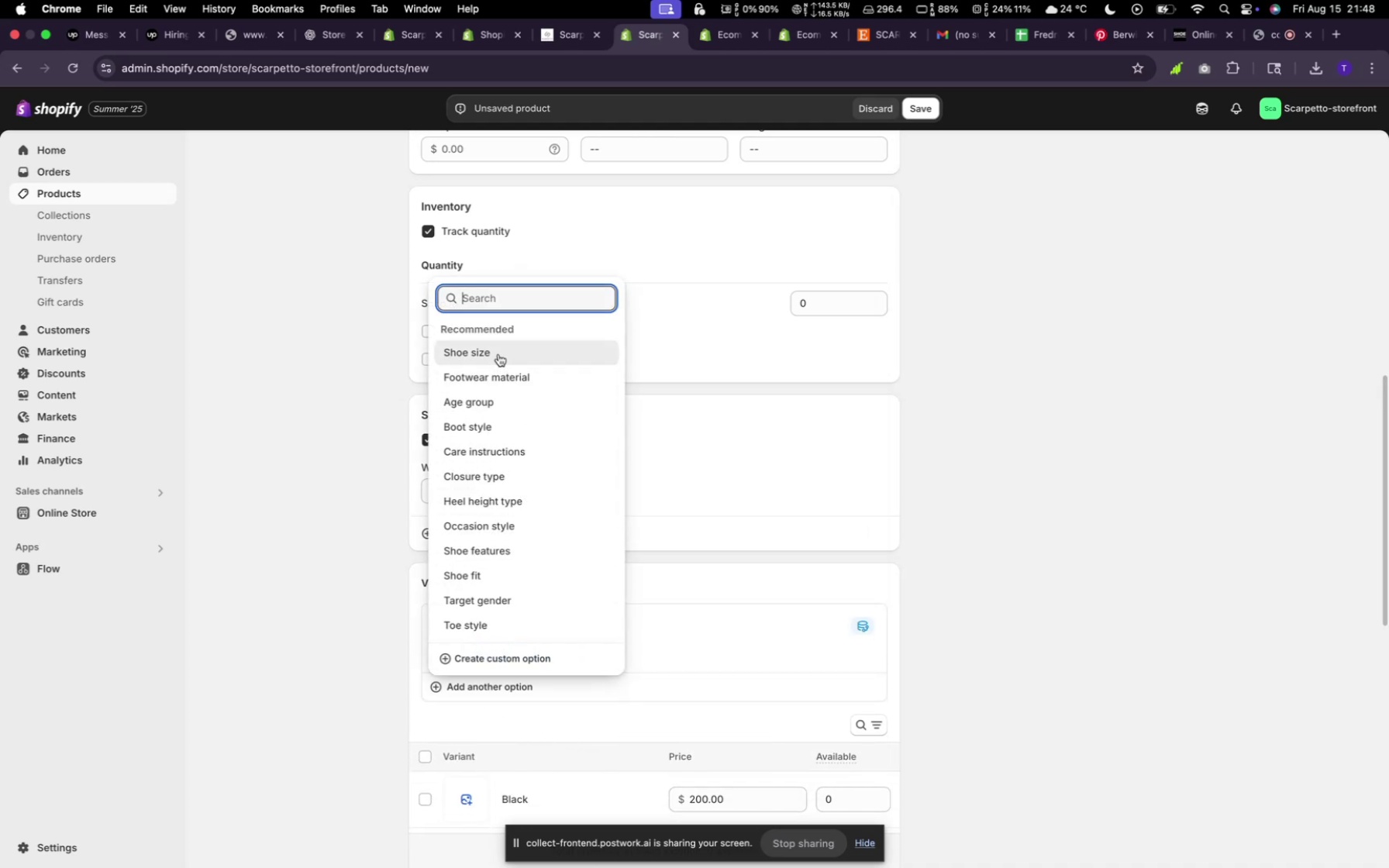 
left_click([498, 353])
 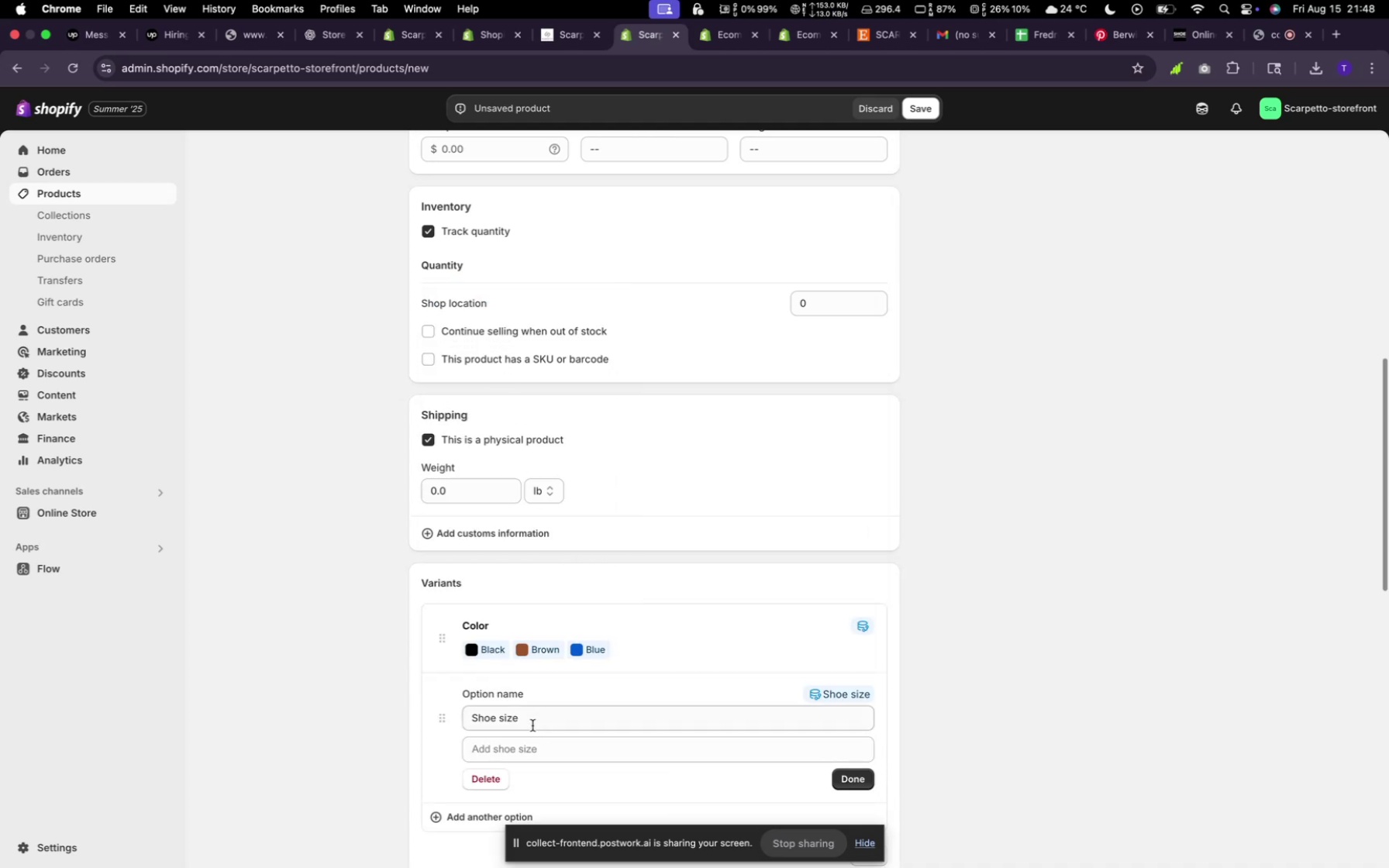 
left_click([532, 725])
 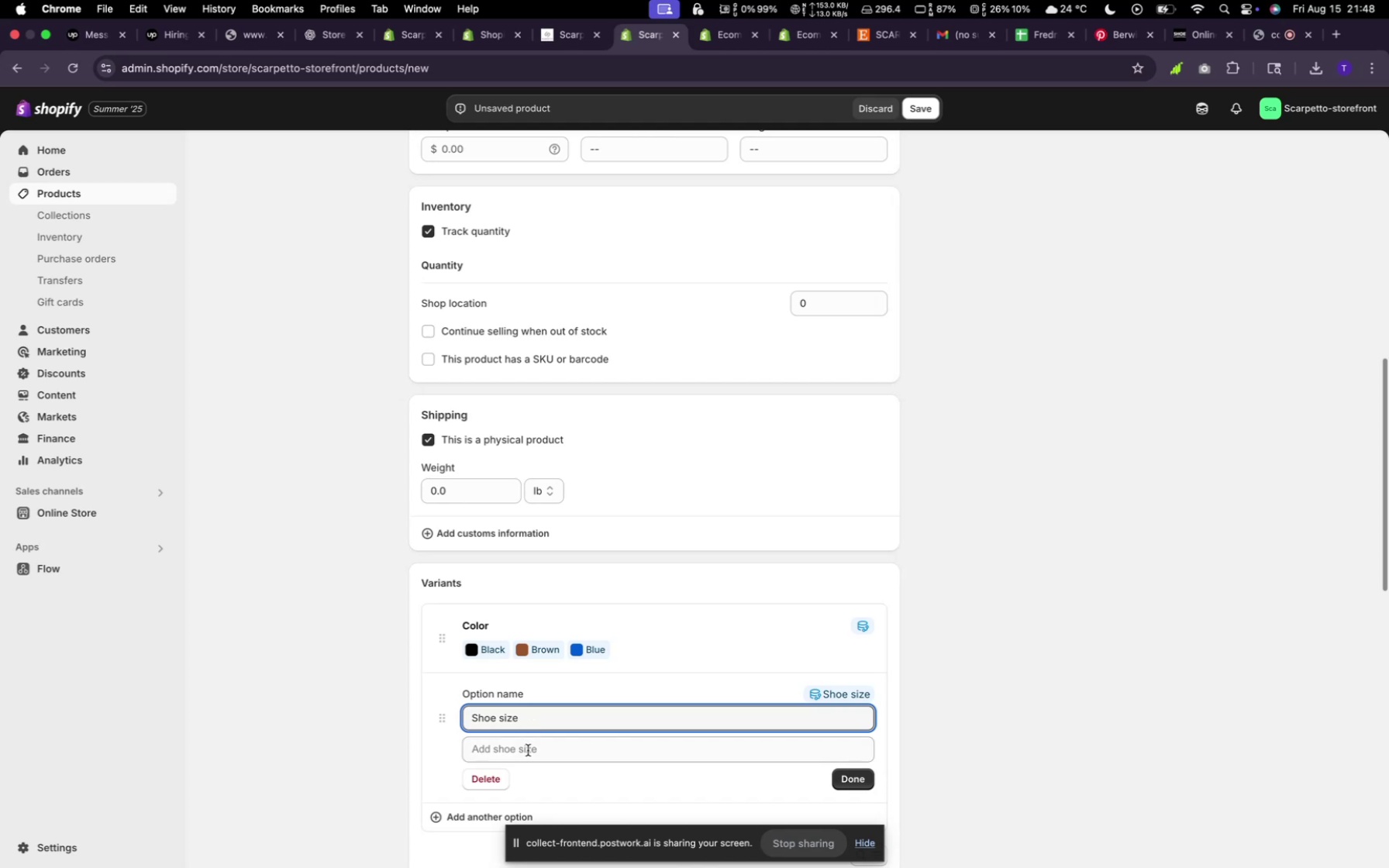 
left_click([528, 750])
 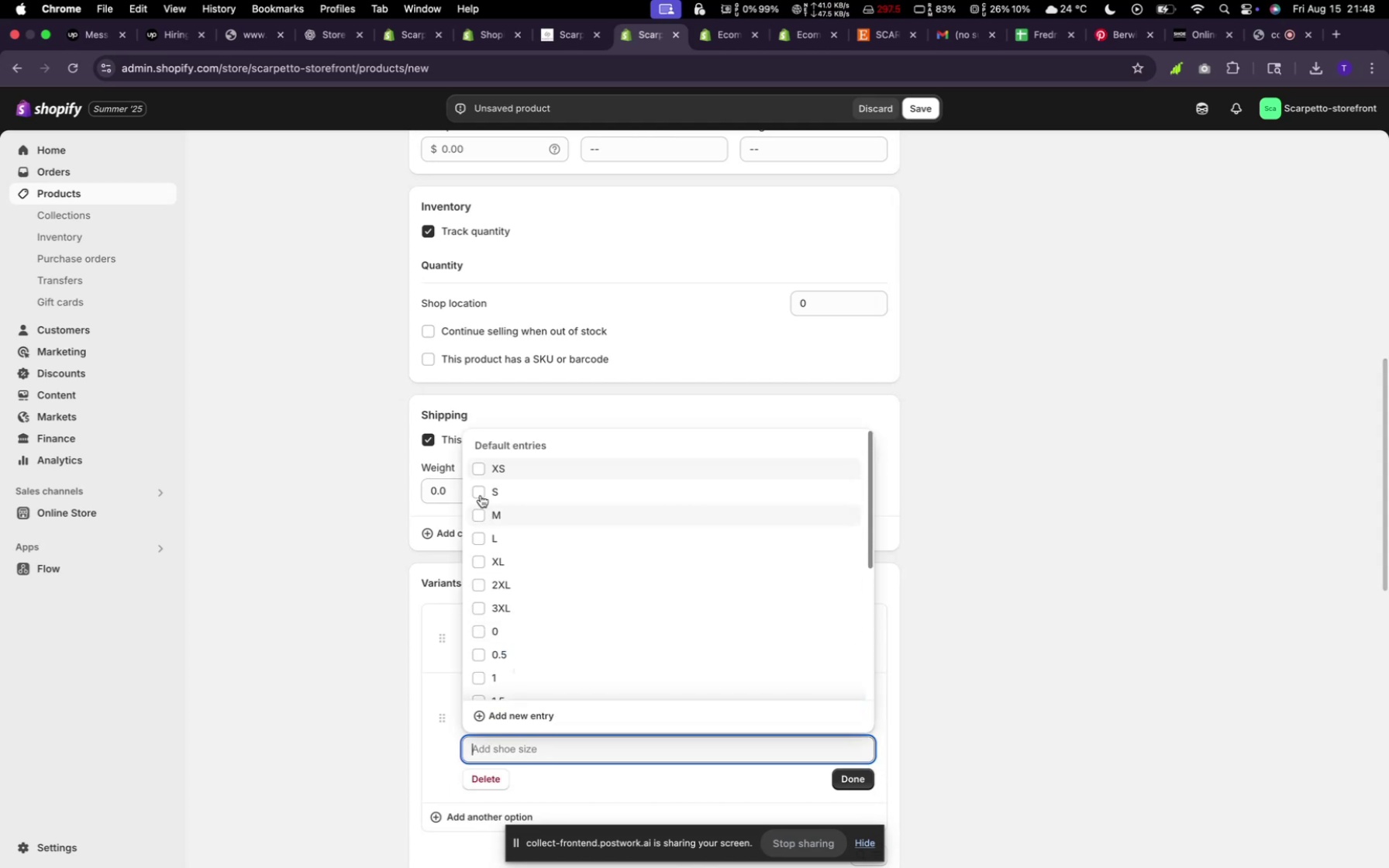 
left_click([478, 473])
 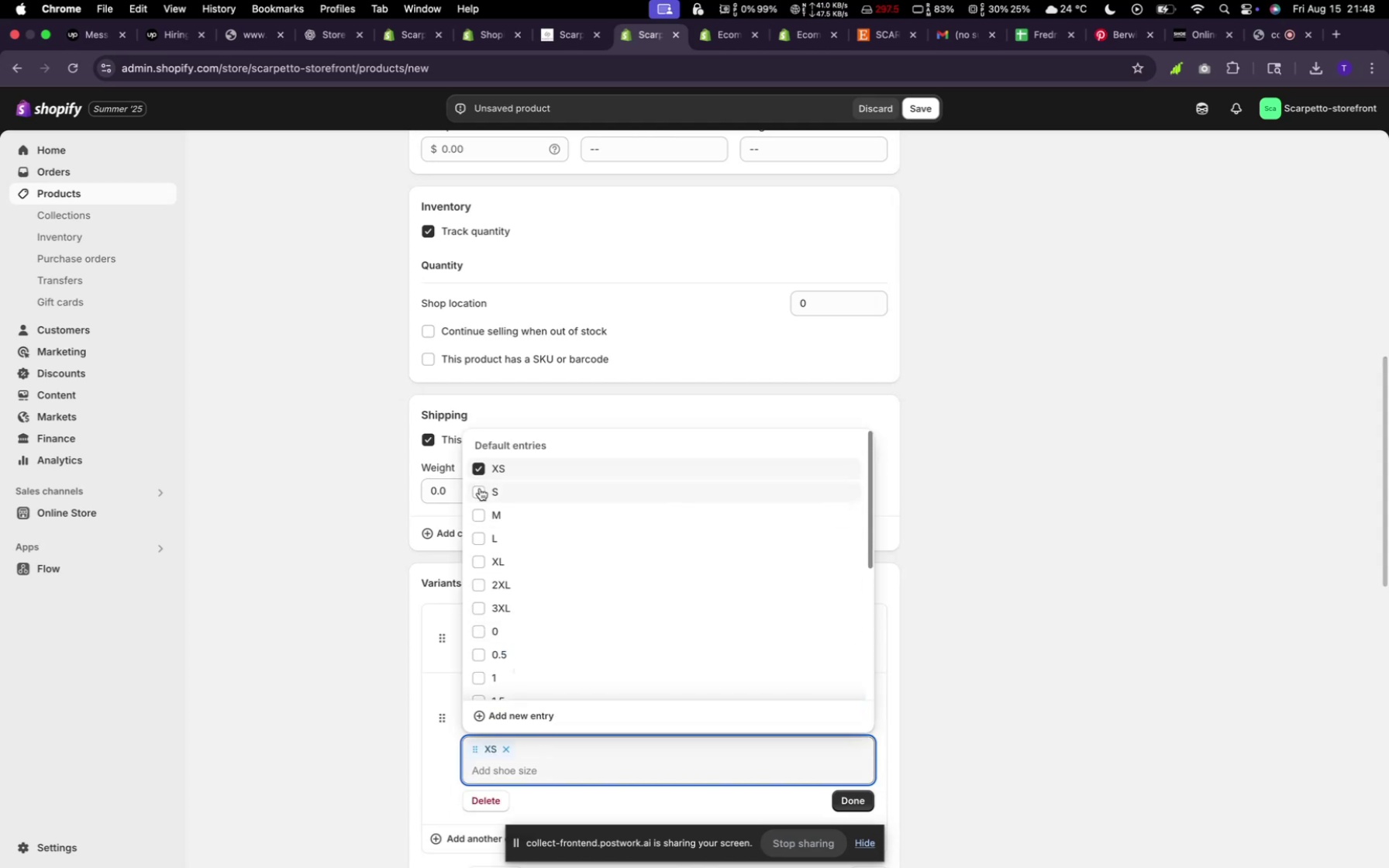 
left_click([480, 488])
 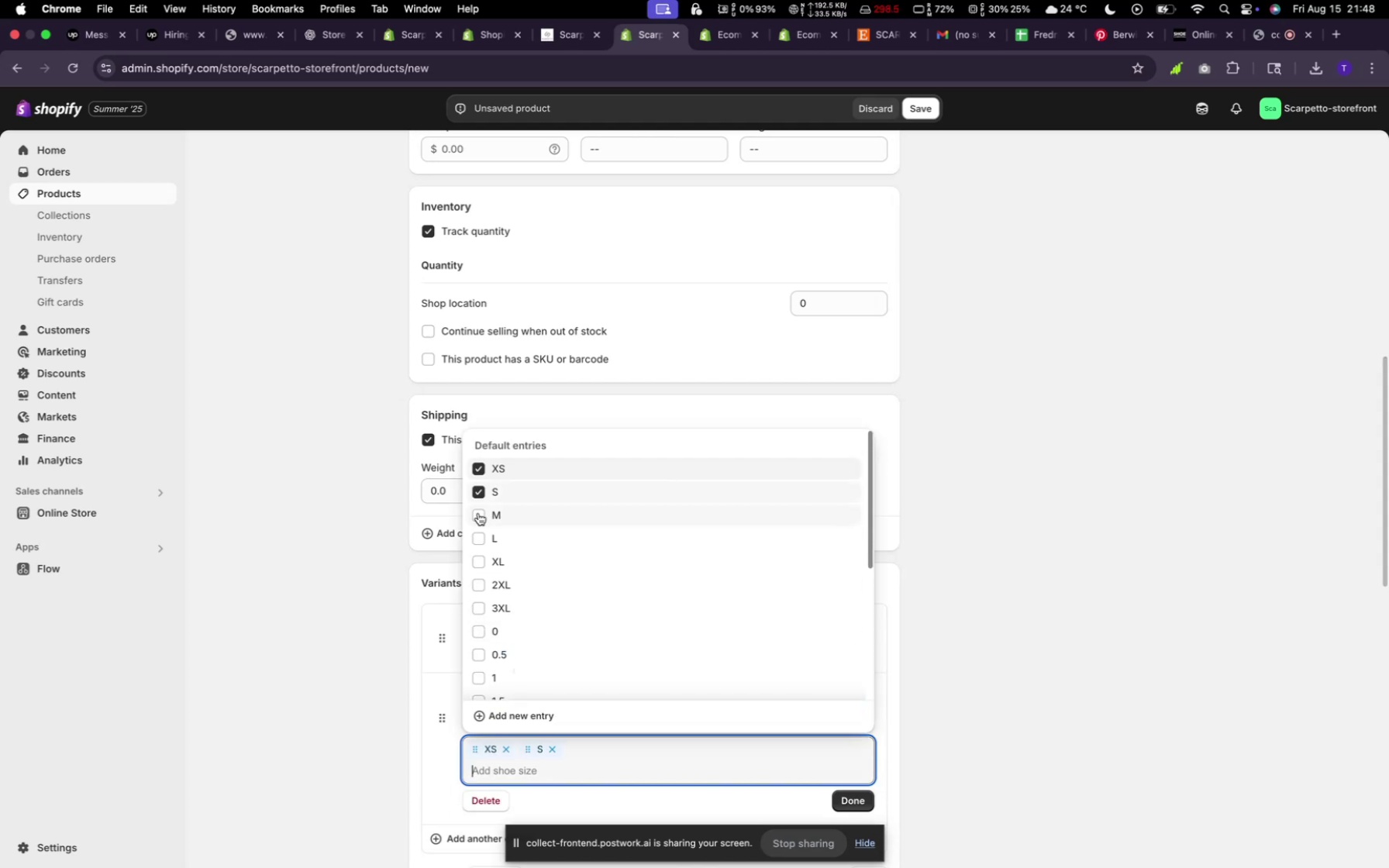 
left_click([478, 513])
 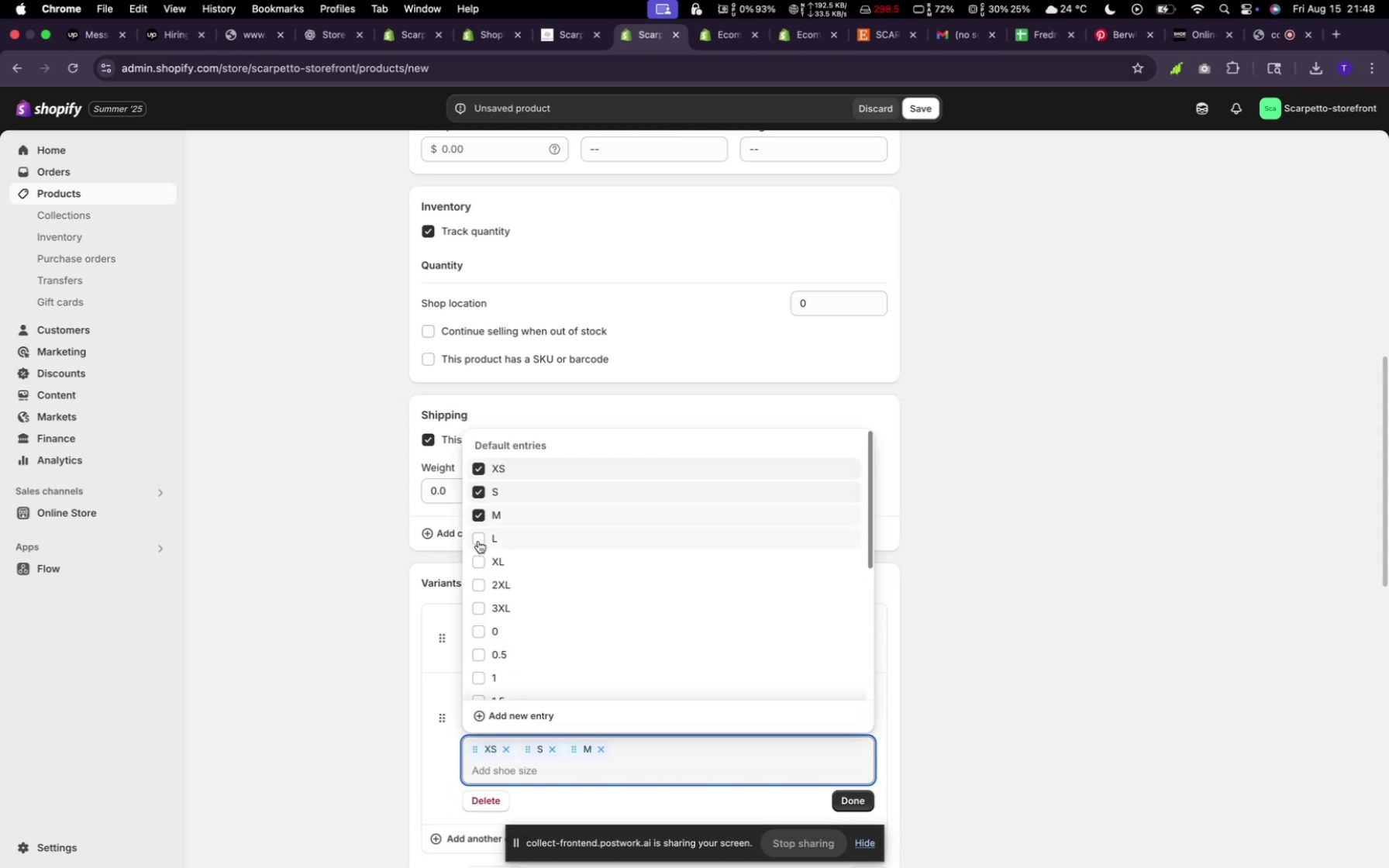 
left_click([478, 541])
 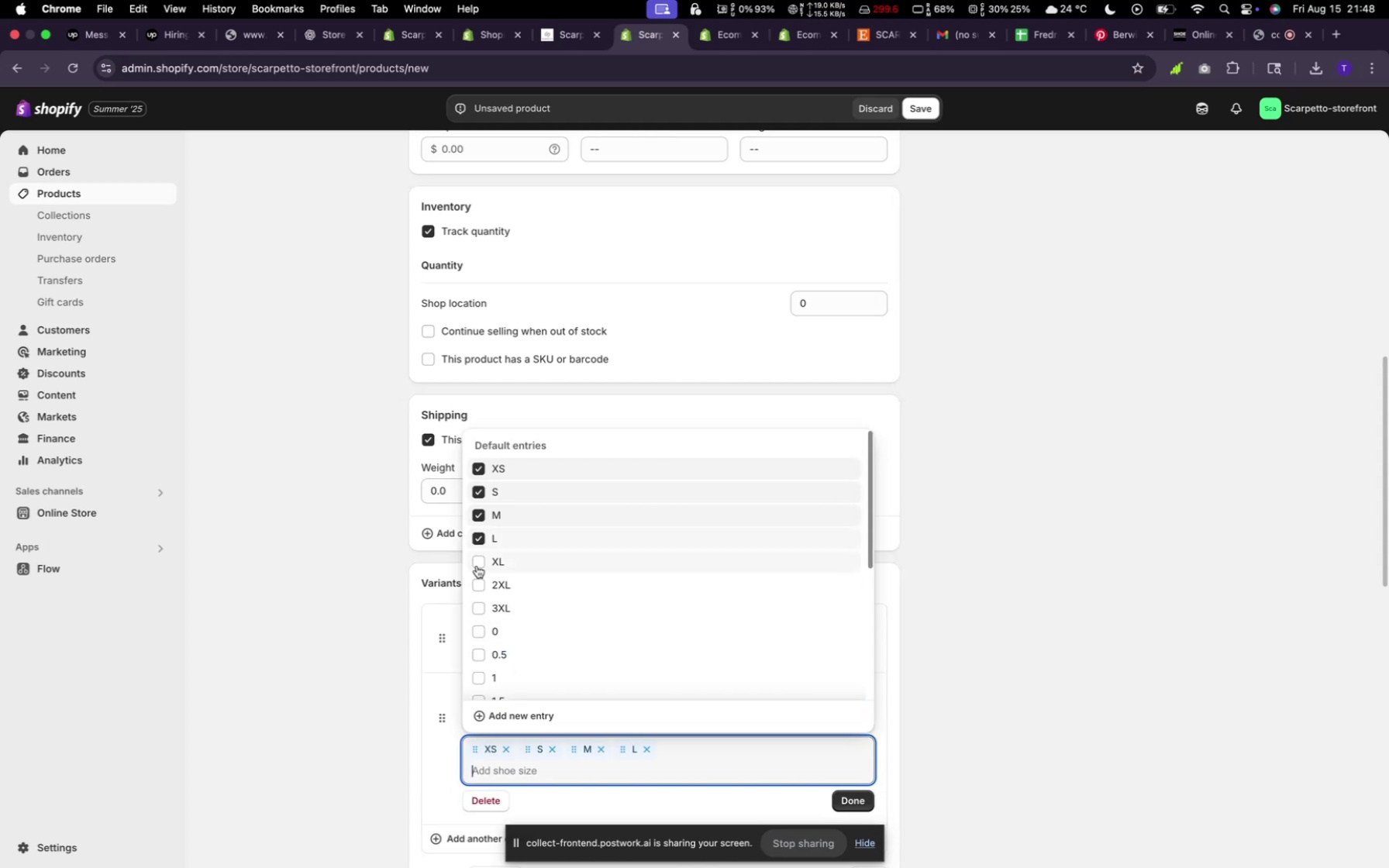 
left_click([477, 566])
 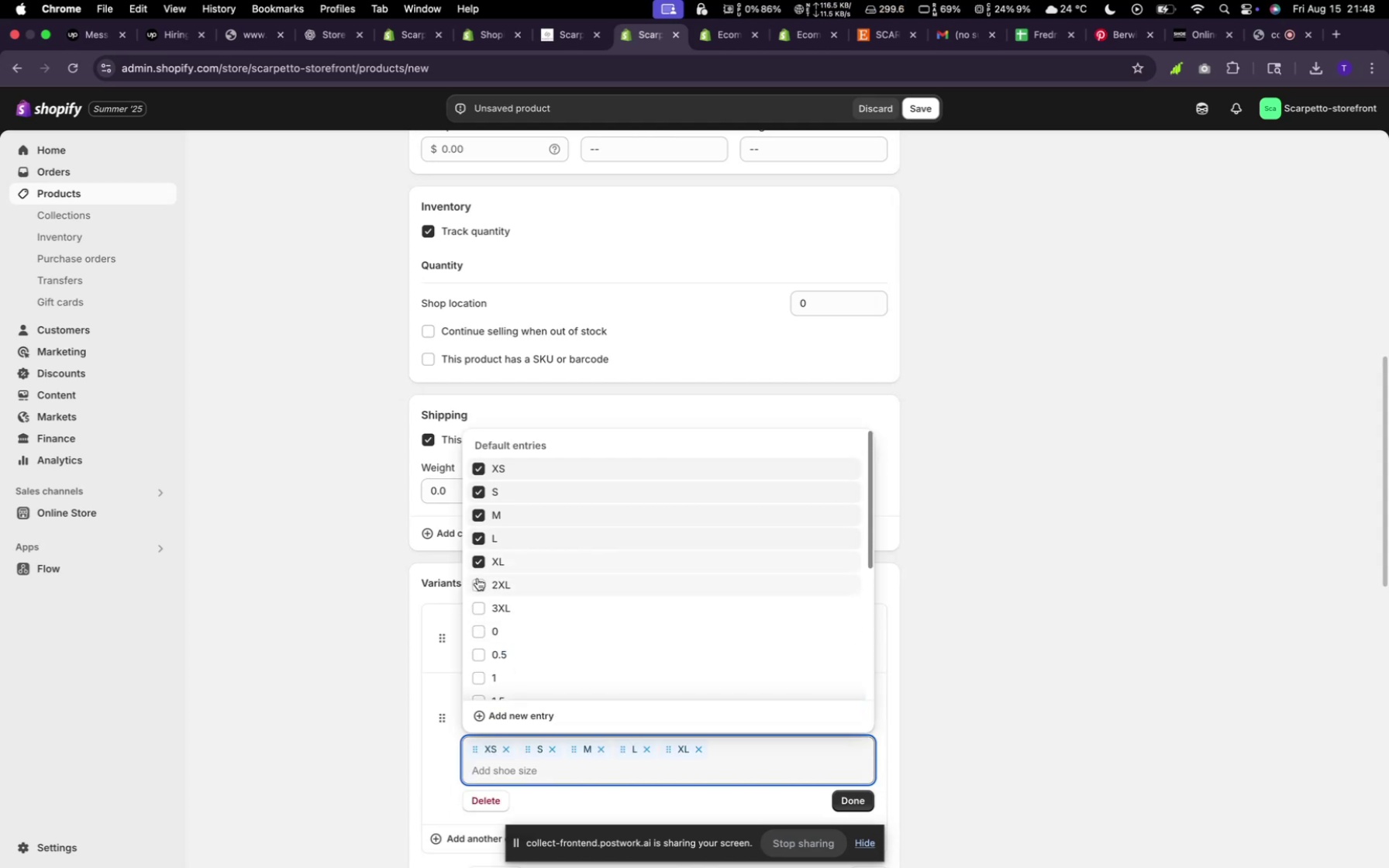 
left_click([477, 578])
 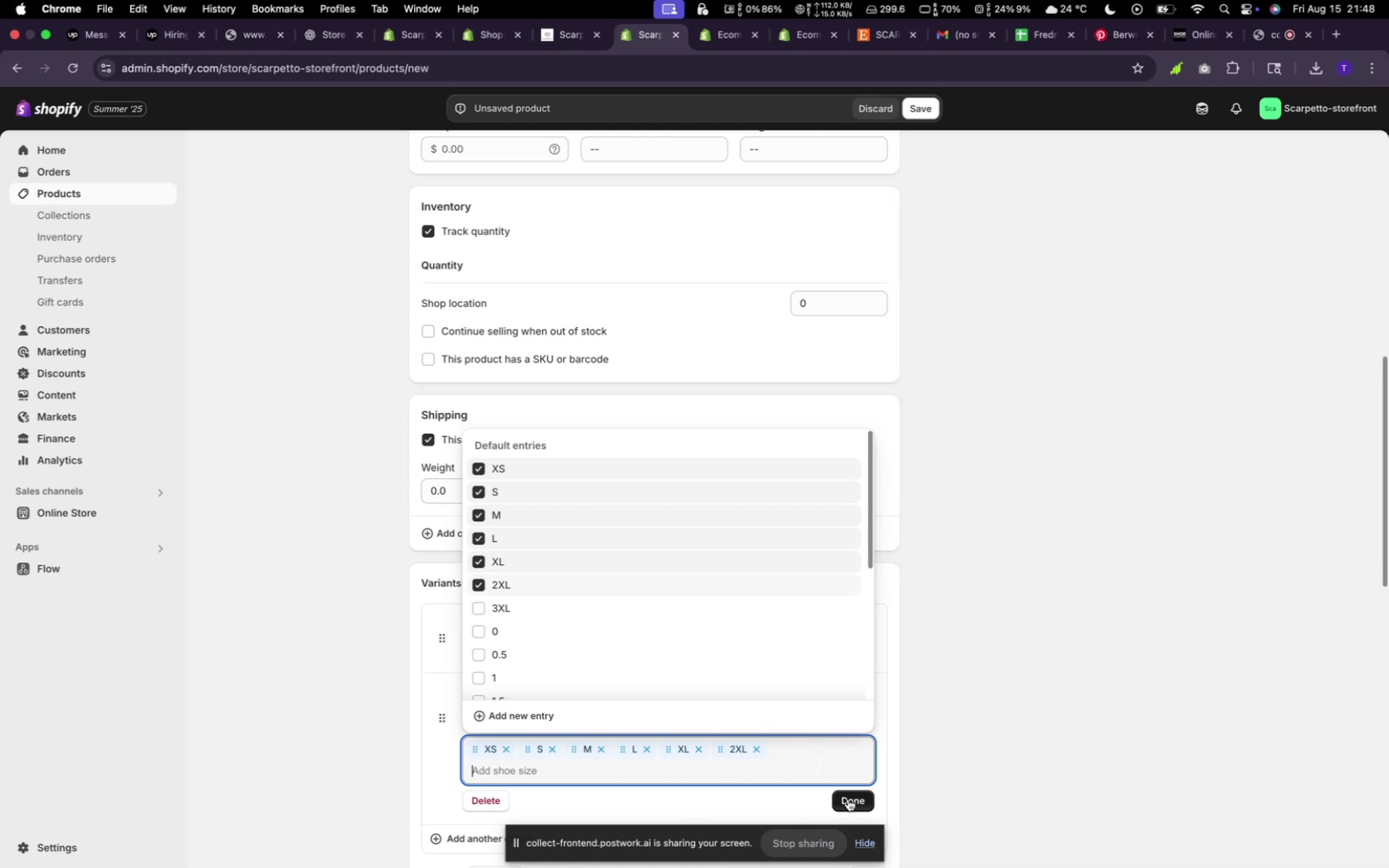 
scroll: coordinate [654, 639], scroll_direction: down, amount: 33.0
 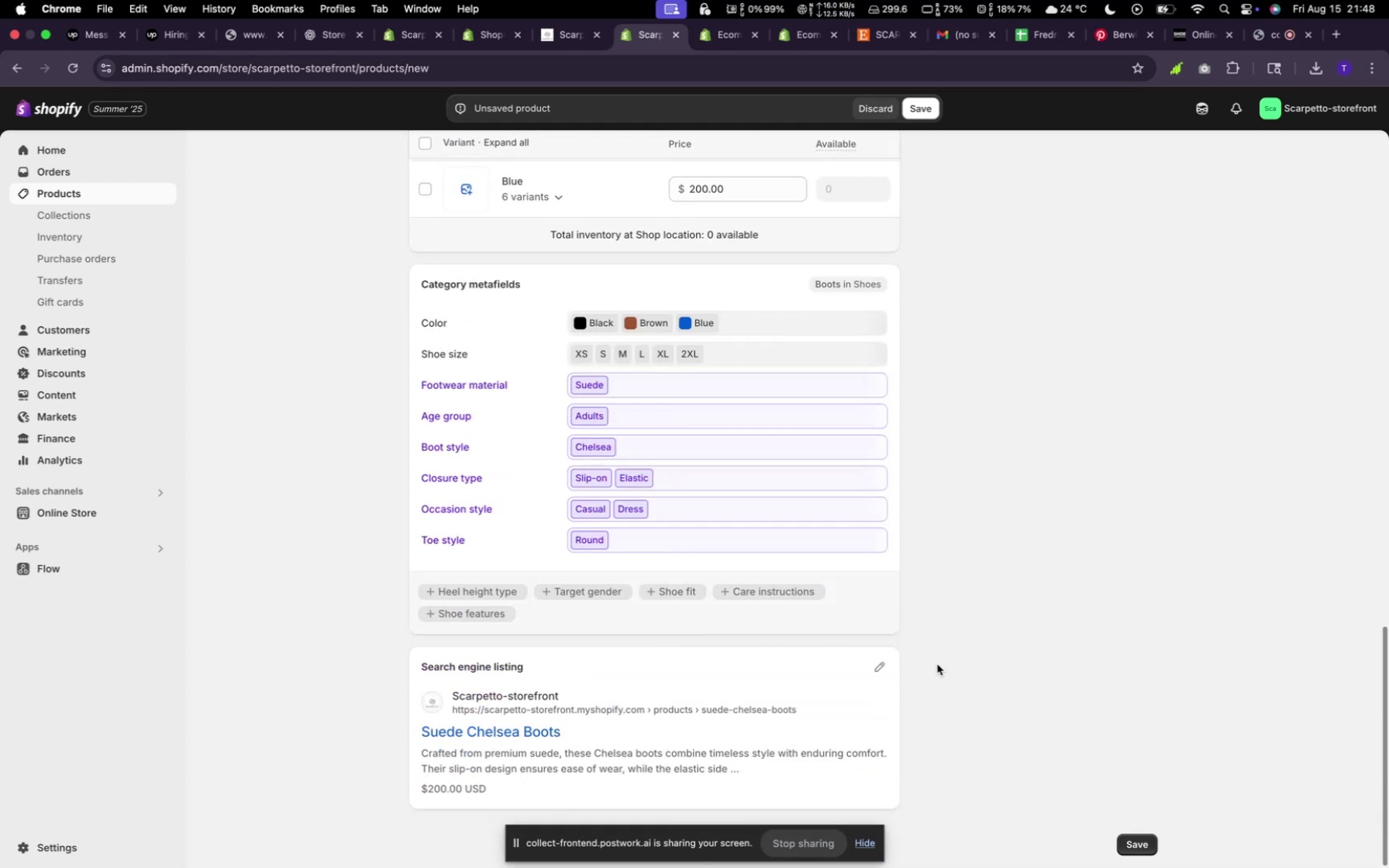 
scroll: coordinate [939, 666], scroll_direction: up, amount: 5.0
 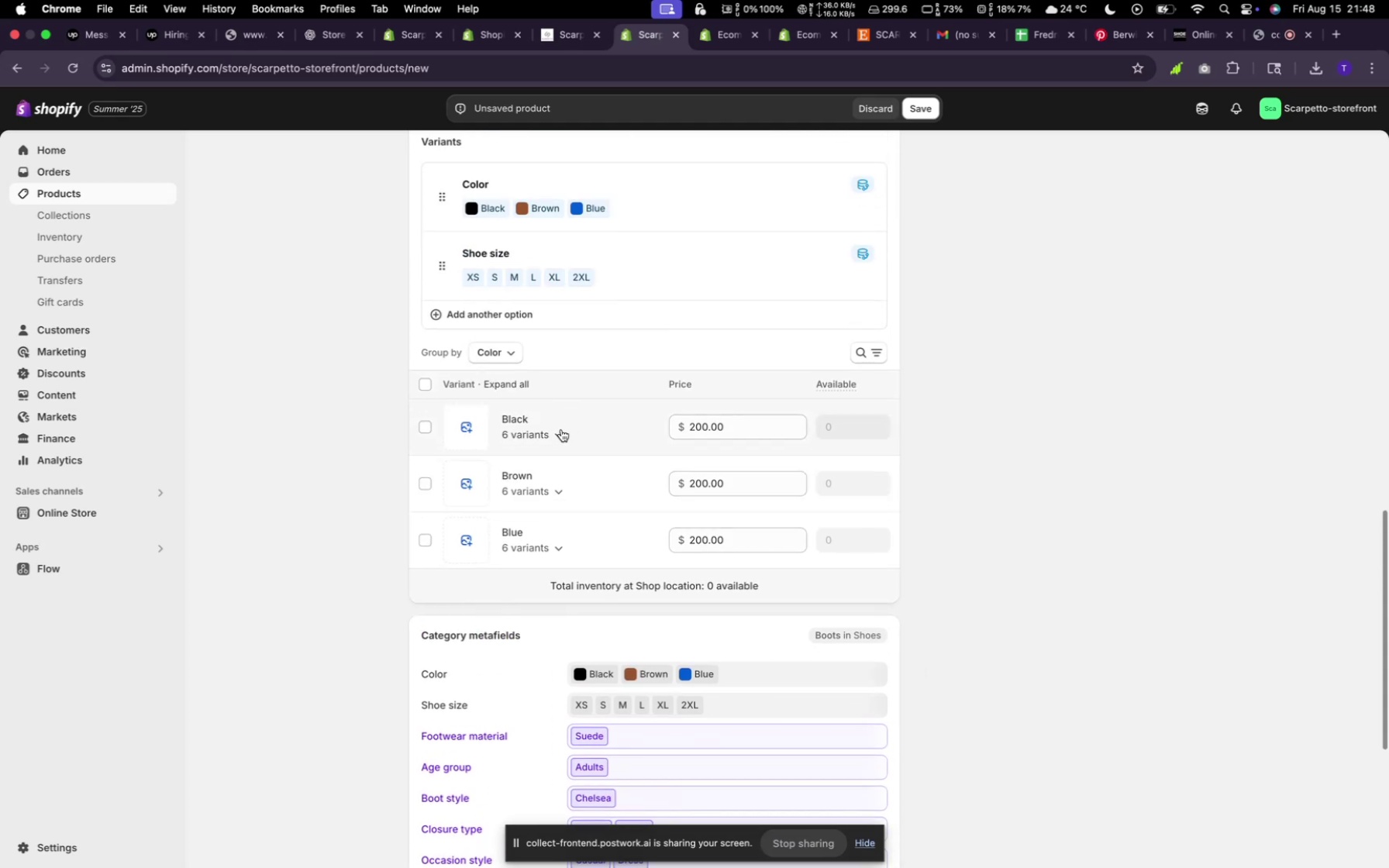 
left_click([560, 431])
 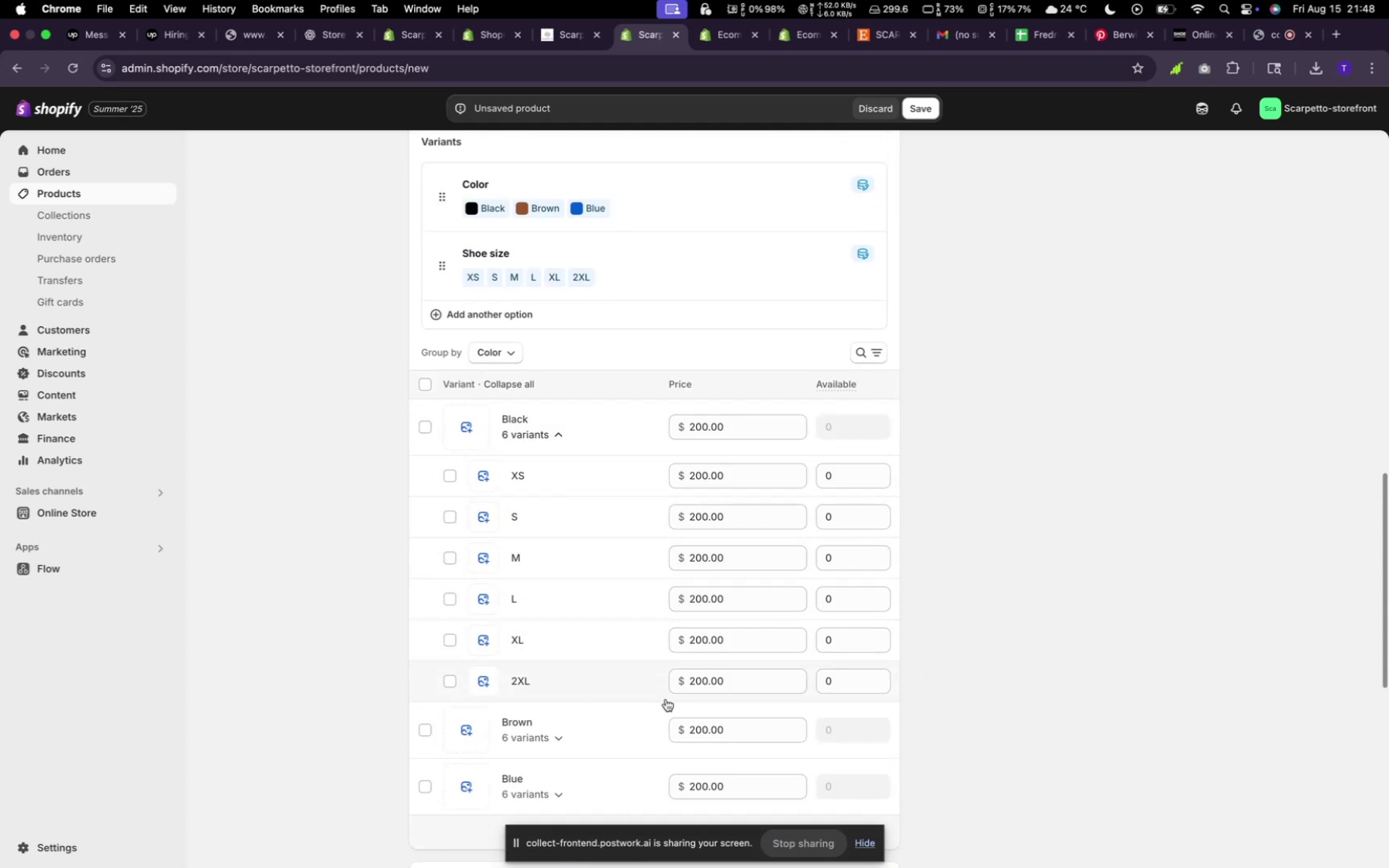 
wait(6.95)
 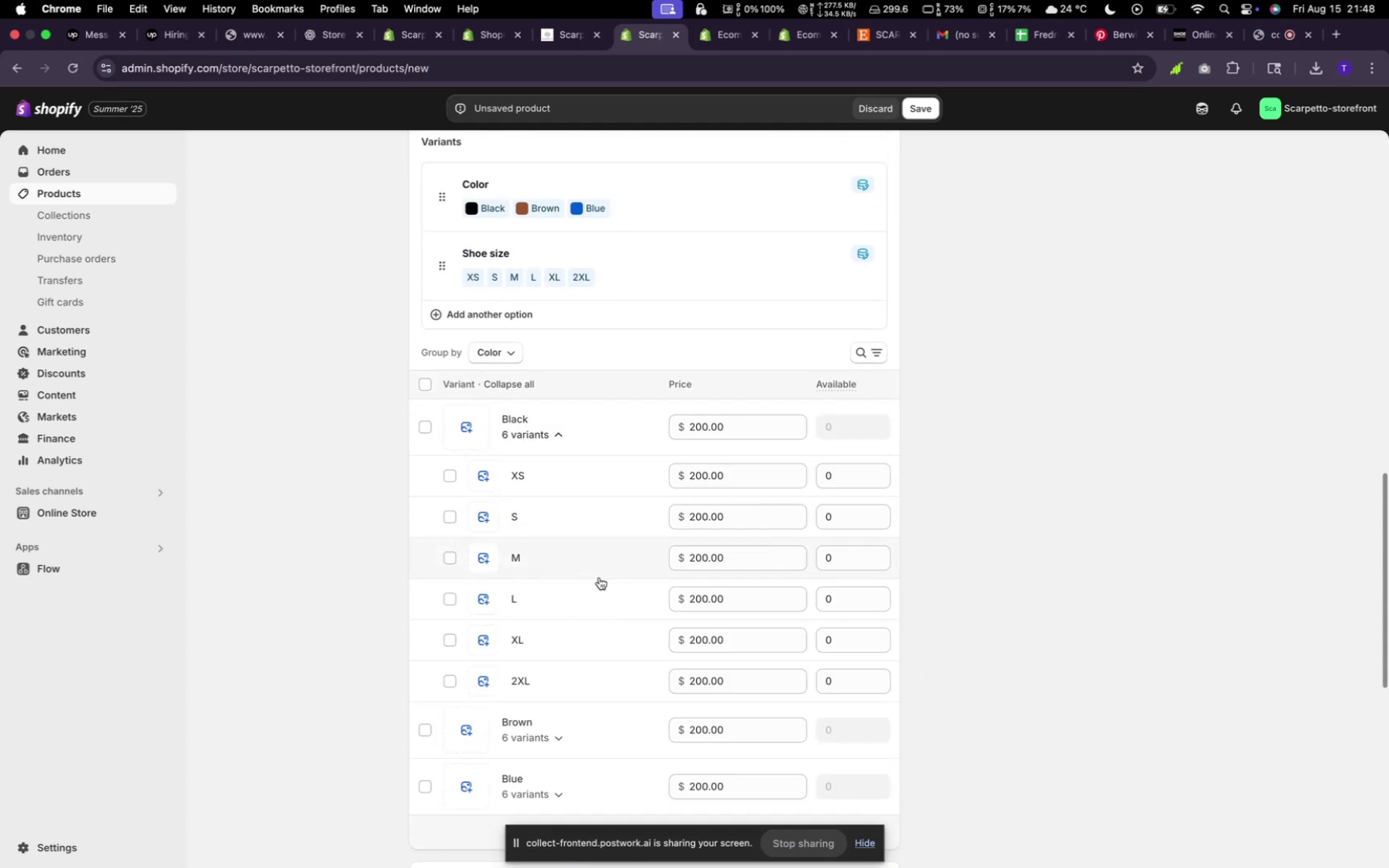 
left_click([555, 430])
 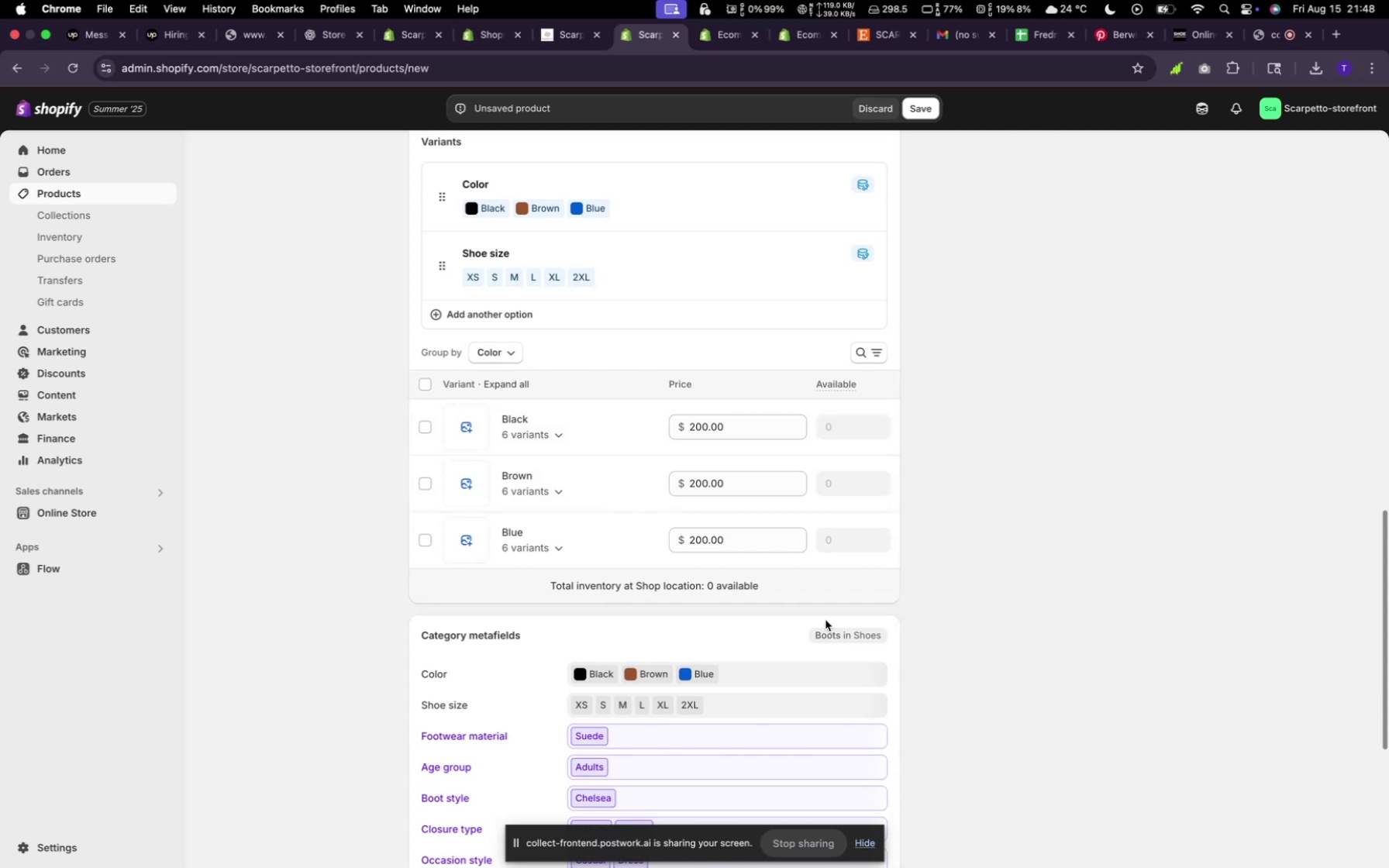 
scroll: coordinate [832, 611], scroll_direction: down, amount: 24.0
 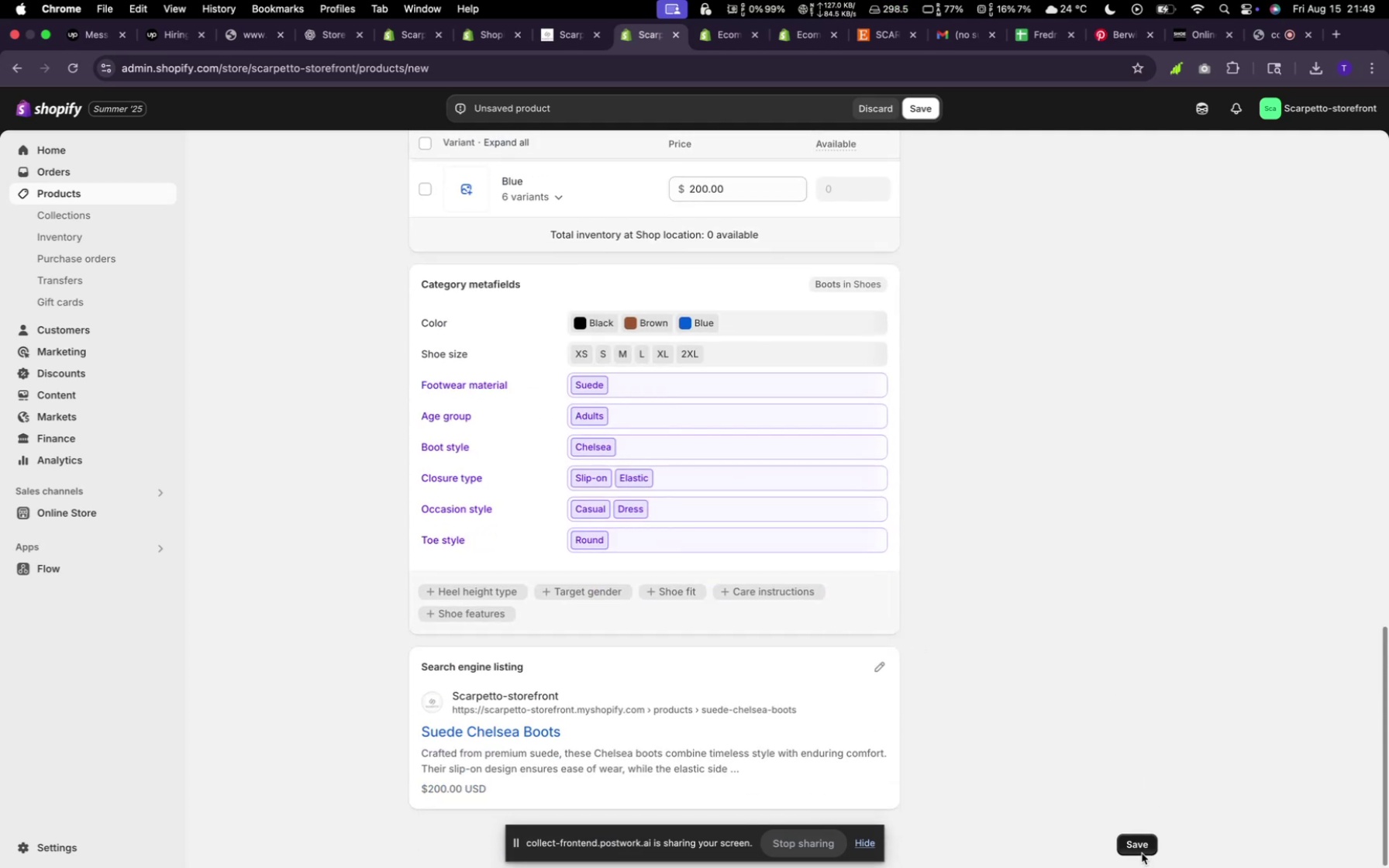 
left_click([1140, 843])
 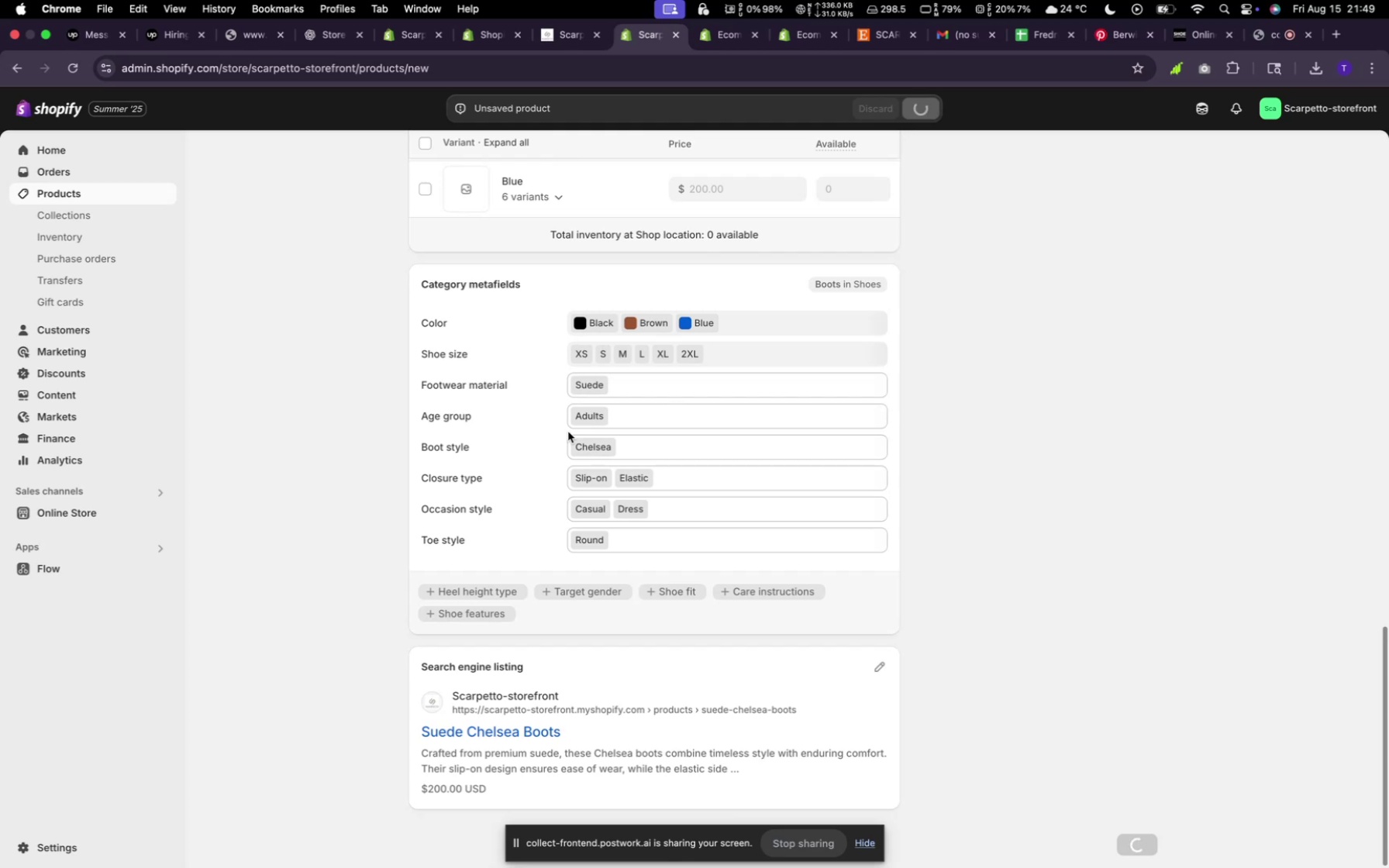 
wait(5.01)
 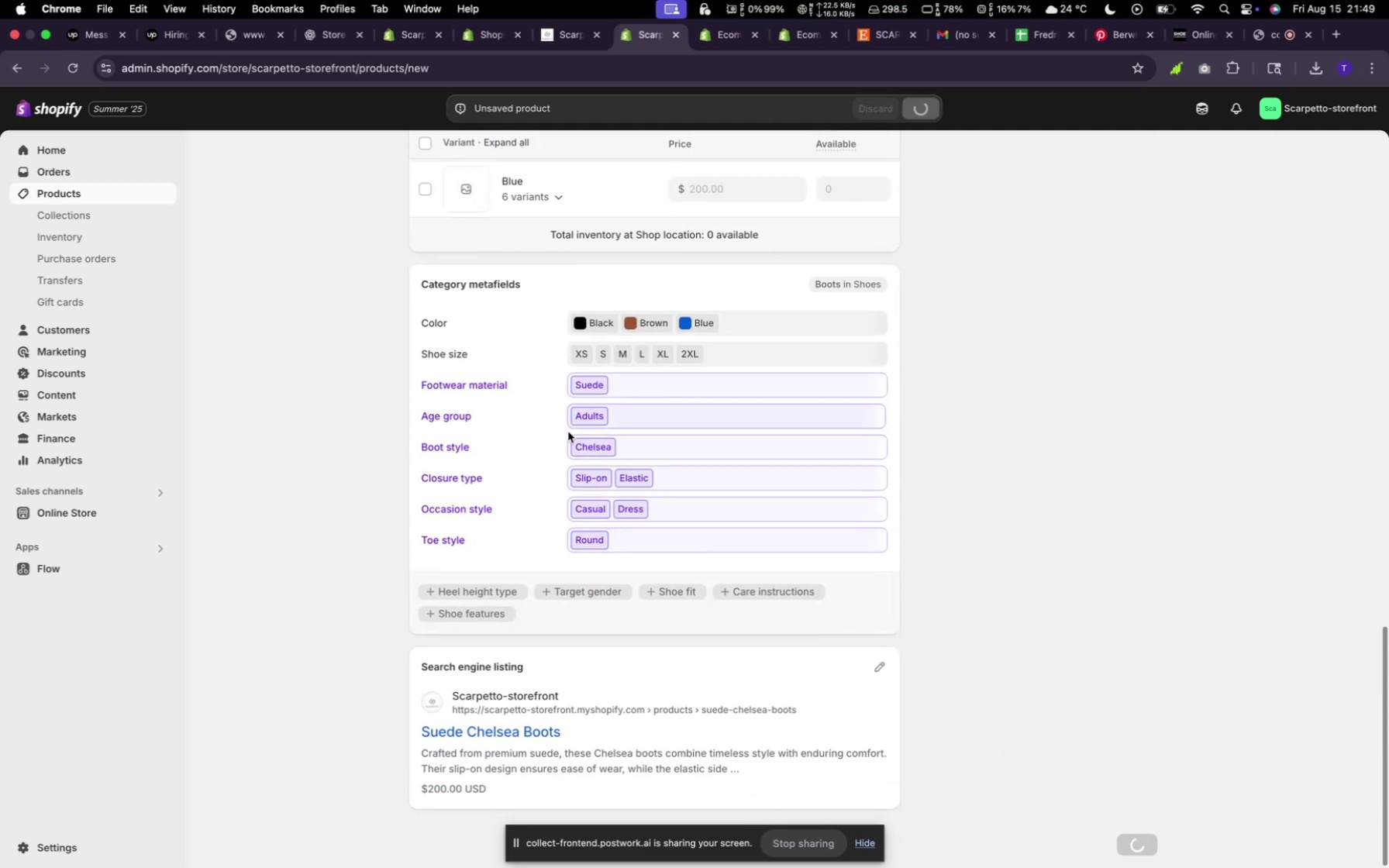 
scroll: coordinate [567, 422], scroll_direction: up, amount: 35.0
 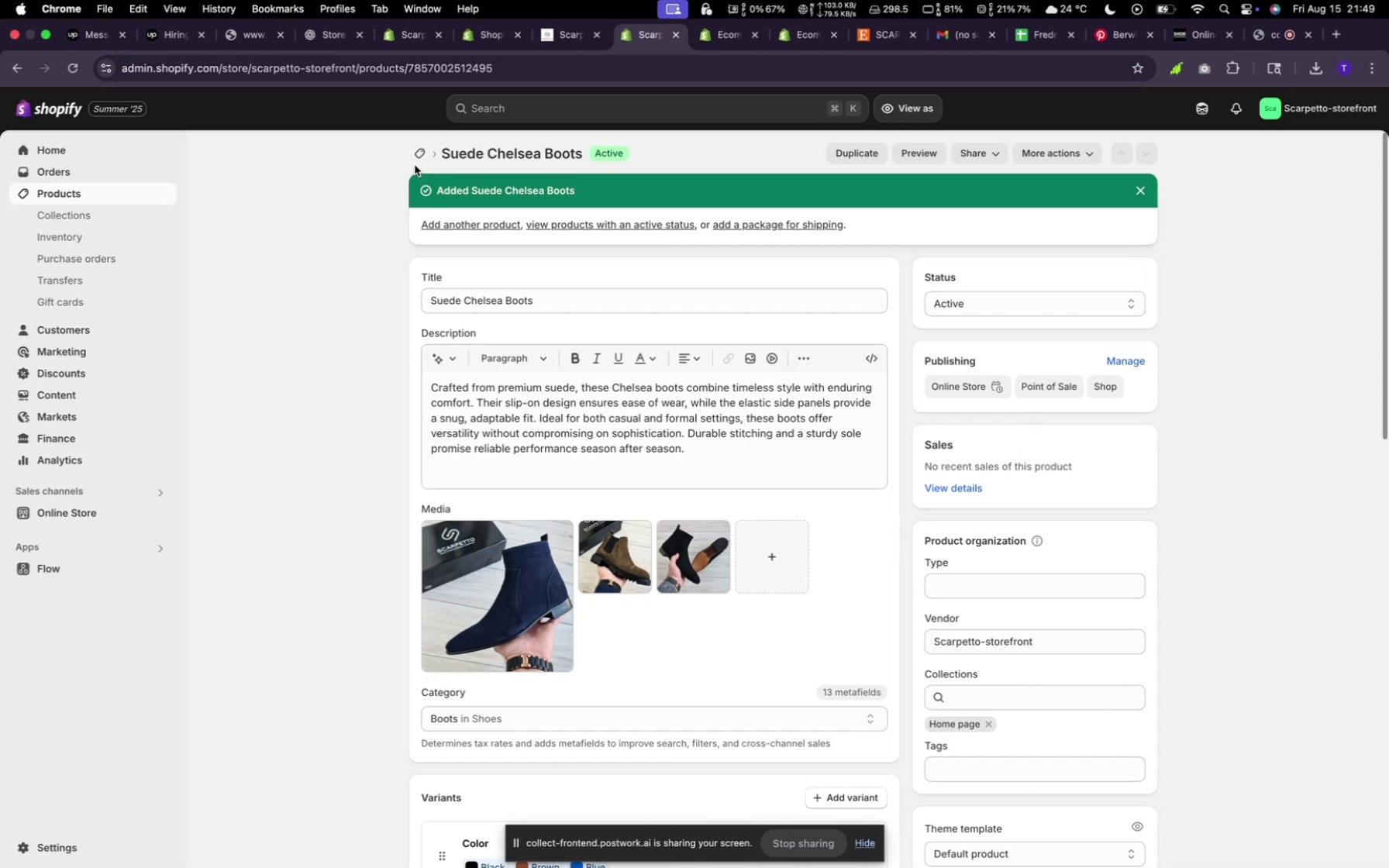 
wait(9.06)
 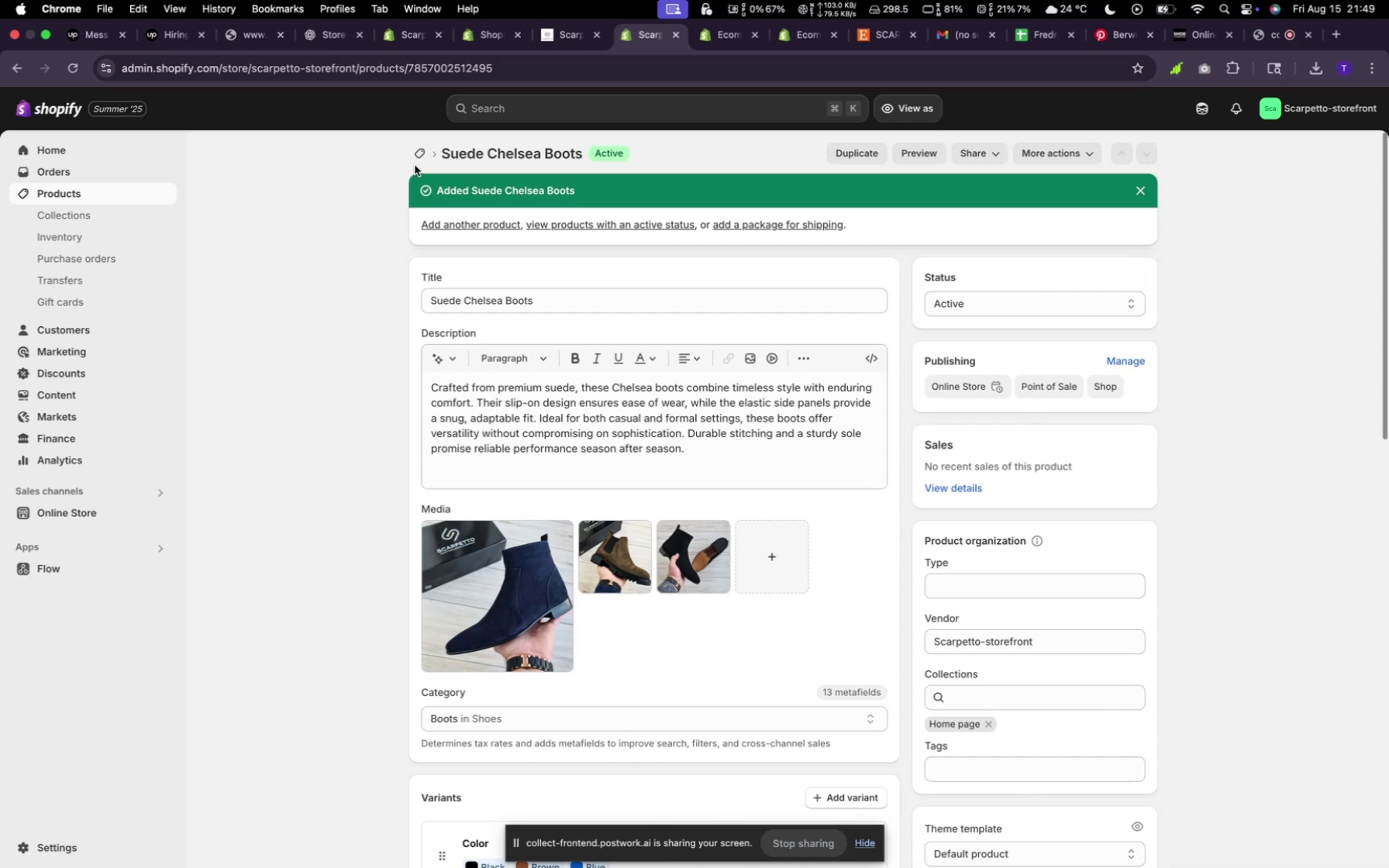 
left_click([420, 150])
 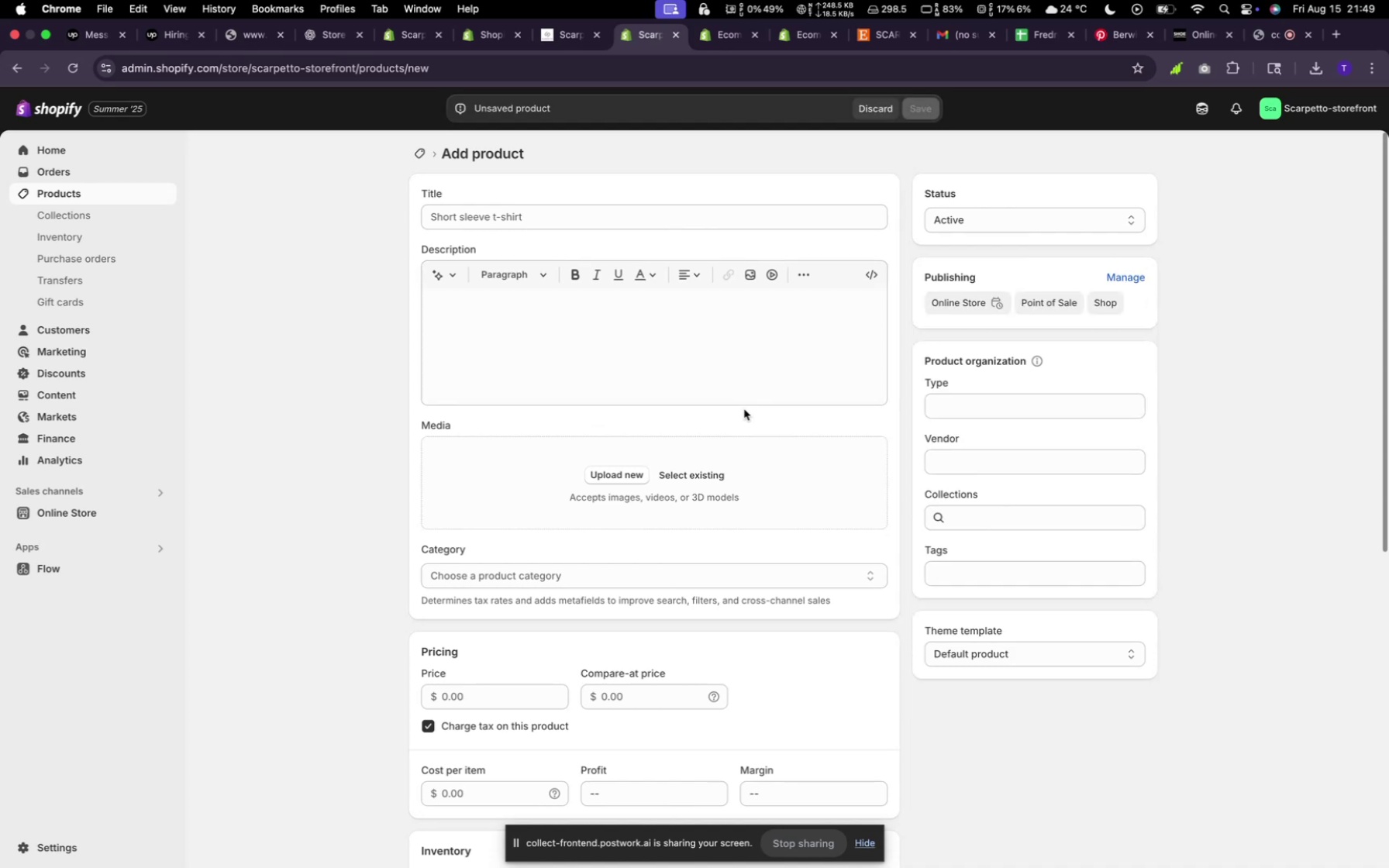 
wait(7.06)
 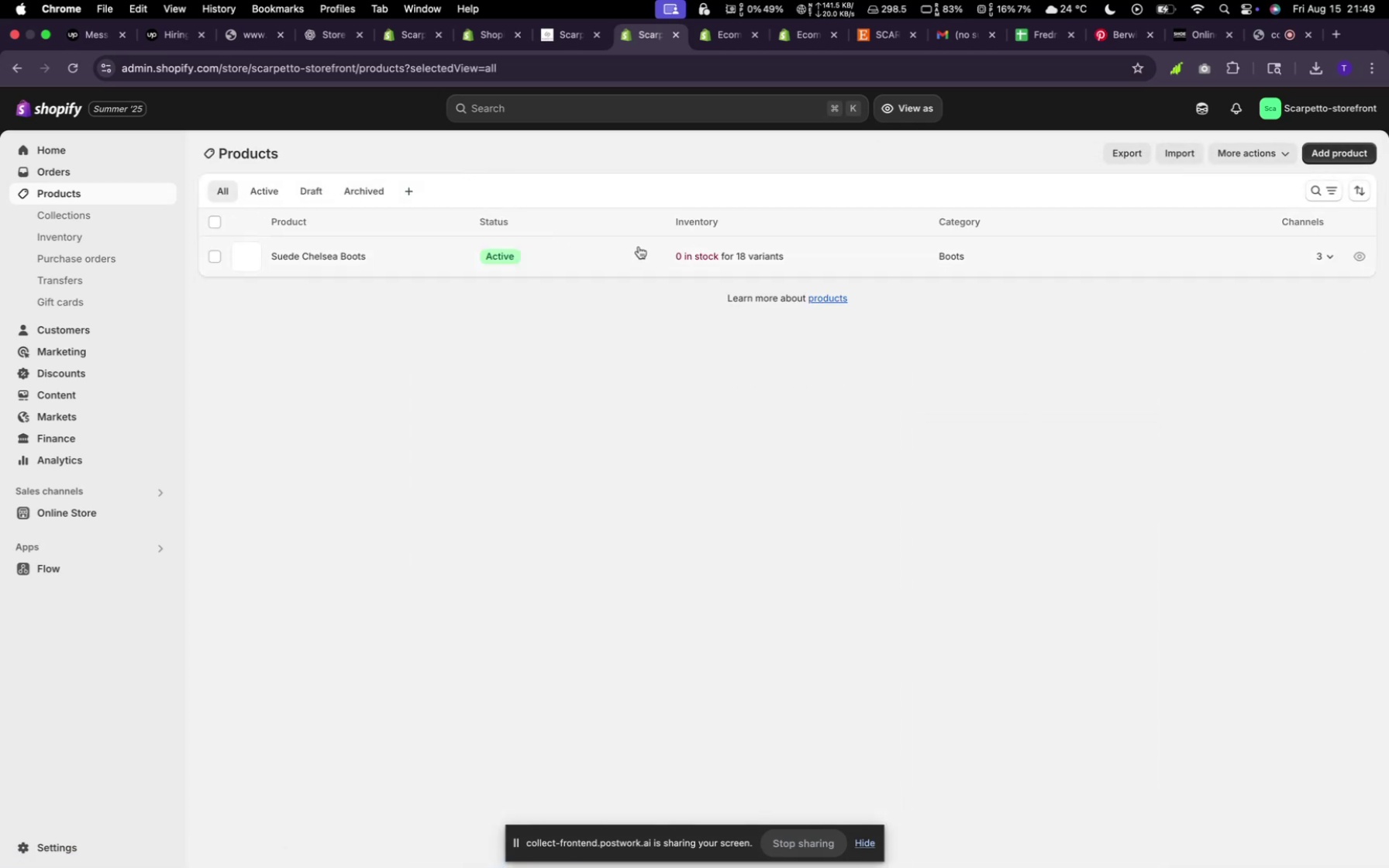 
left_click([671, 479])
 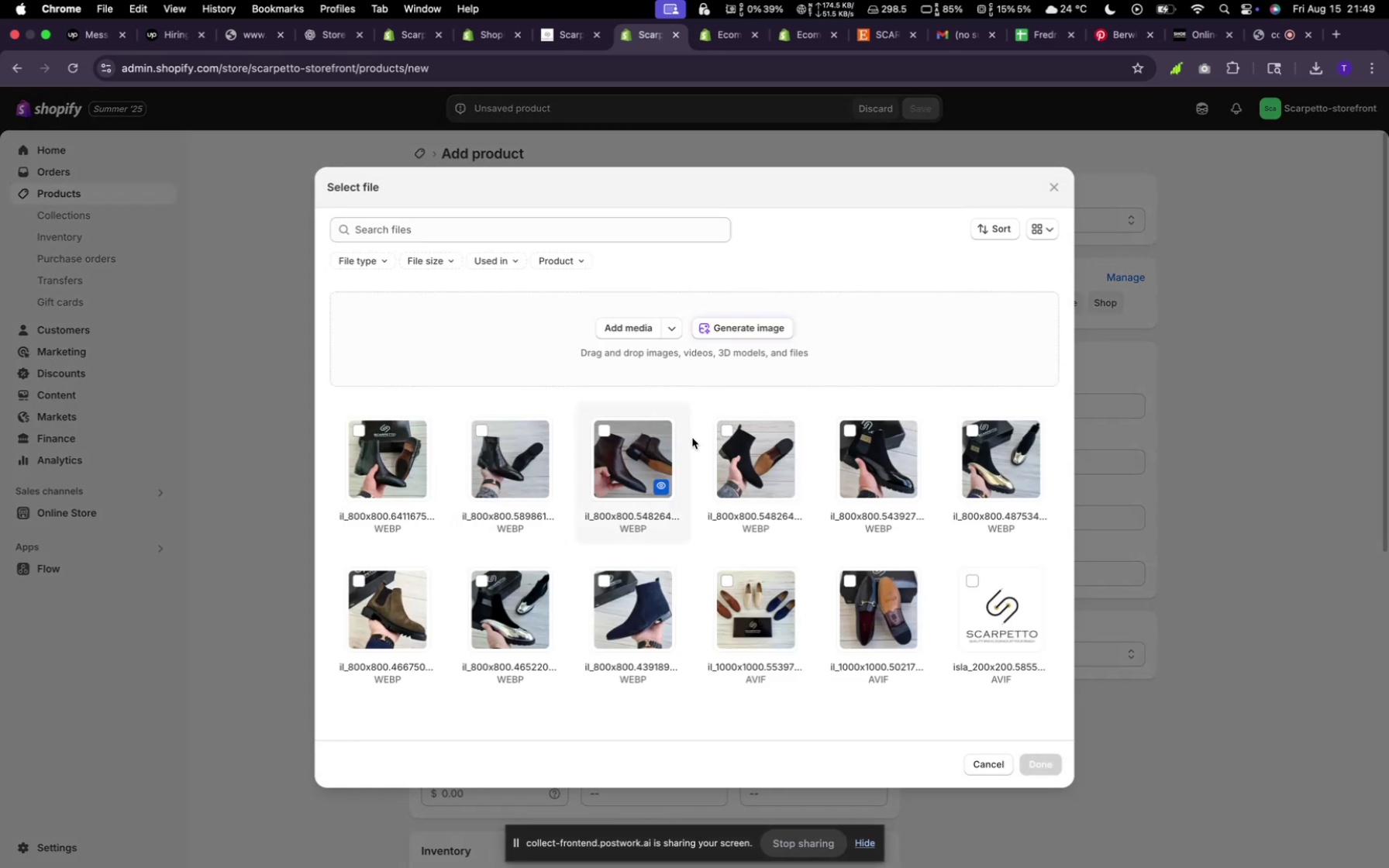 
wait(6.9)
 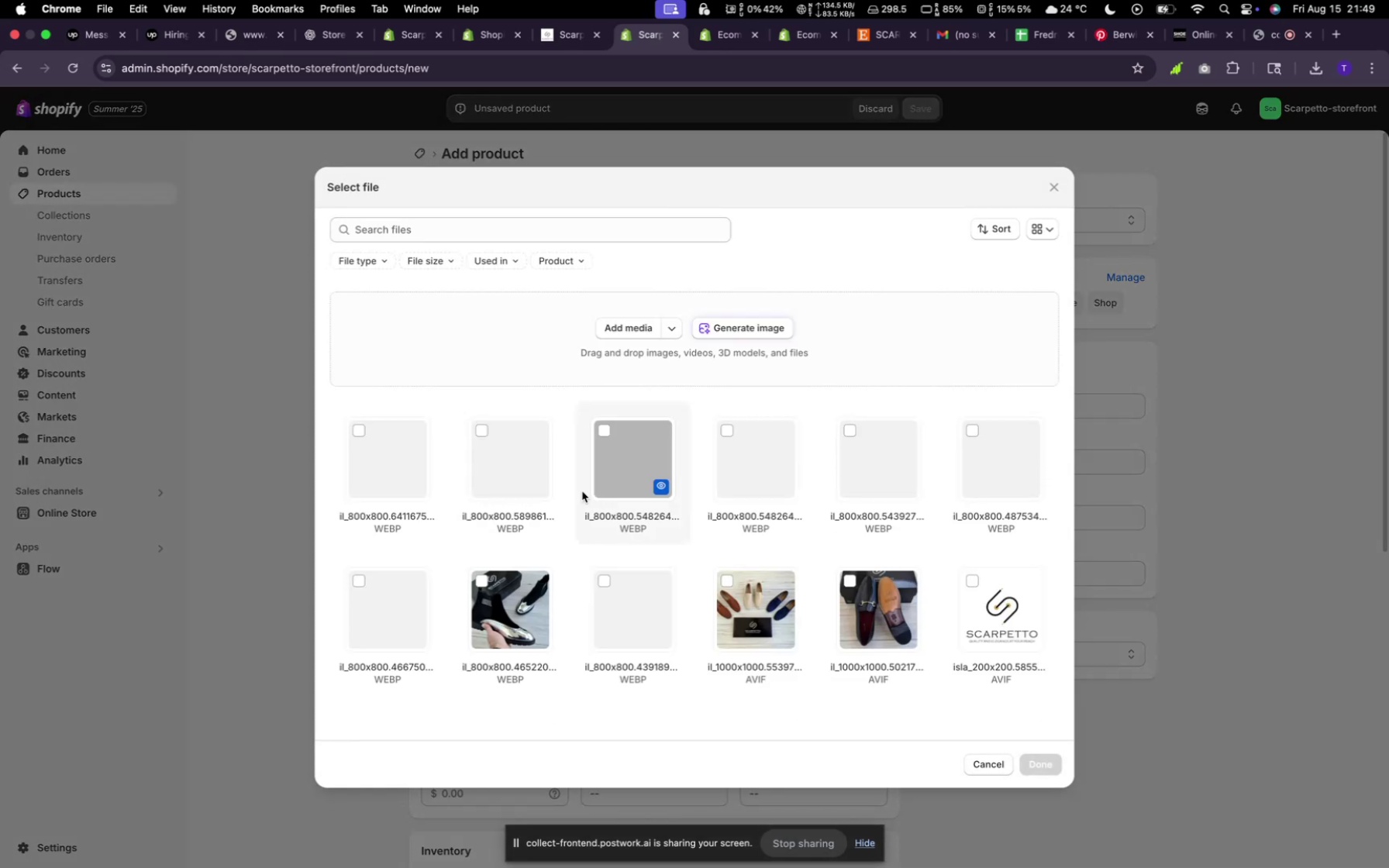 
left_click([877, 467])
 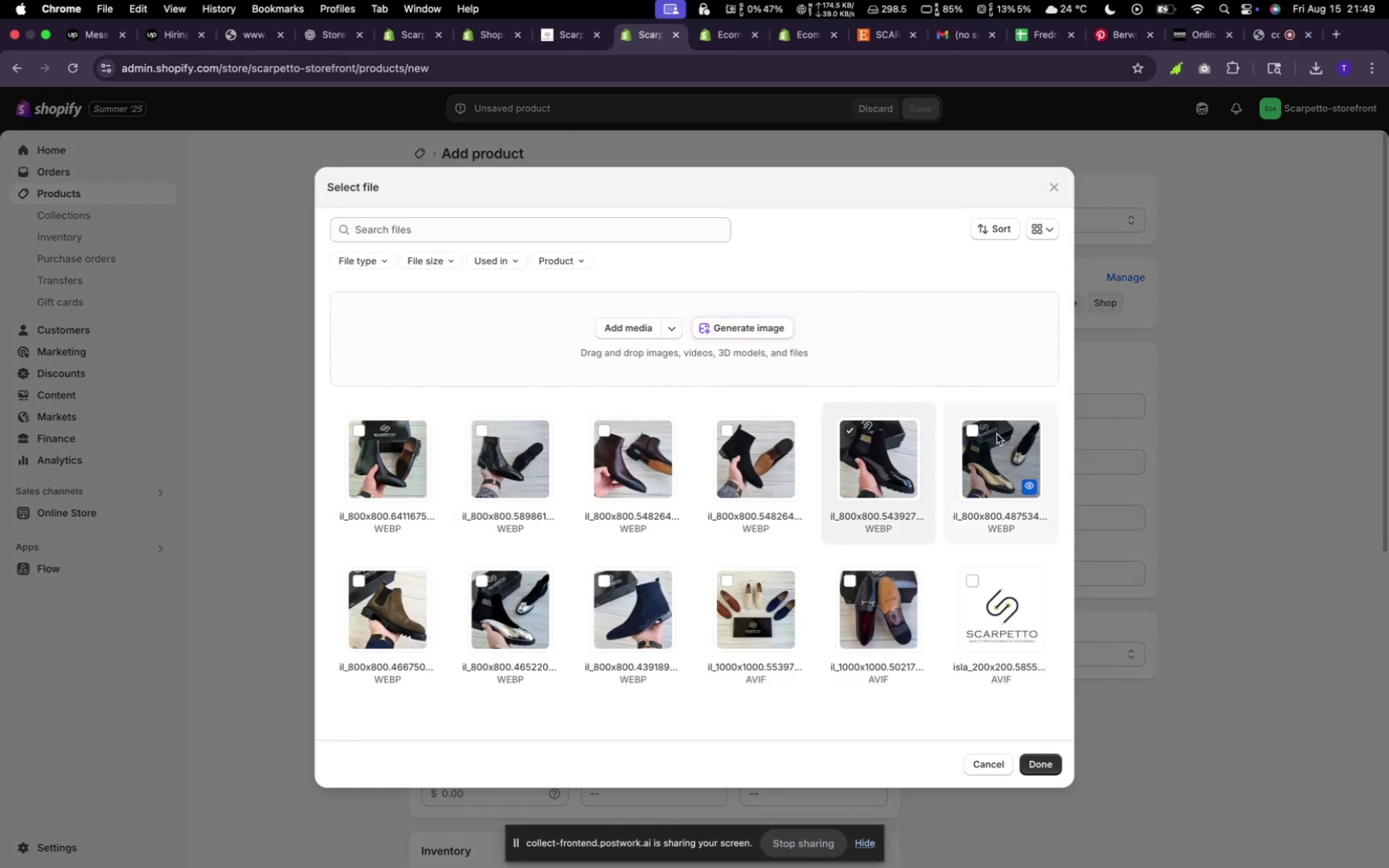 
left_click([997, 434])
 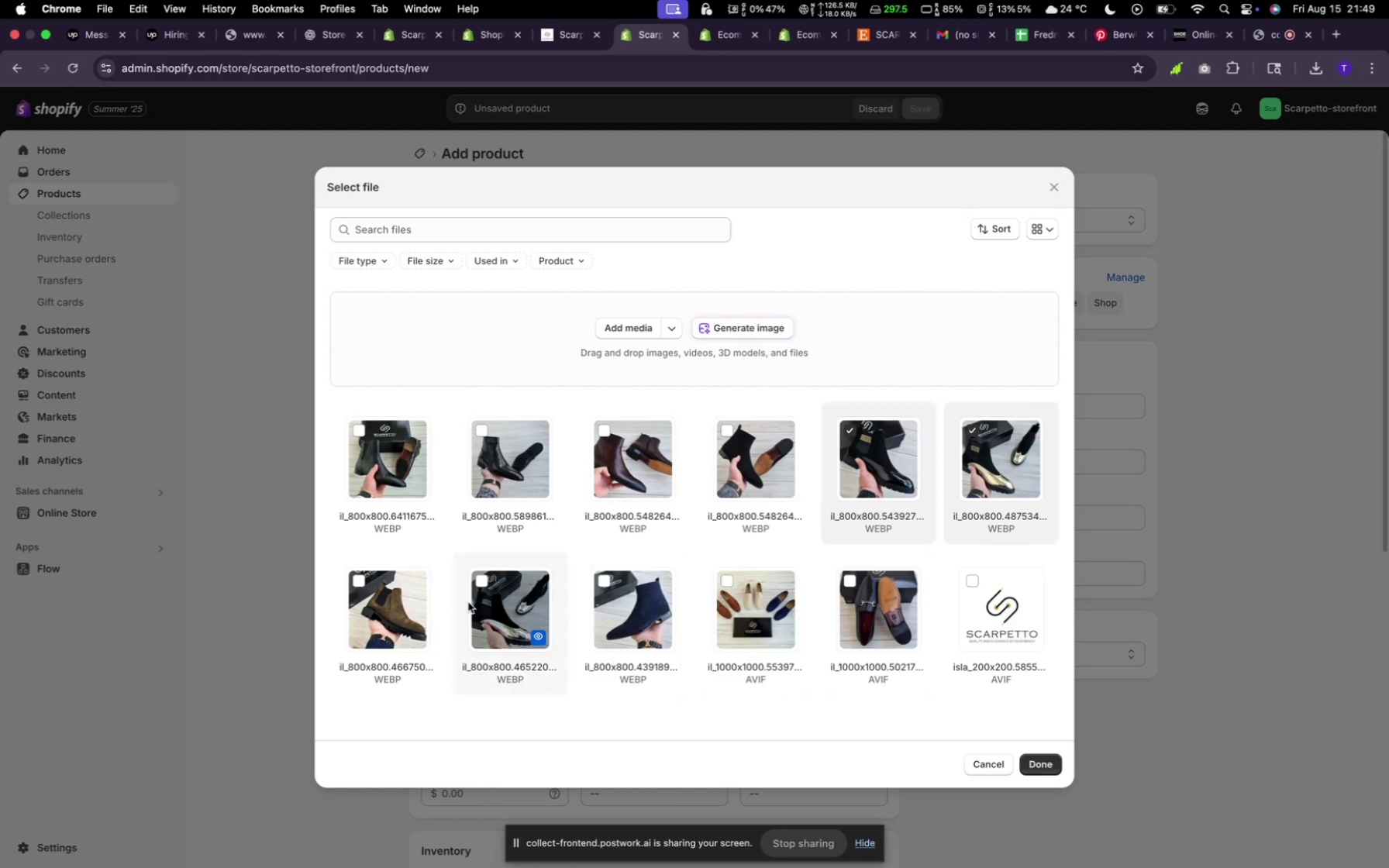 
left_click([484, 594])
 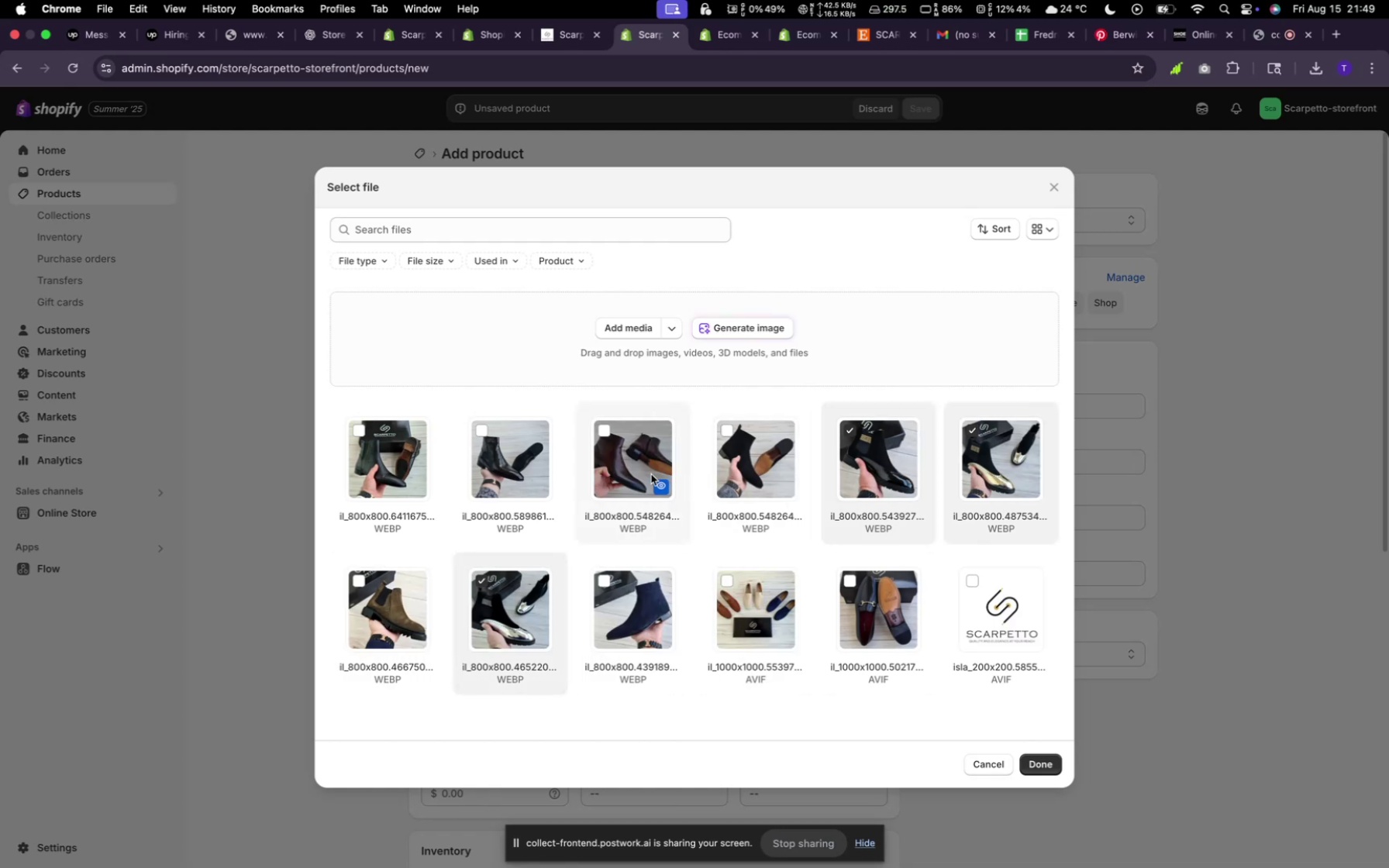 
wait(12.22)
 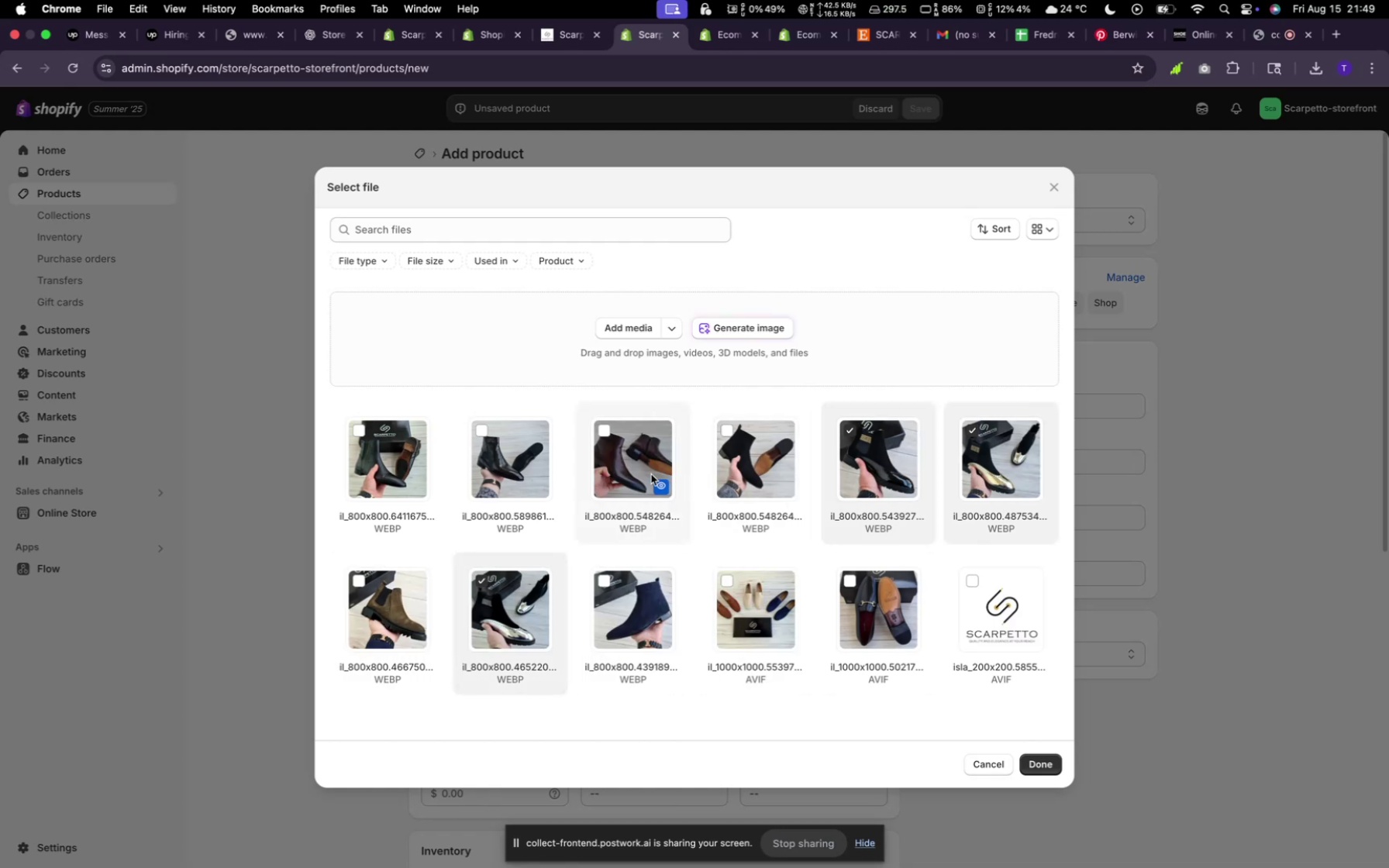 
left_click([1039, 763])
 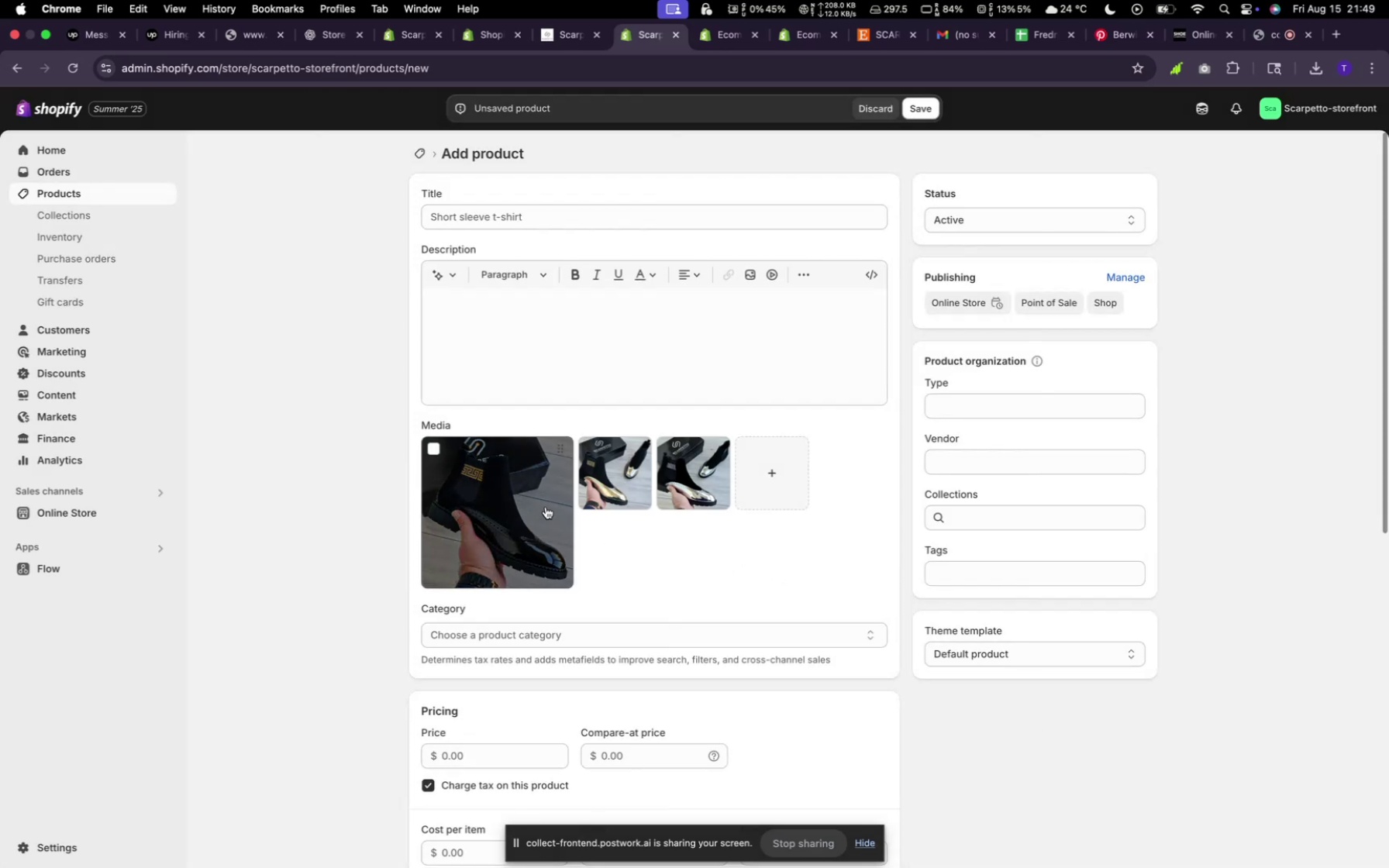 
wait(8.04)
 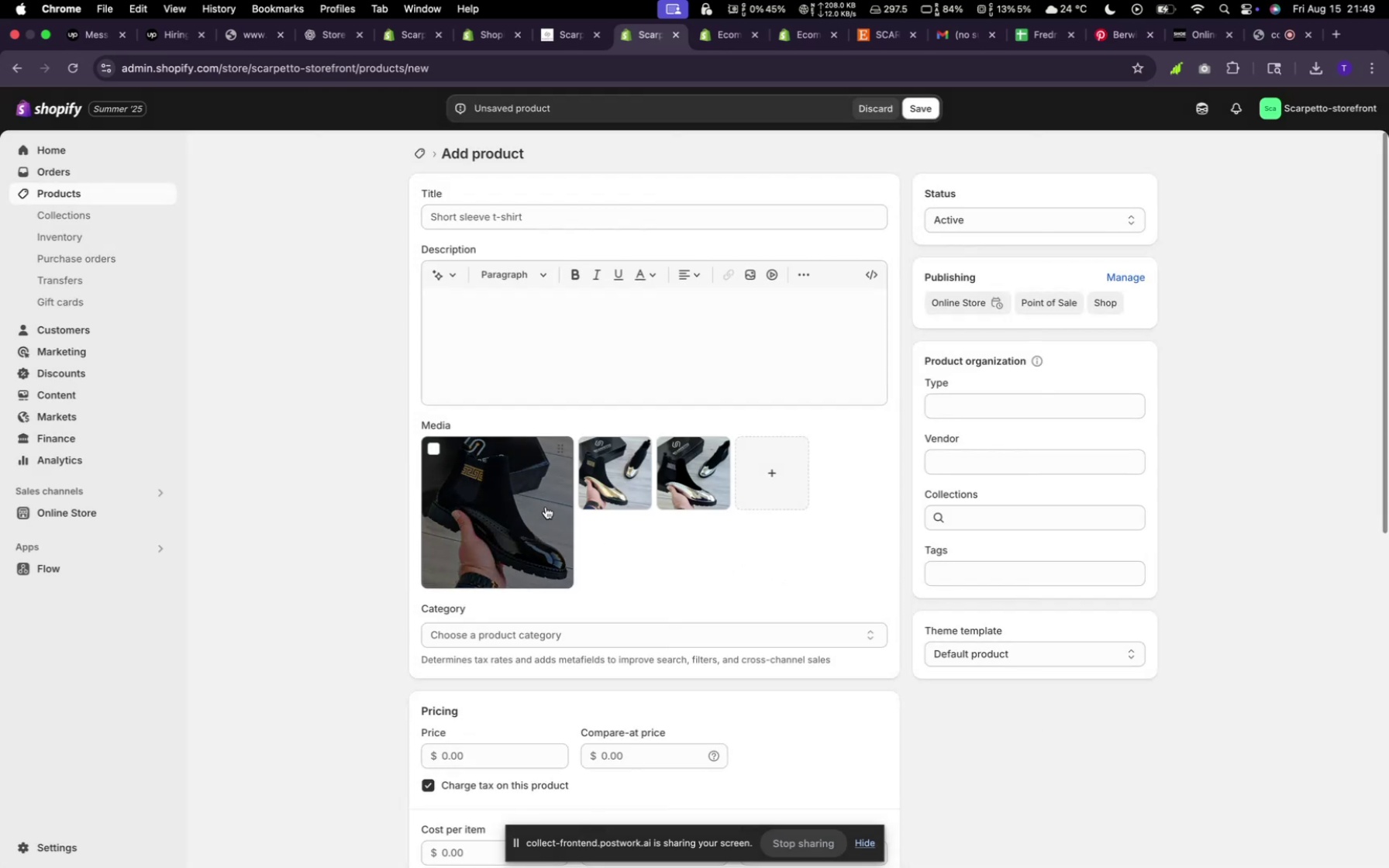 
left_click([499, 223])
 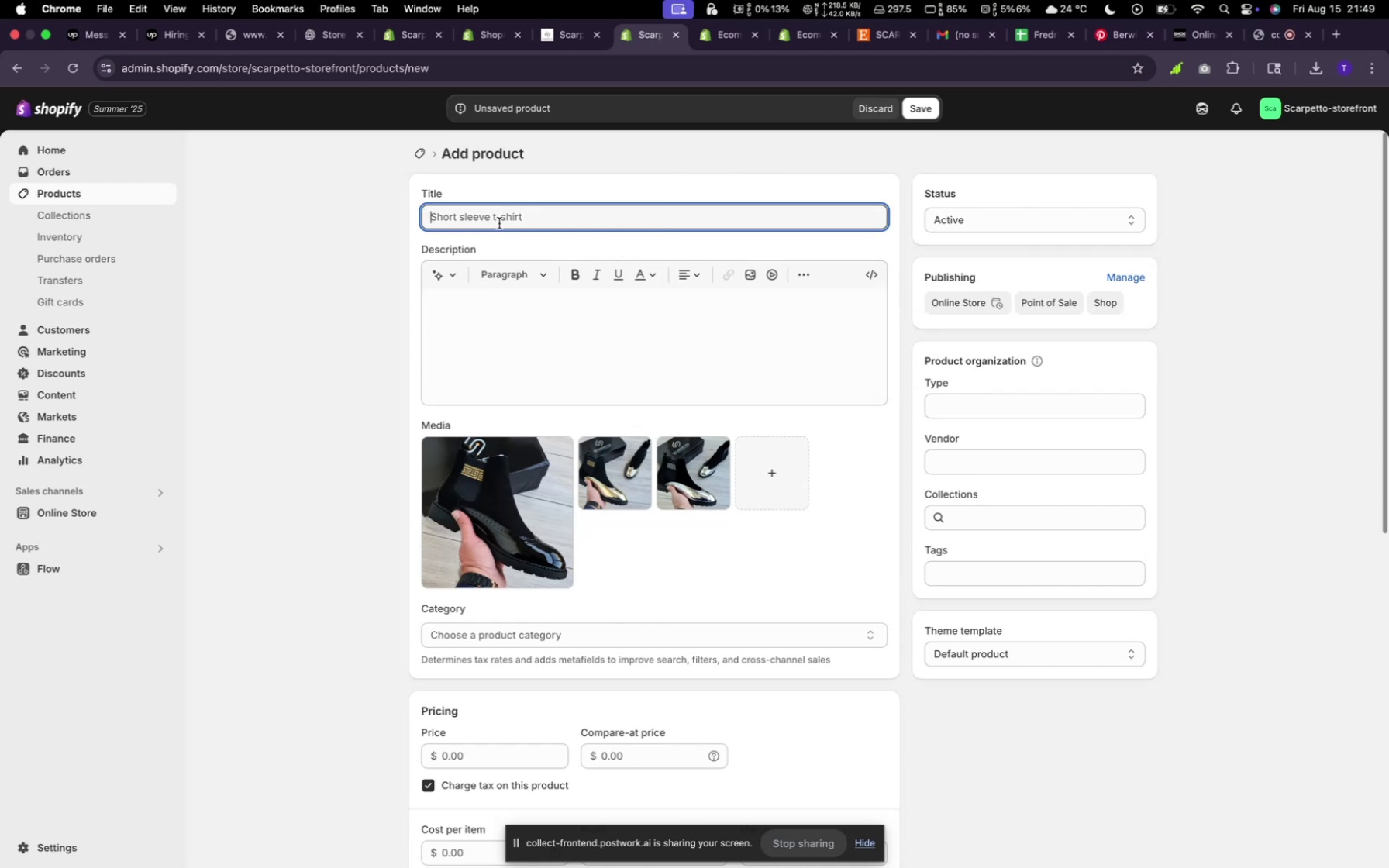 
type(PremiBrouge Sh)
key(Backspace)
key(Backspace)
type(Boots)
 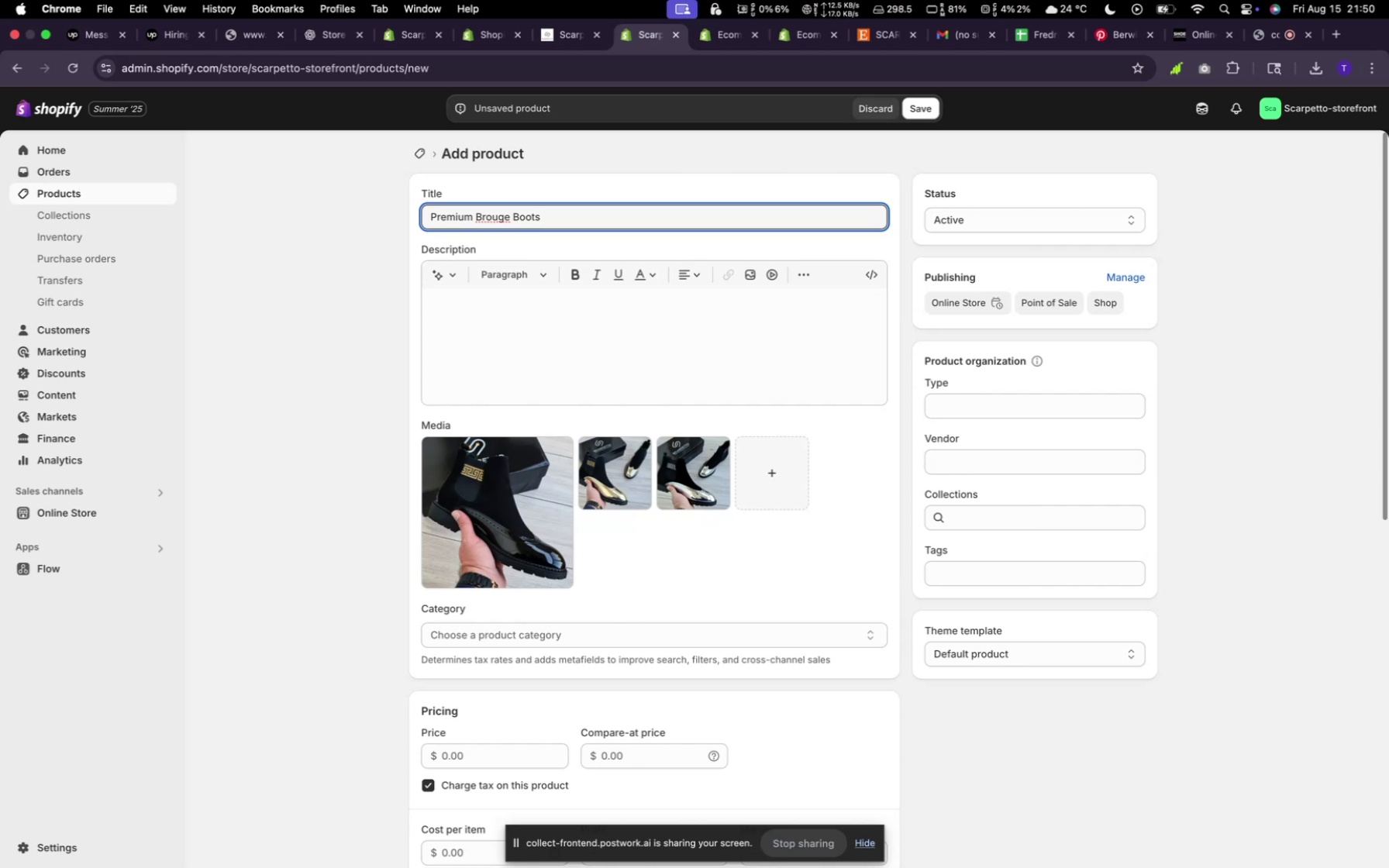 
left_click([444, 274])
 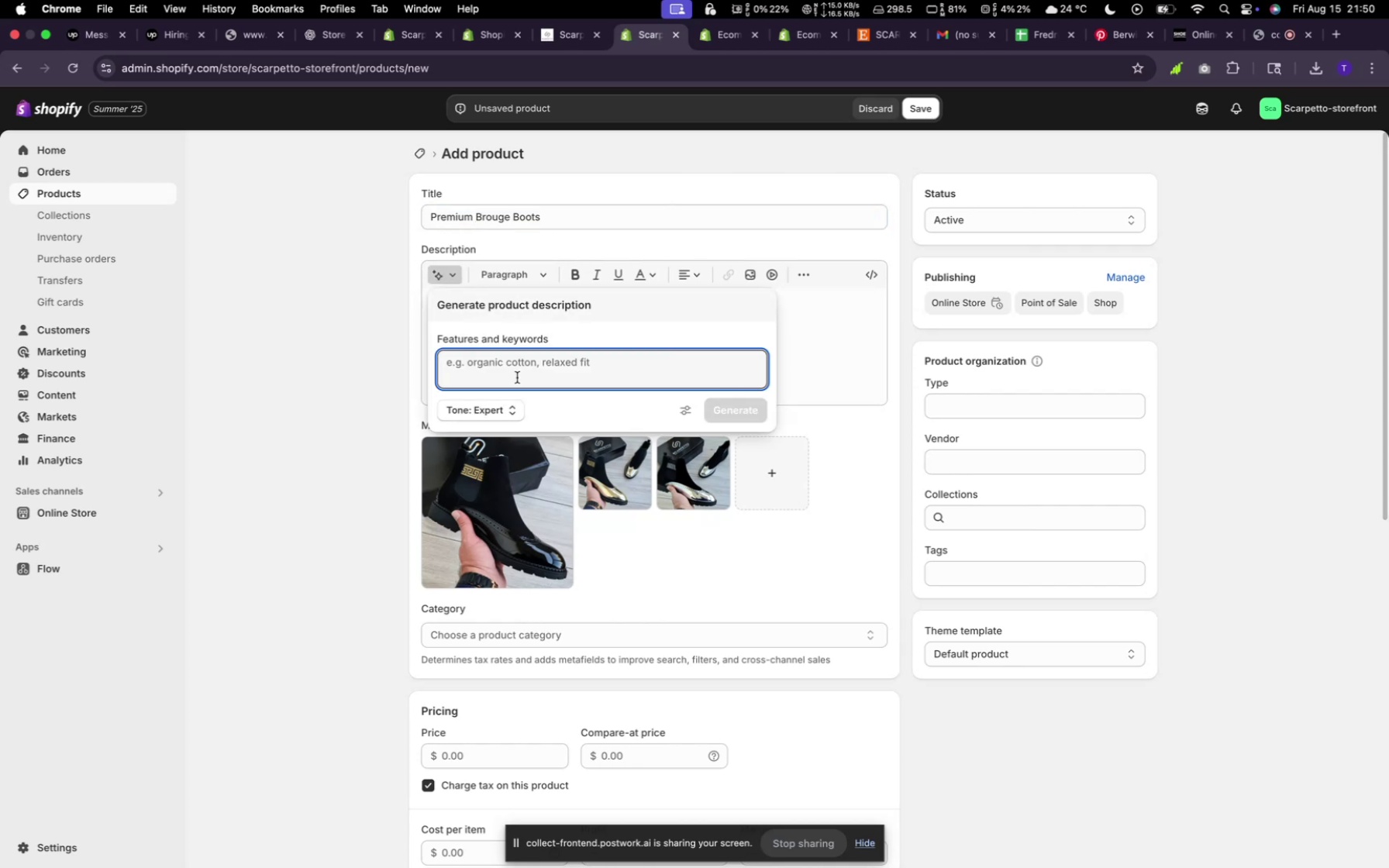 
left_click([514, 370])
 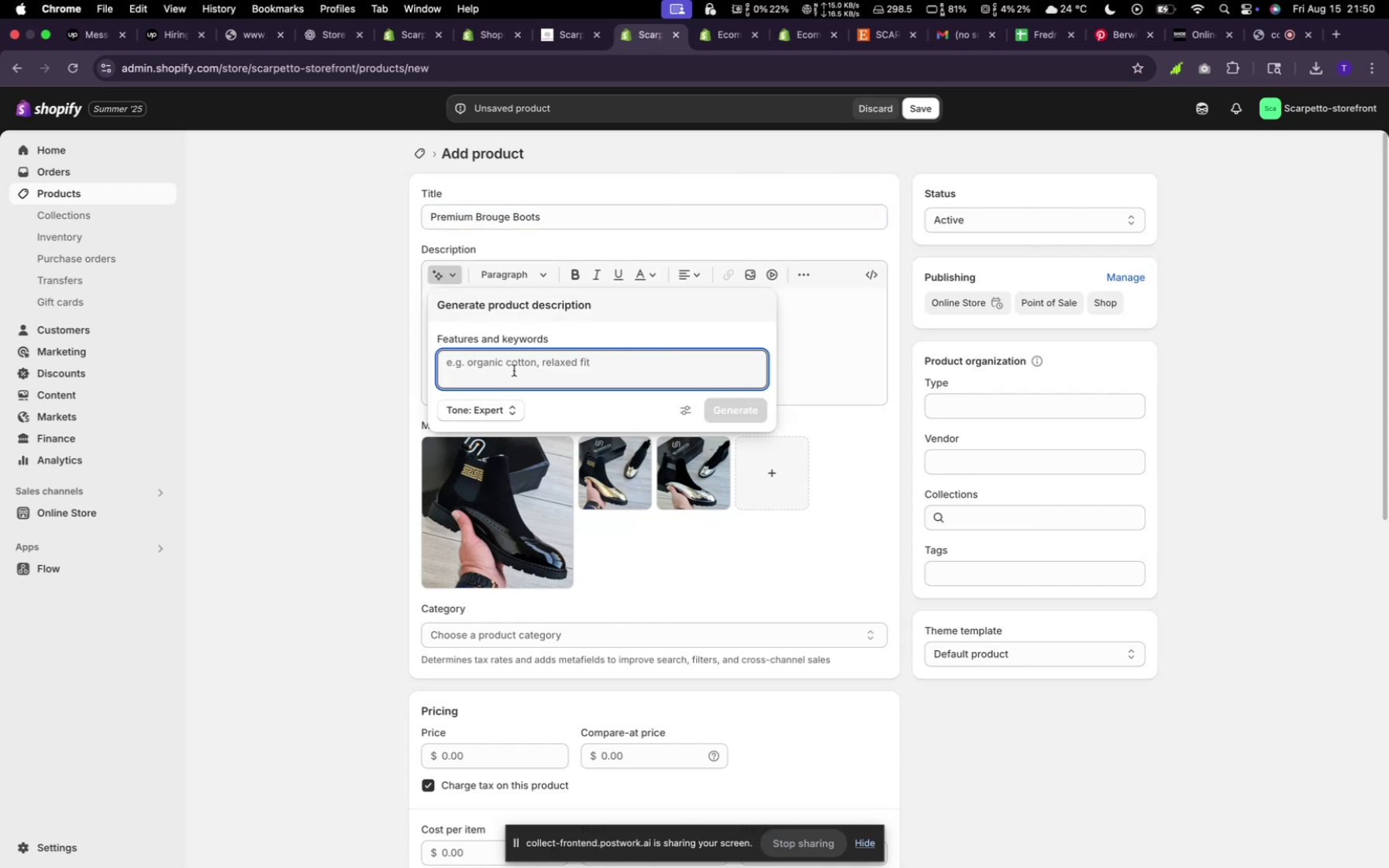 
type(Random)
 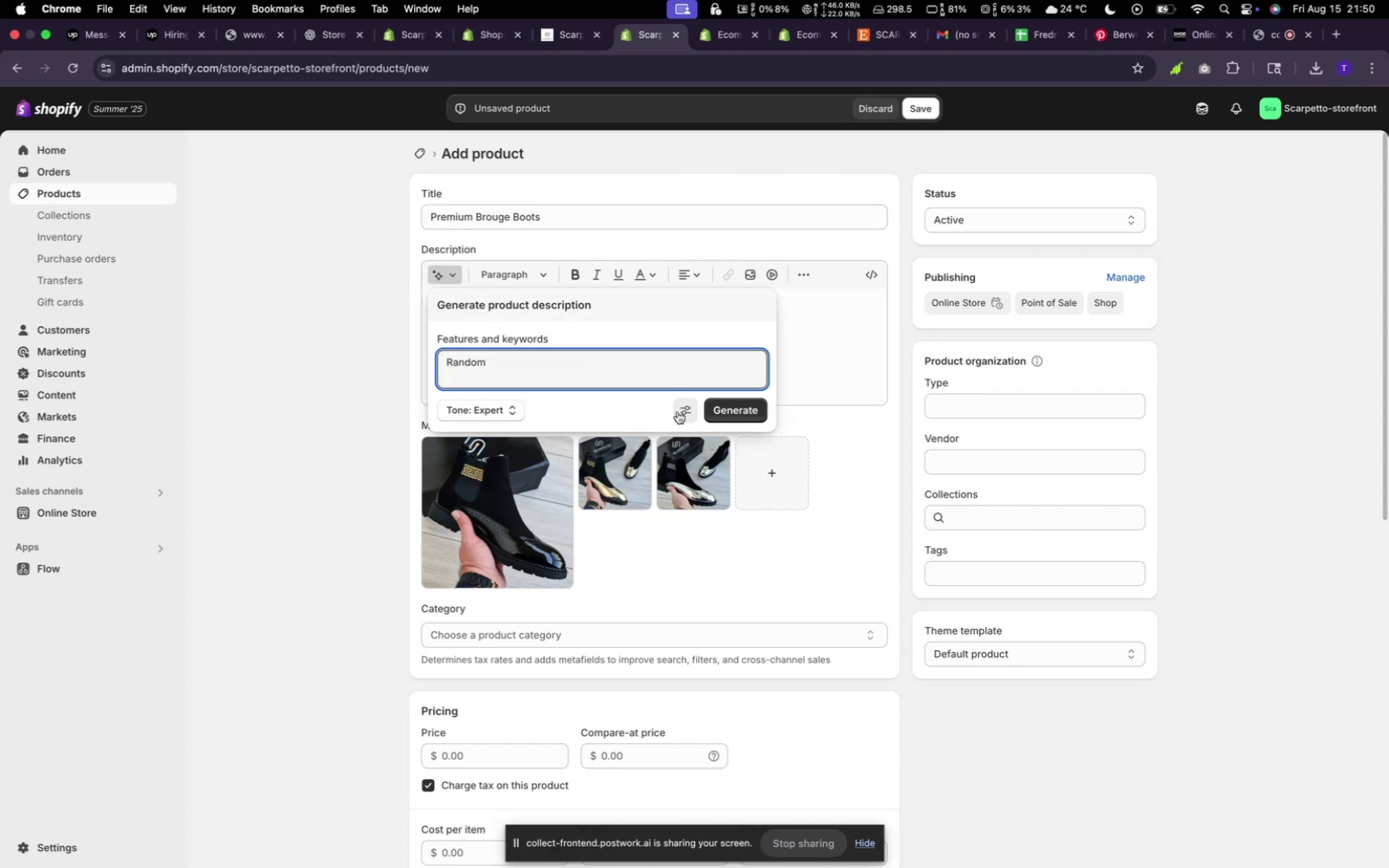 
left_click([727, 408])
 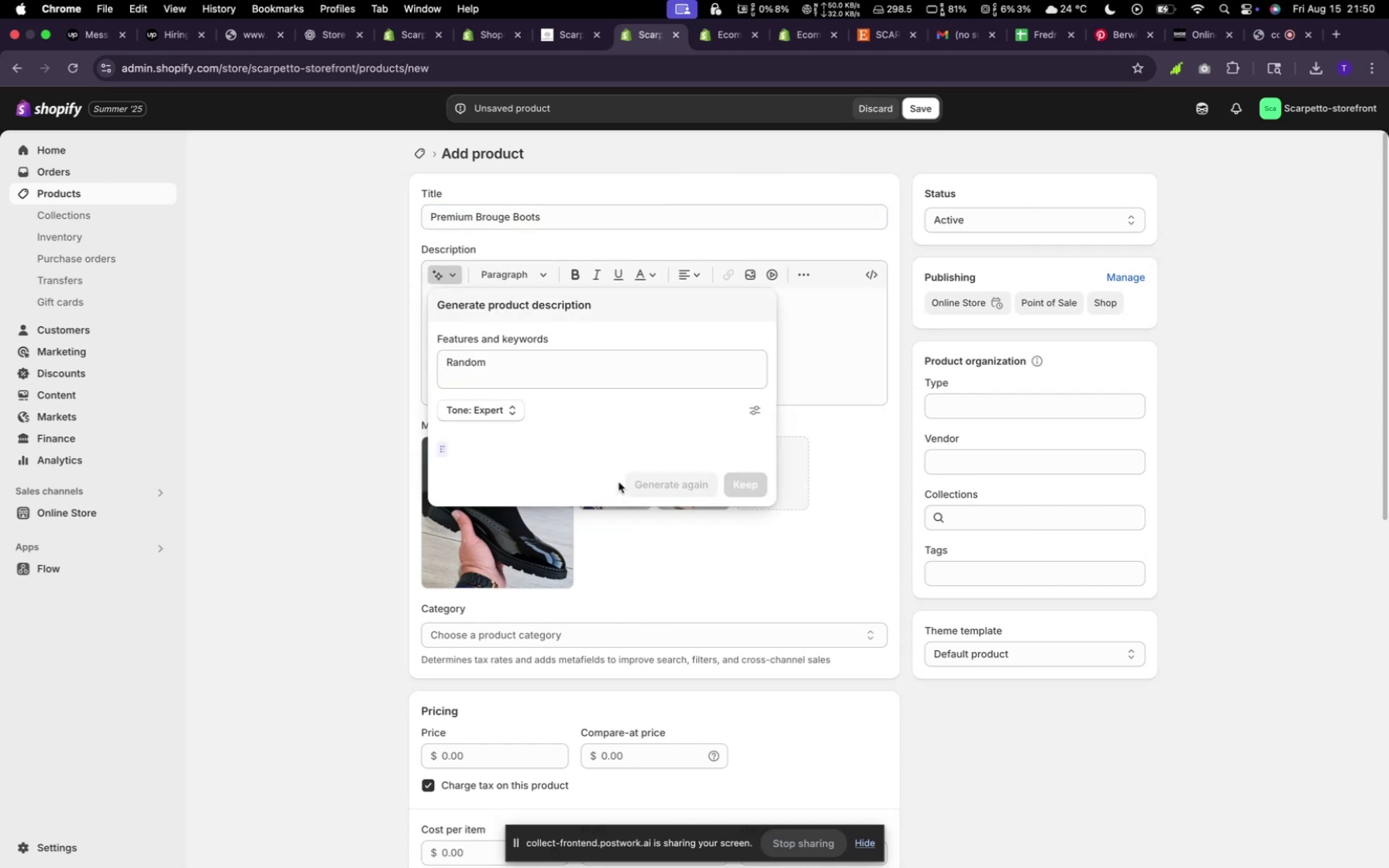 
scroll: coordinate [623, 466], scroll_direction: down, amount: 3.0
 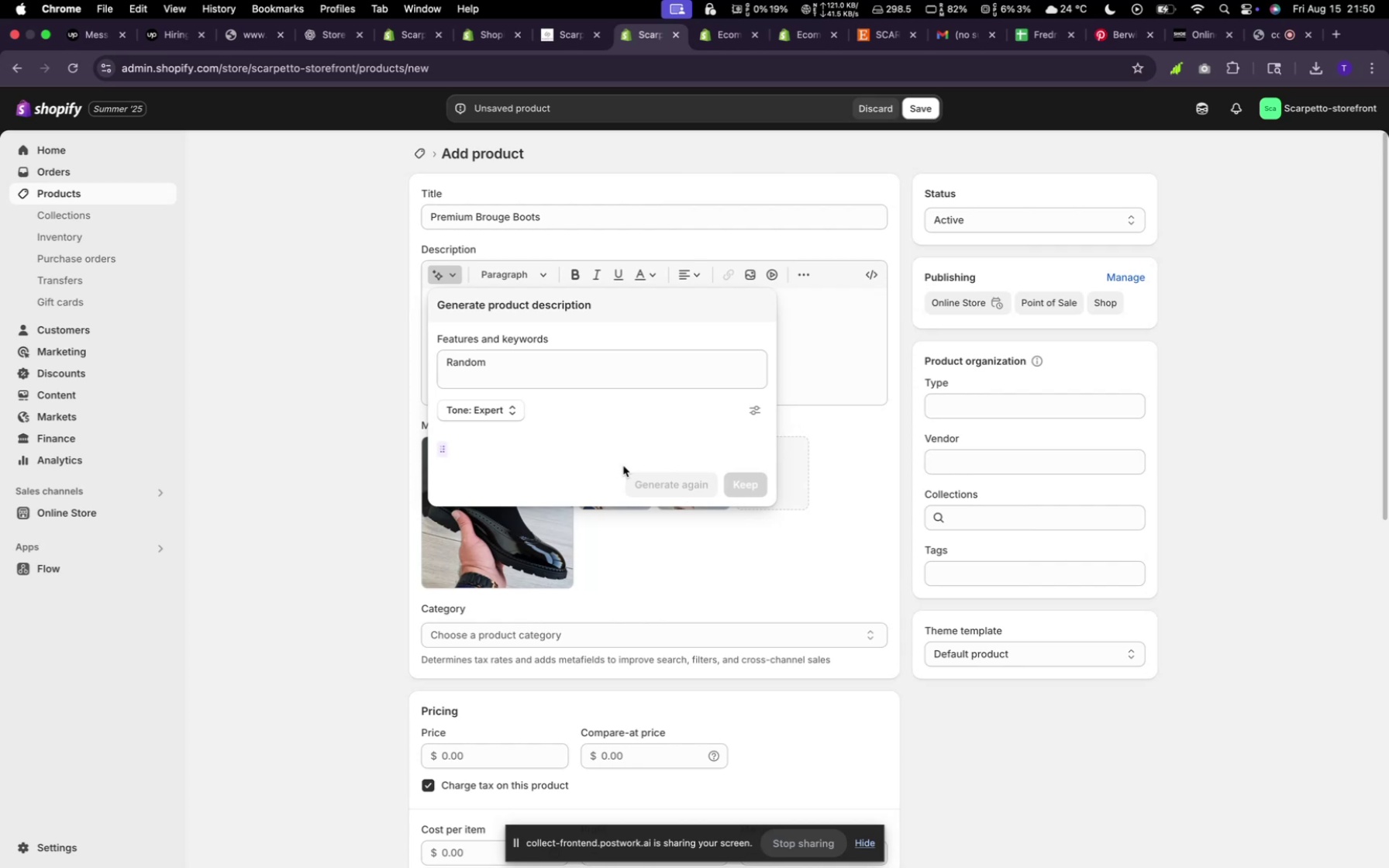 
mouse_move([643, 456])
 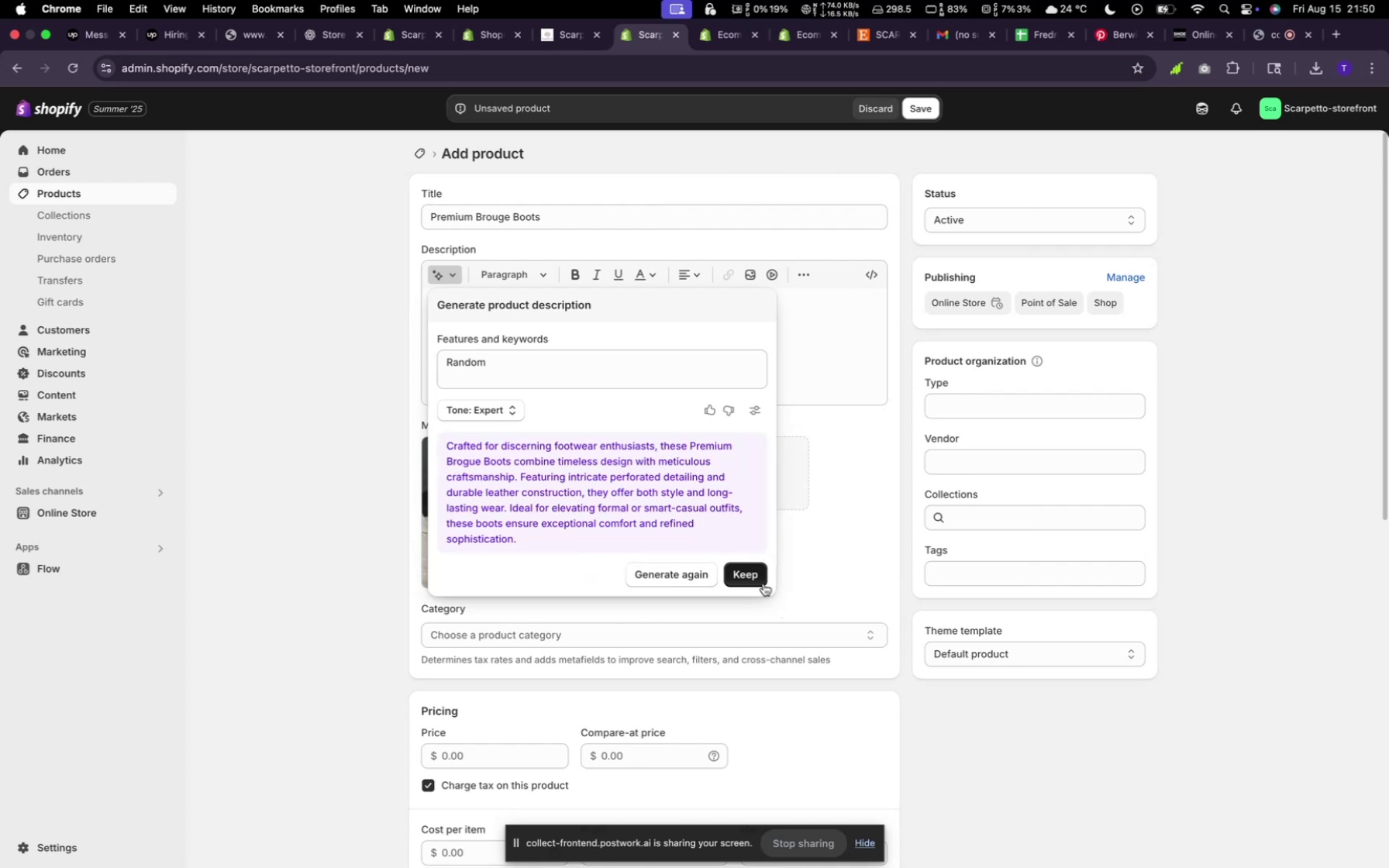 
left_click([760, 581])
 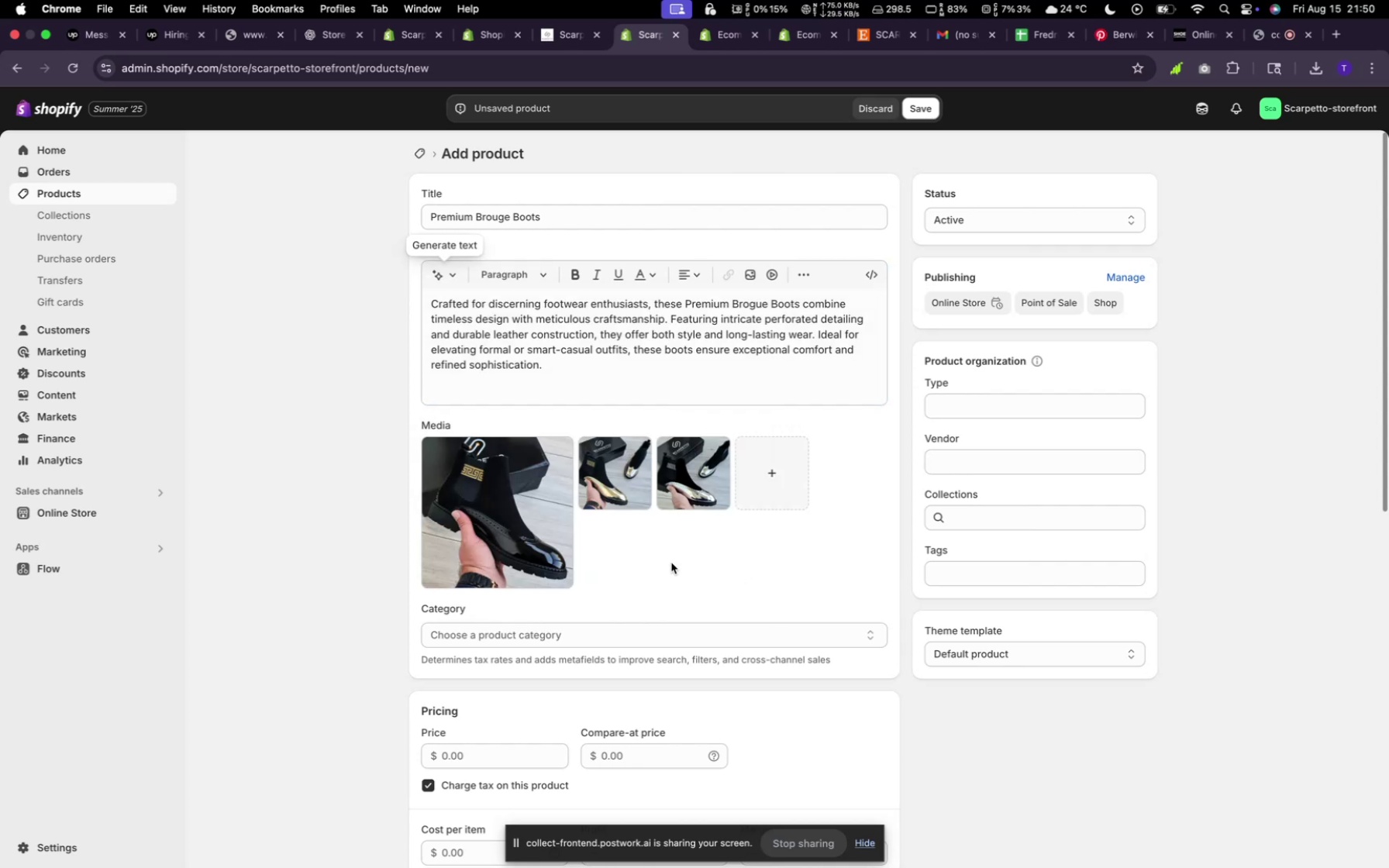 
scroll: coordinate [660, 556], scroll_direction: down, amount: 13.0
 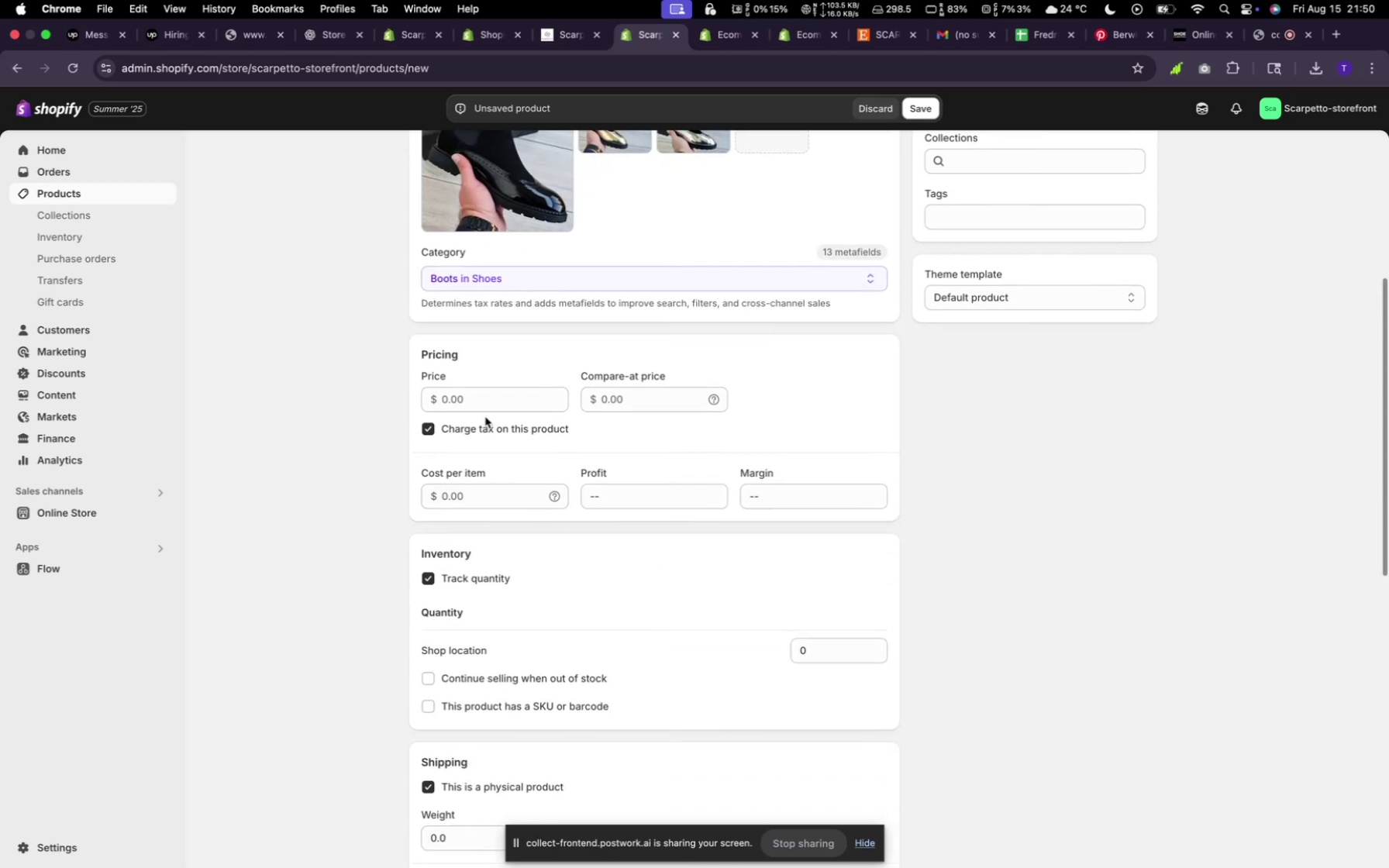 
left_click([477, 398])
 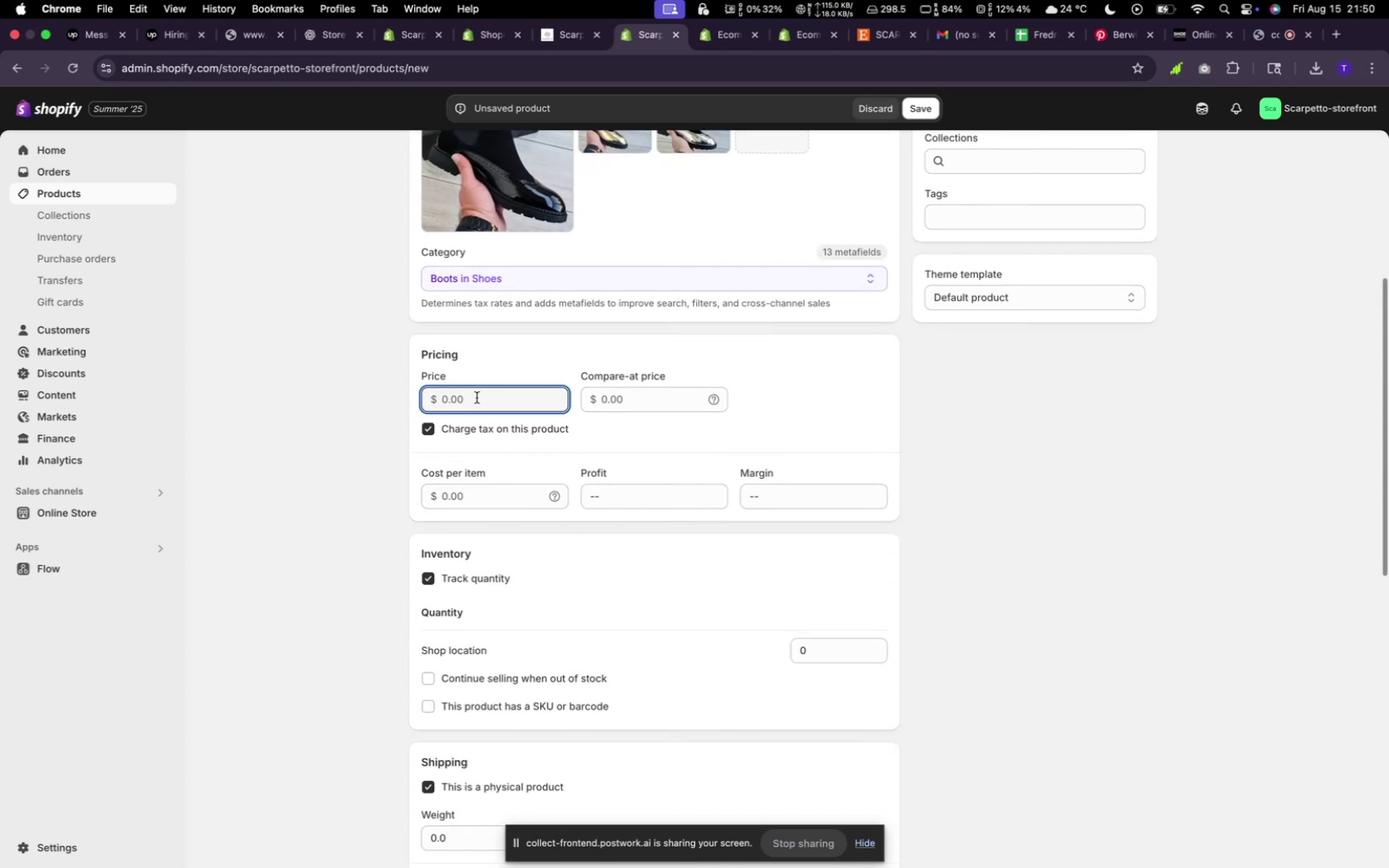 
type(200)
 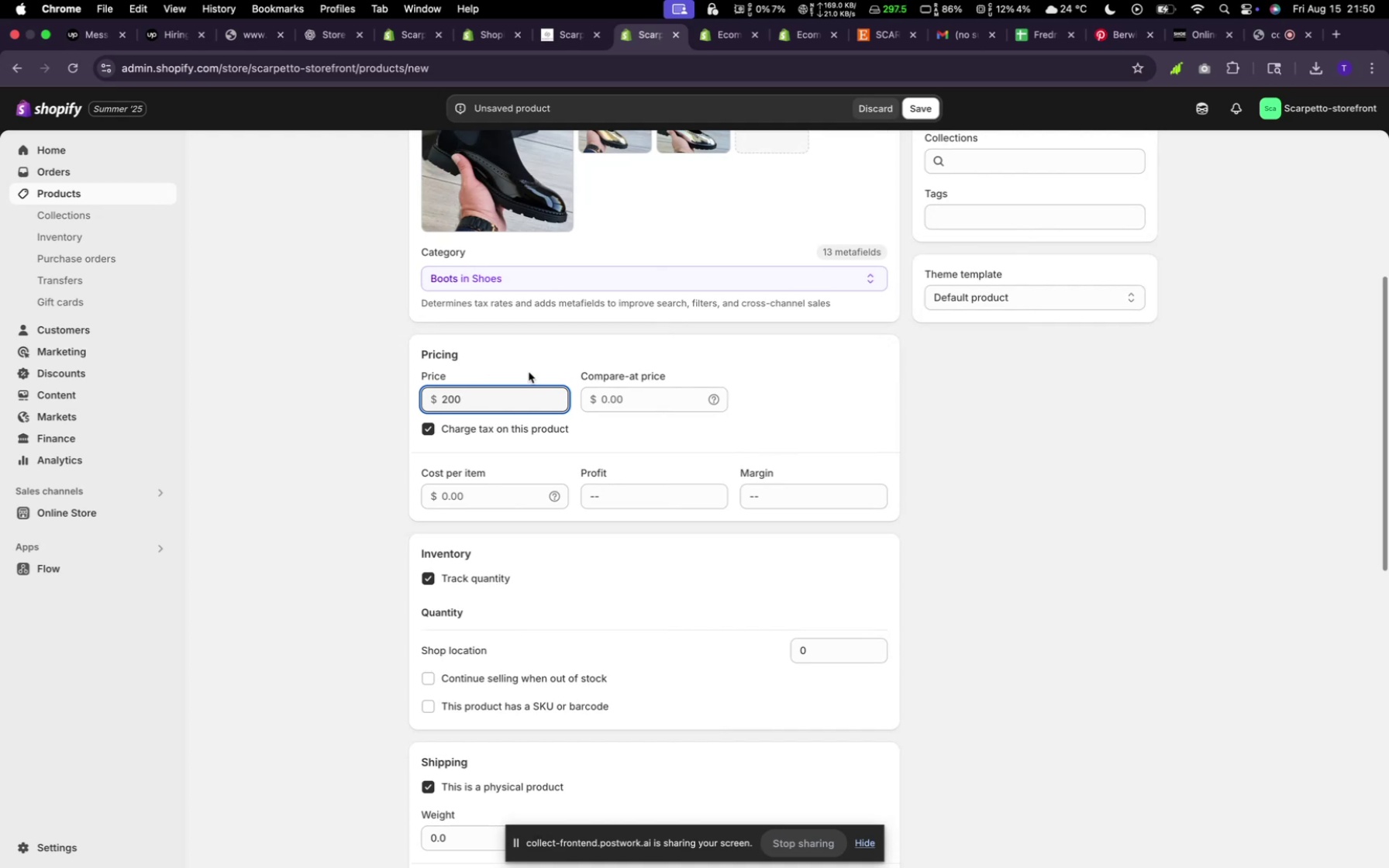 
left_click([633, 398])
 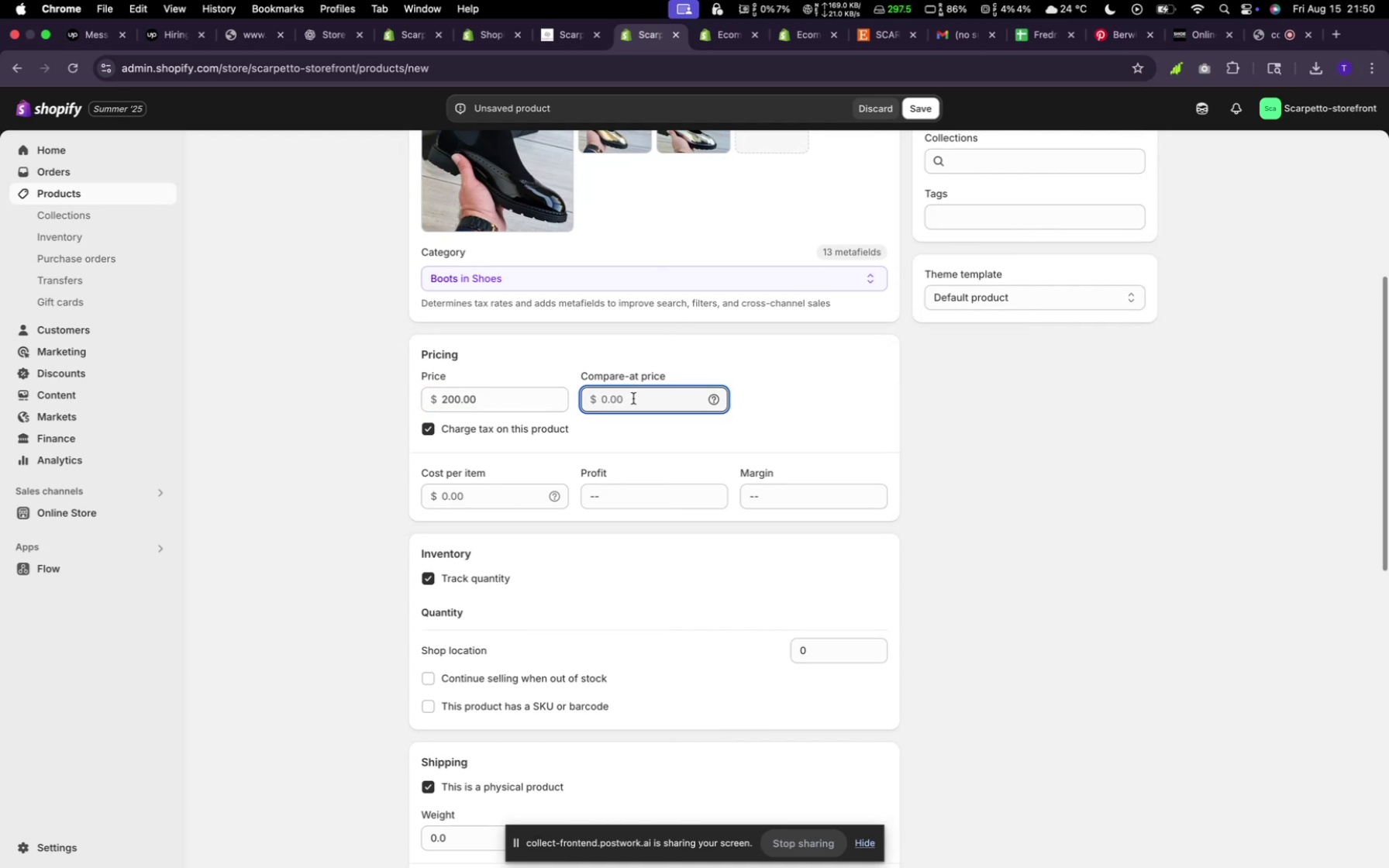 
type(190)
 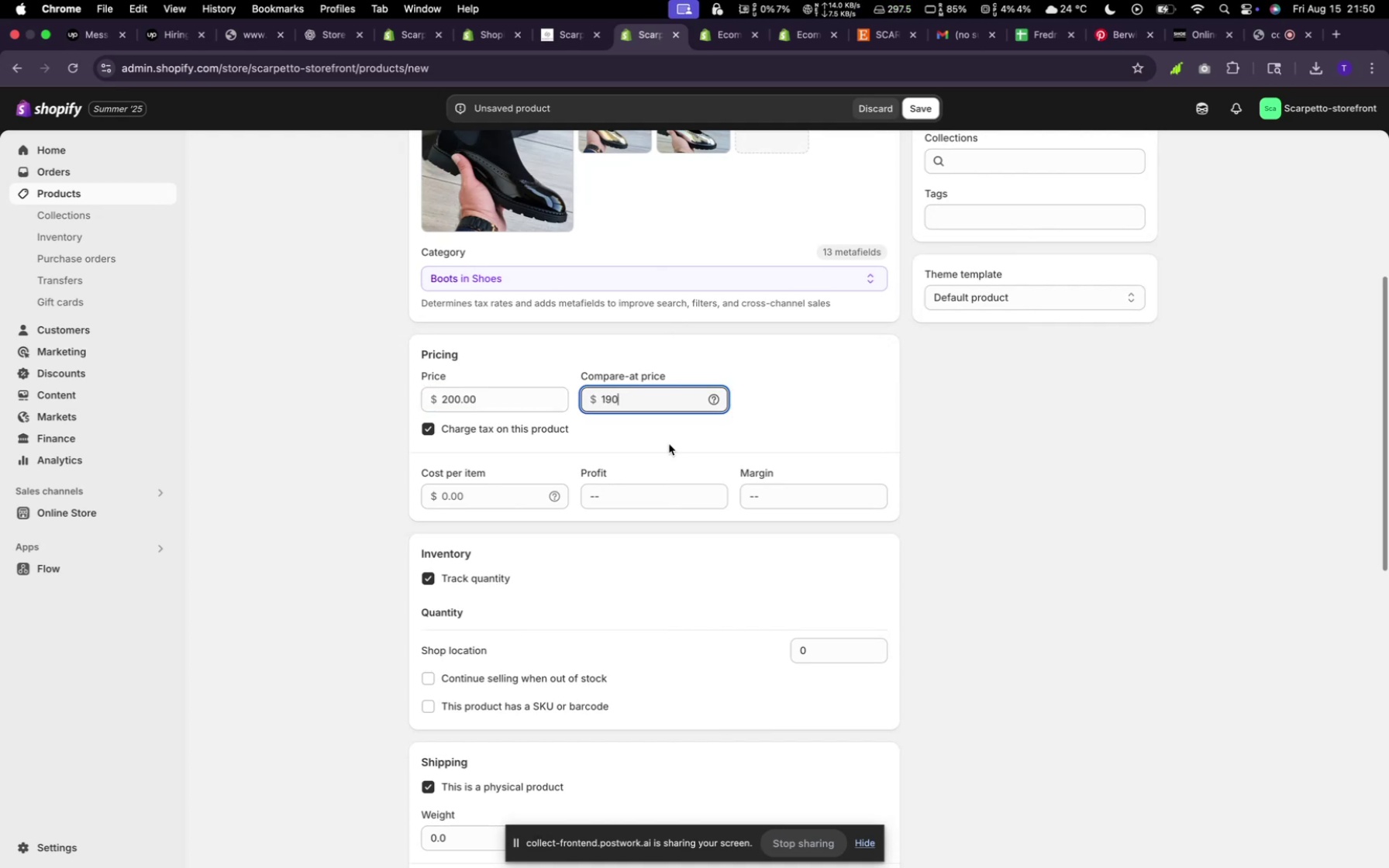 
scroll: coordinate [664, 544], scroll_direction: down, amount: 15.0
 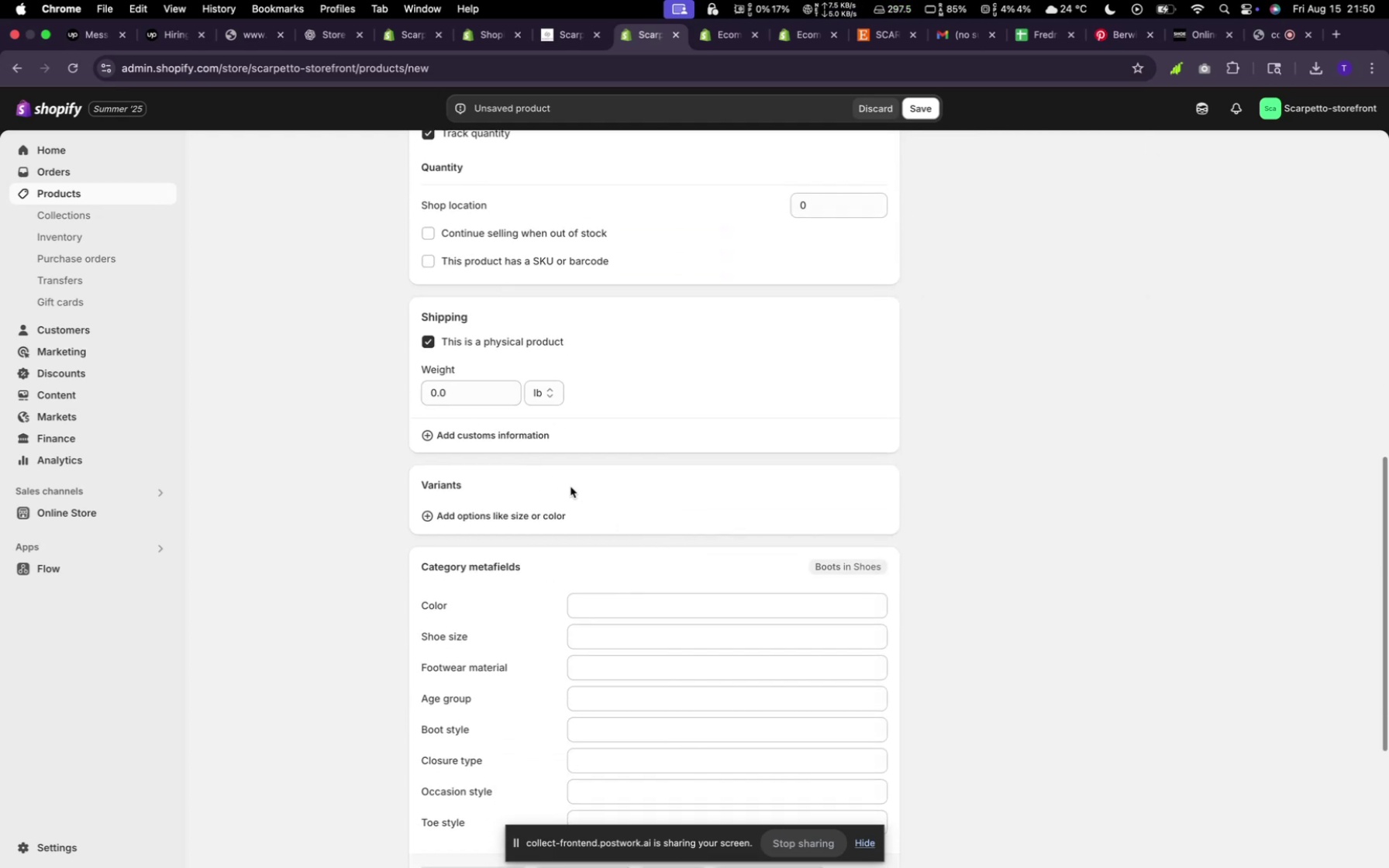 
scroll: coordinate [570, 487], scroll_direction: up, amount: 10.0
 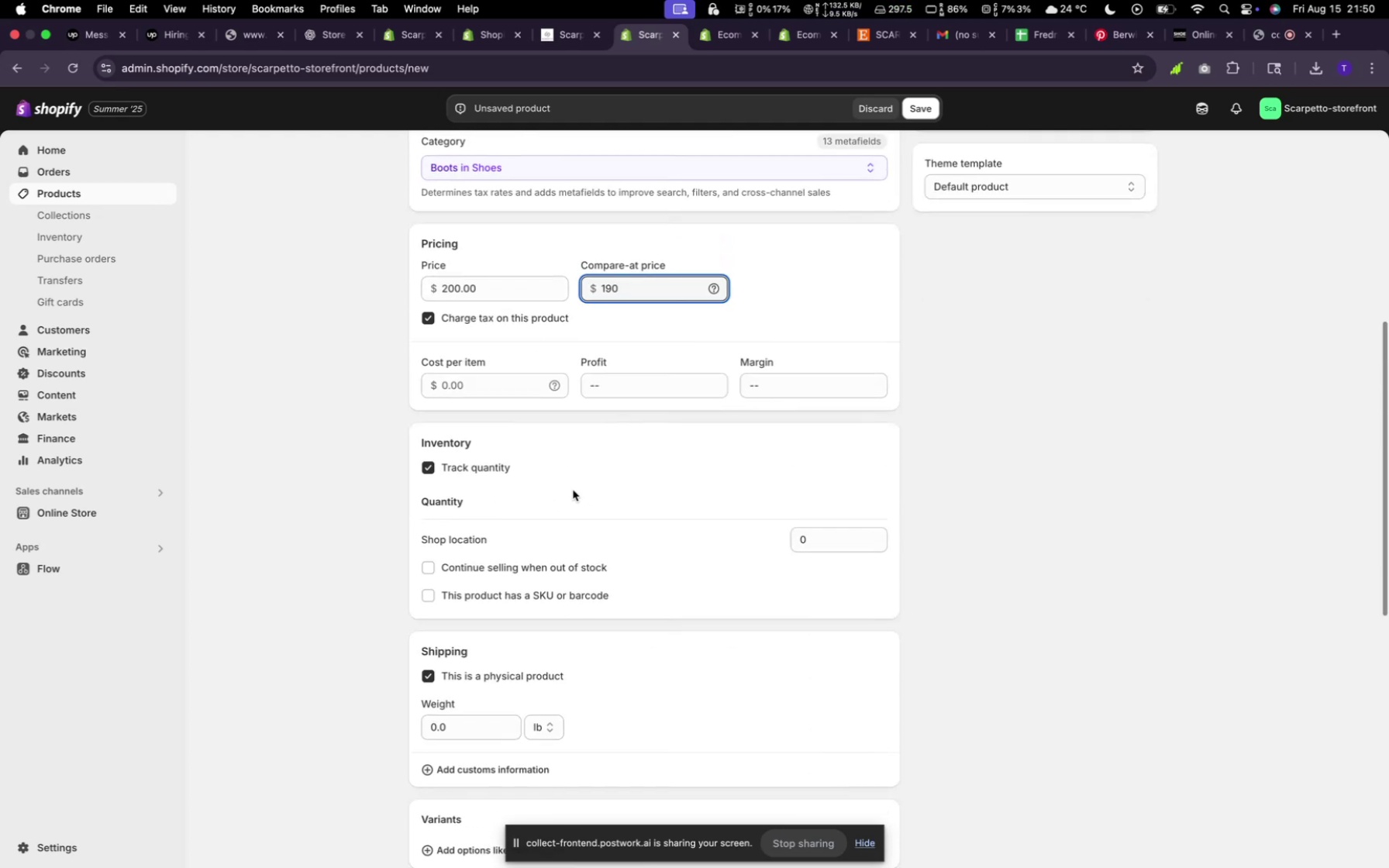 
scroll: coordinate [582, 484], scroll_direction: down, amount: 9.0
 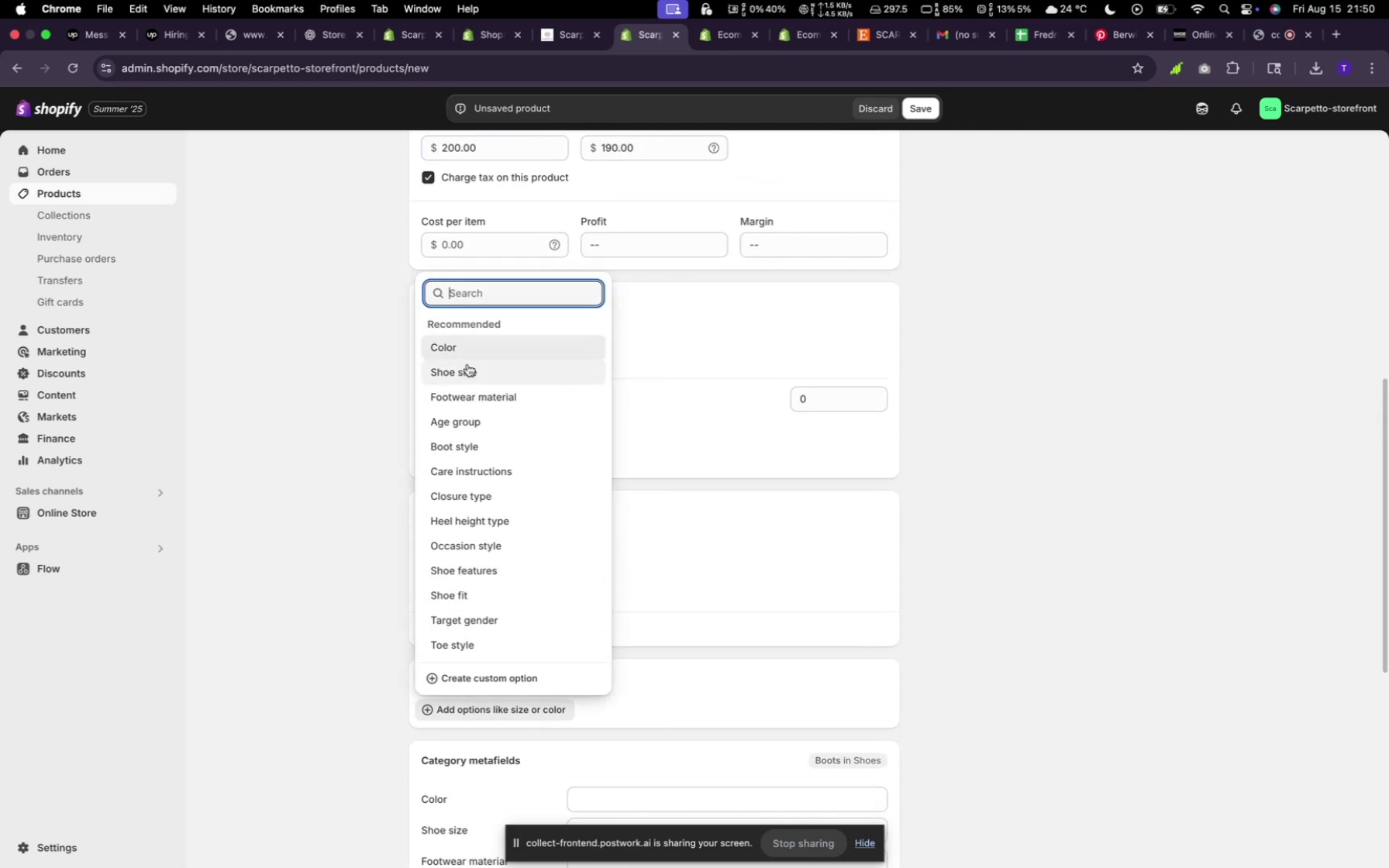 
left_click([467, 367])
 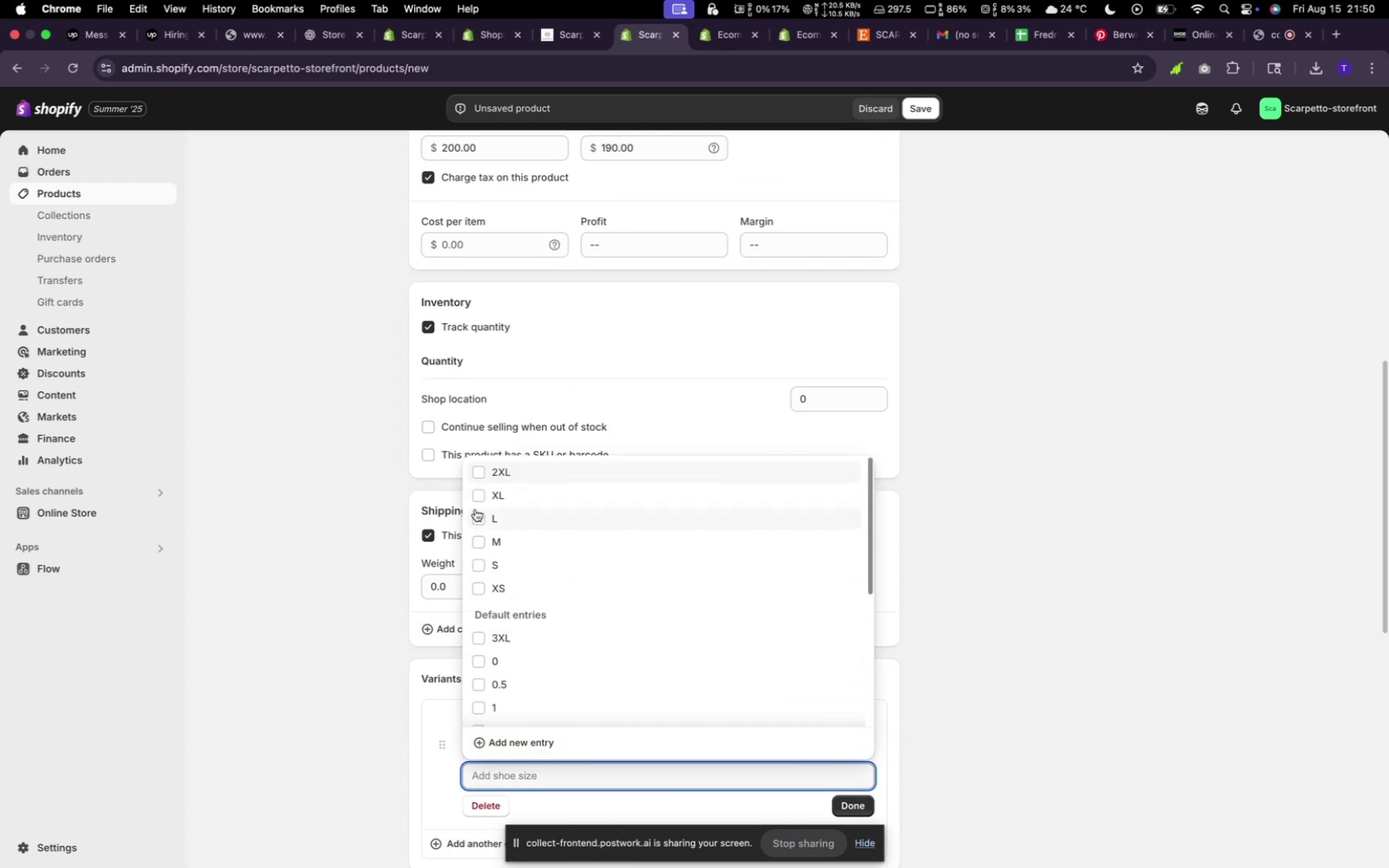 
left_click([481, 584])
 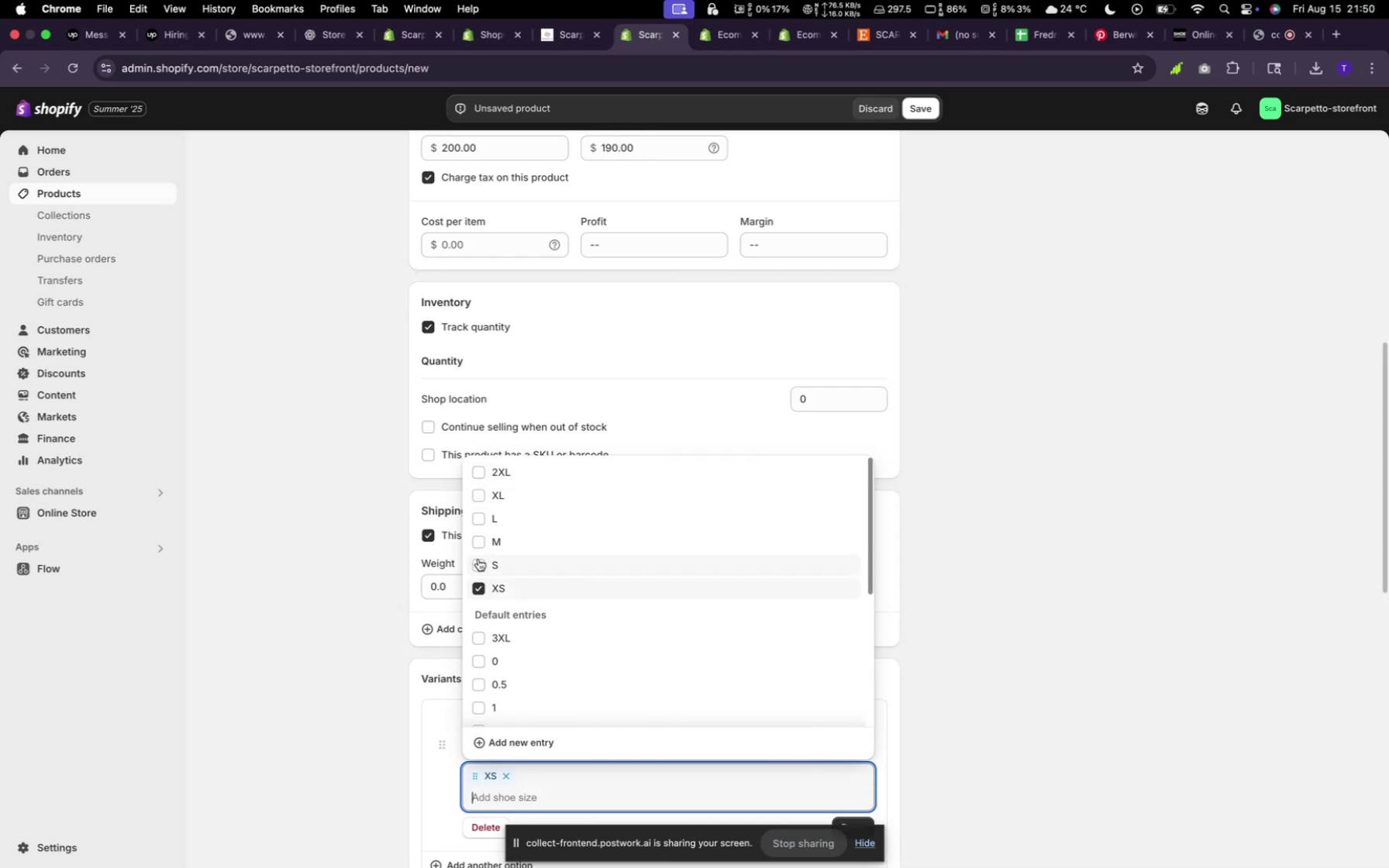 
left_click([479, 560])
 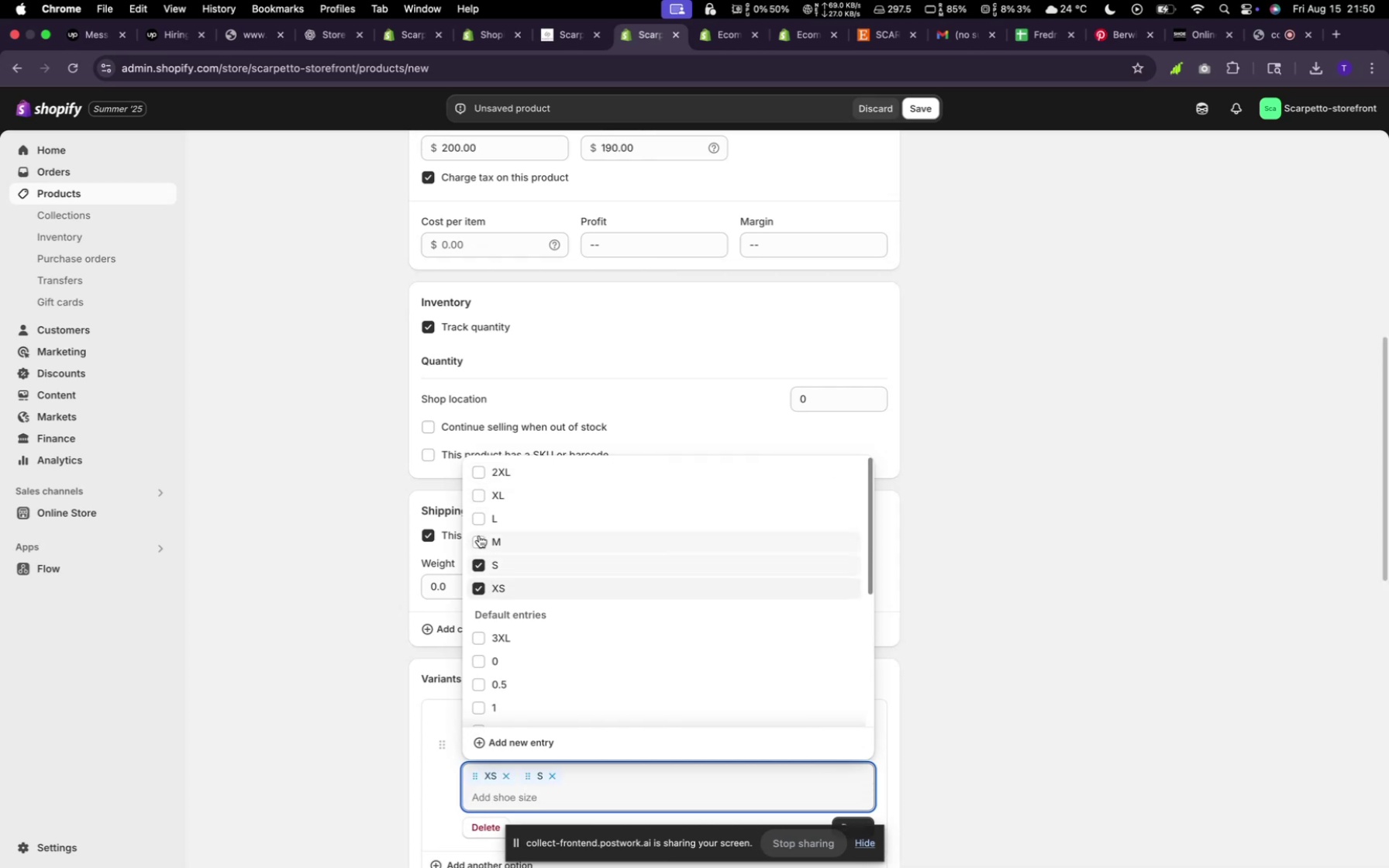 
left_click([479, 536])
 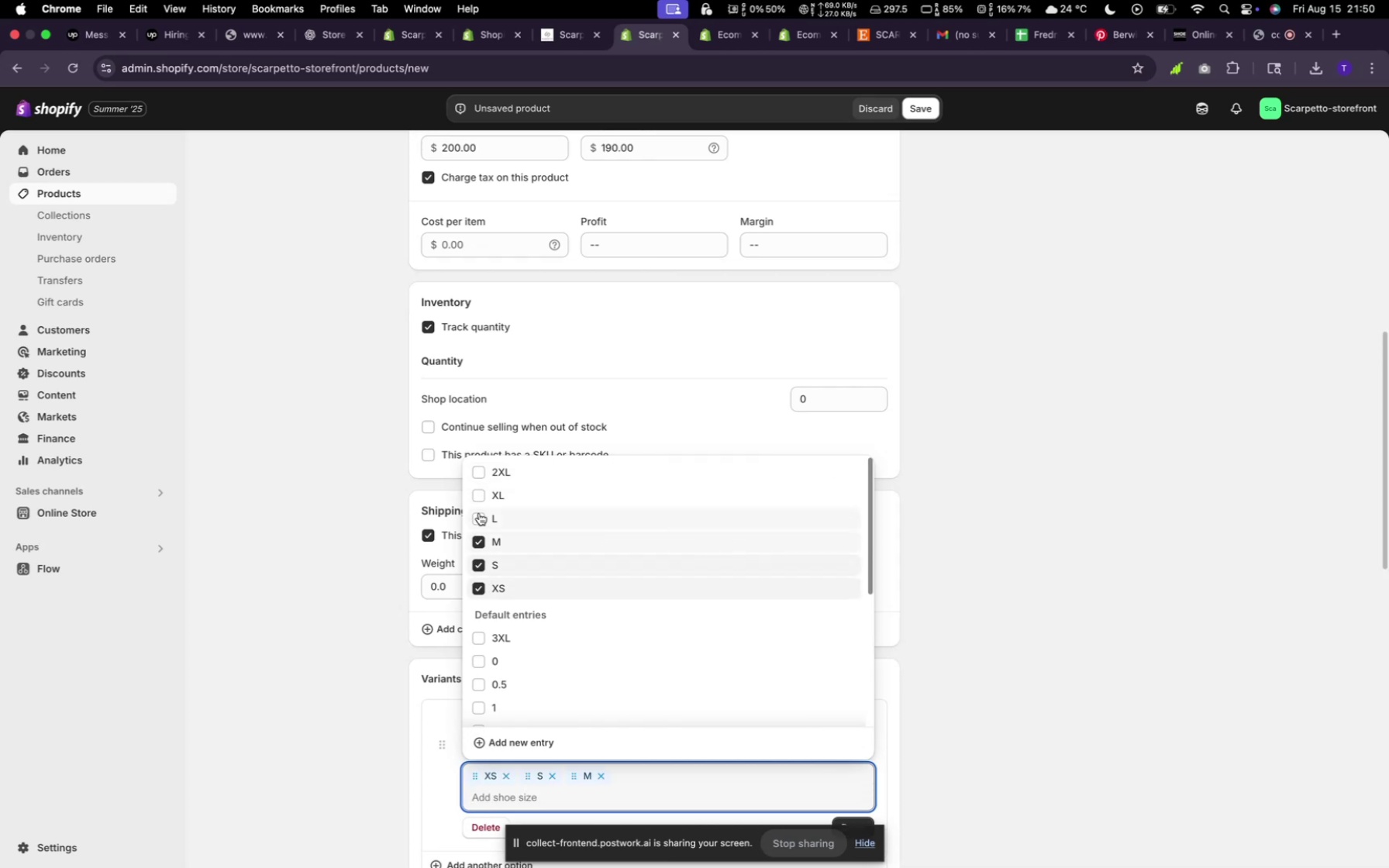 
left_click([479, 513])
 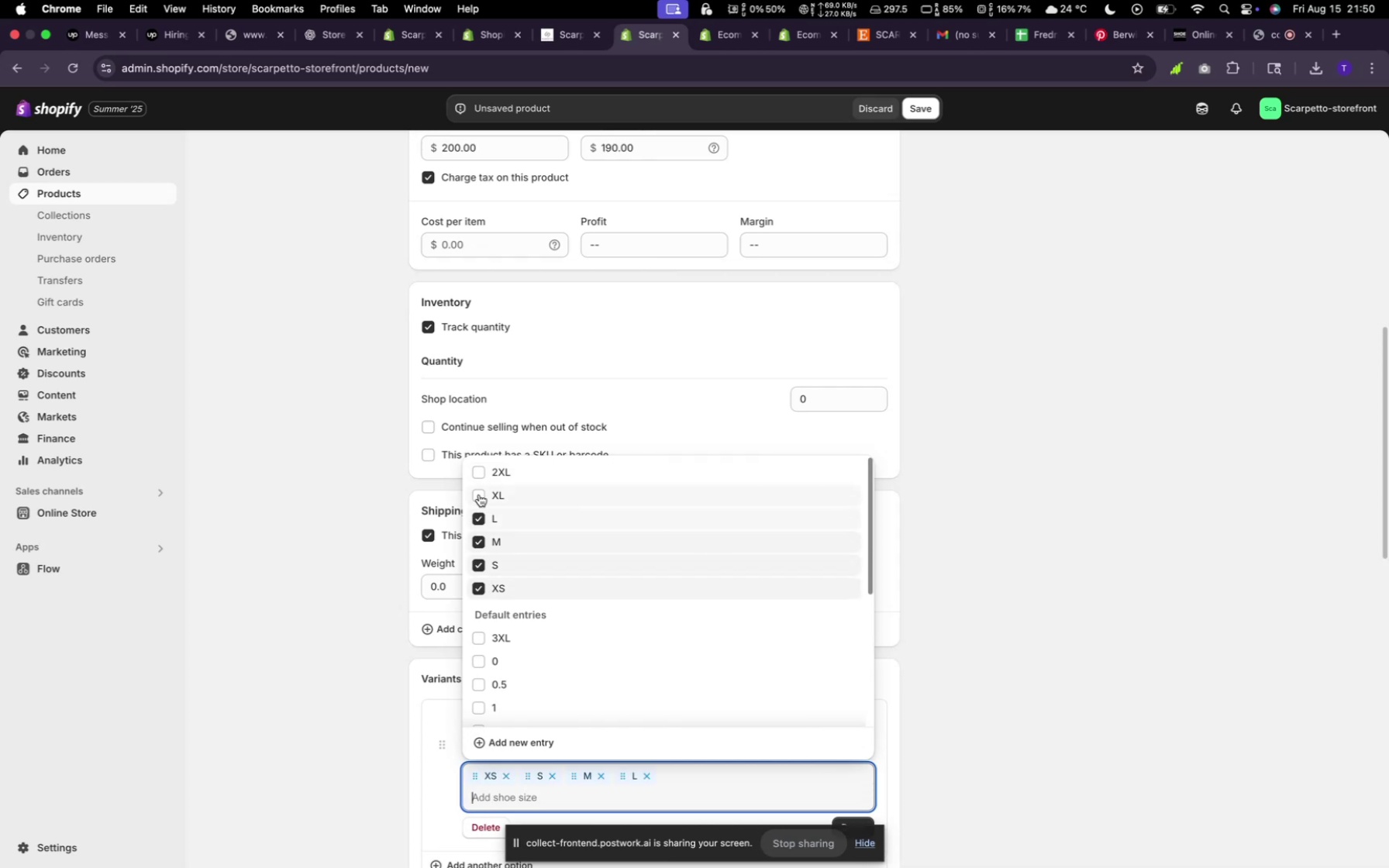 
left_click([479, 494])
 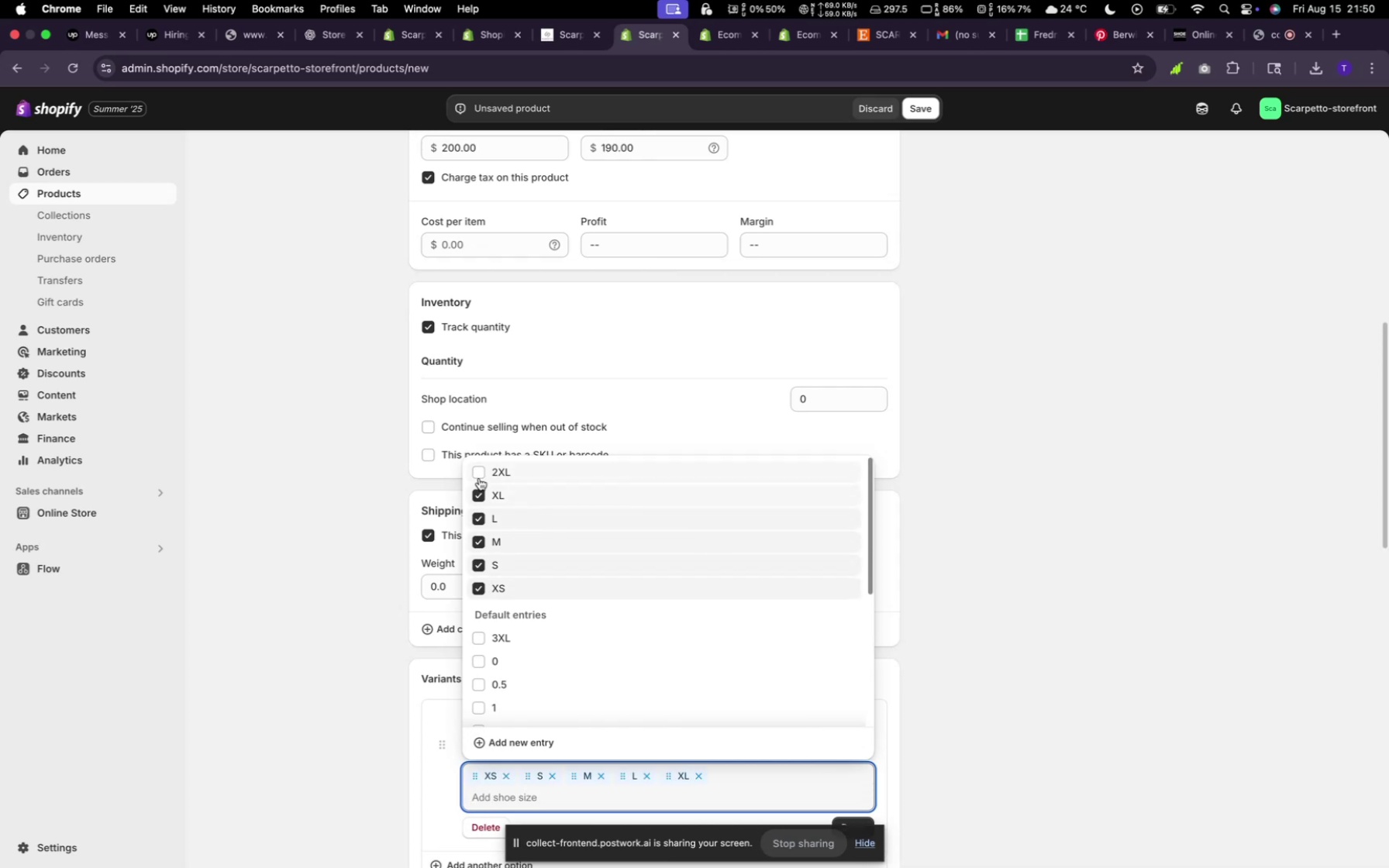 
left_click([479, 478])
 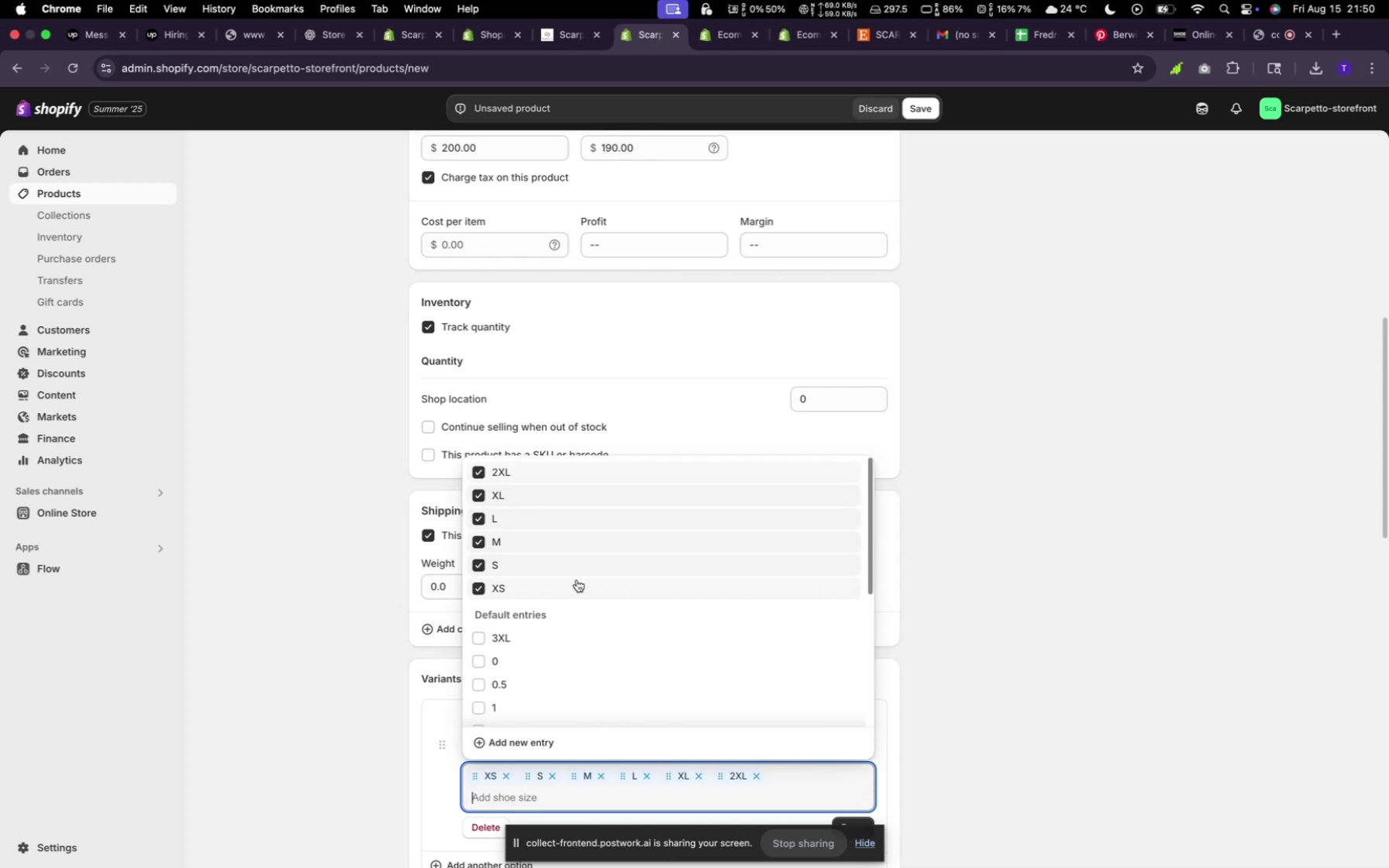 
scroll: coordinate [975, 739], scroll_direction: down, amount: 12.0
 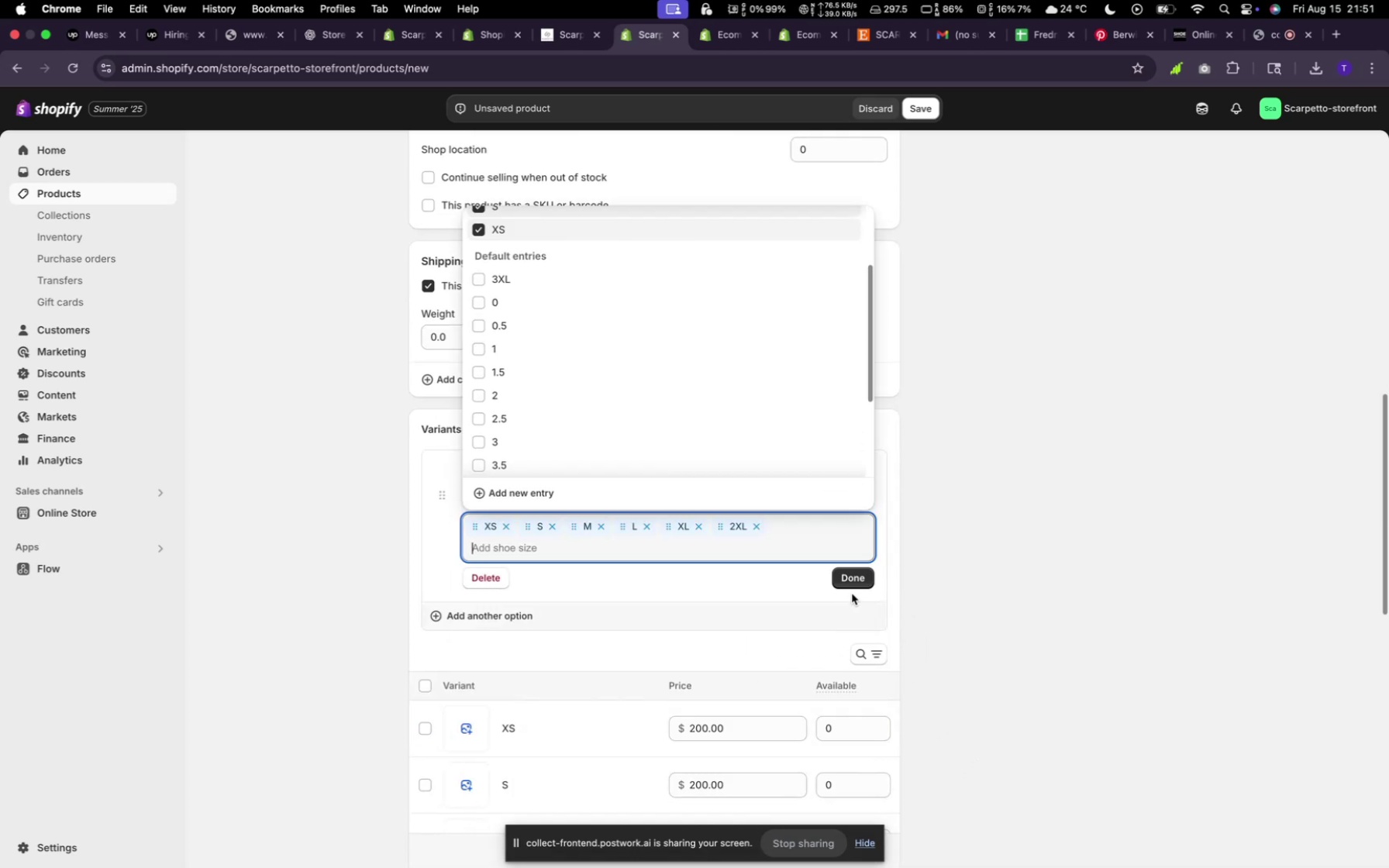 
left_click([853, 584])
 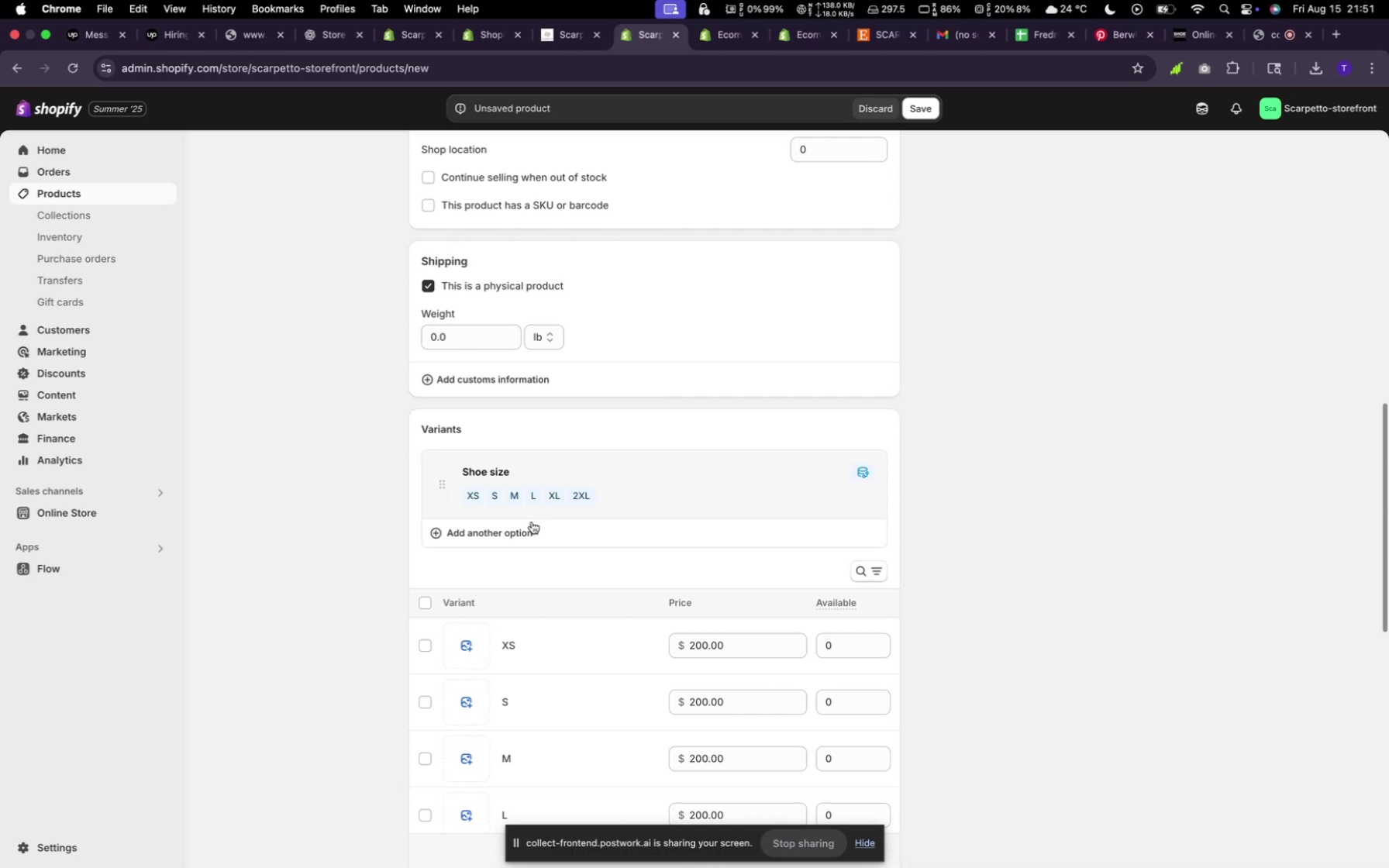 
left_click([531, 527])
 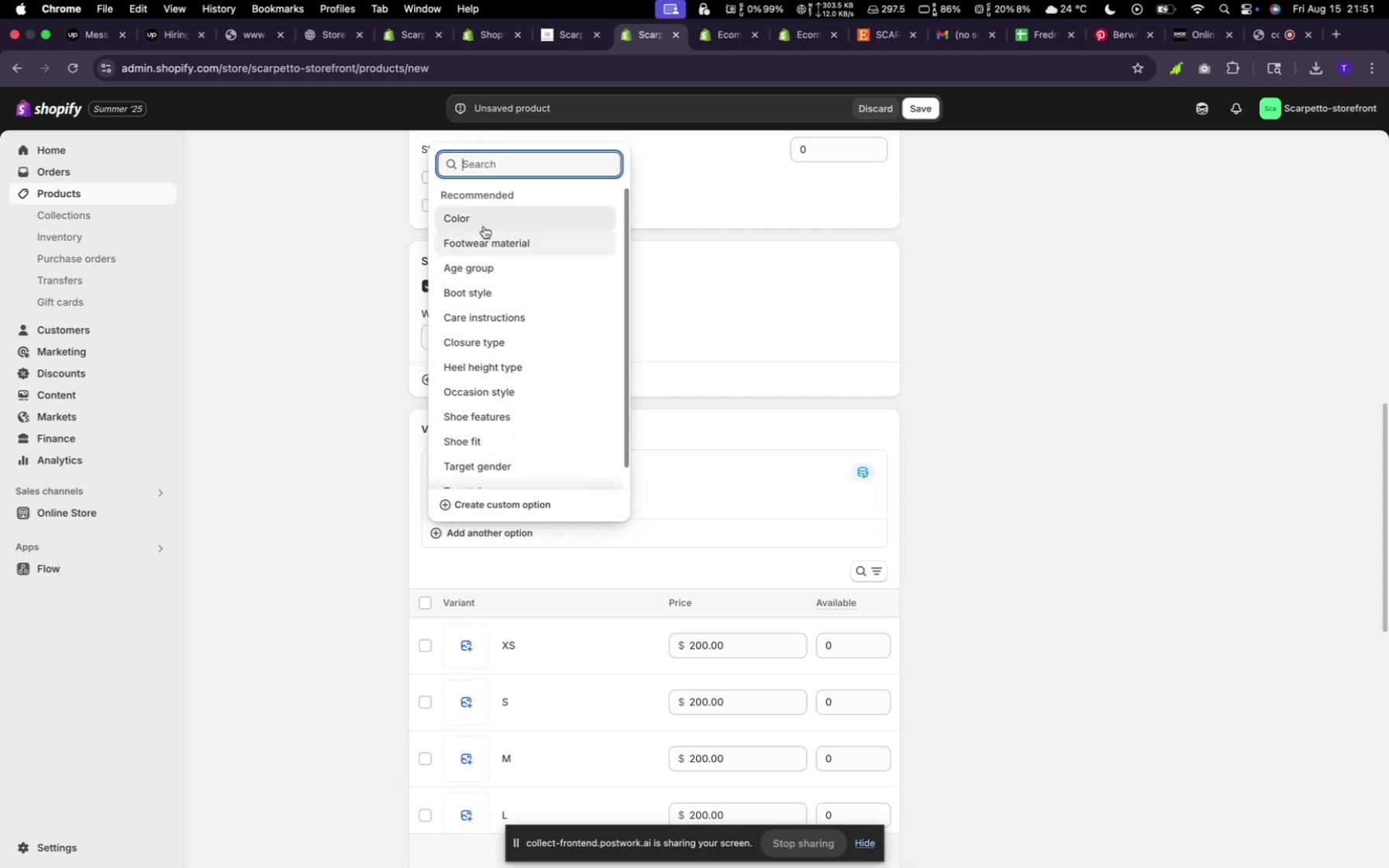 
left_click([484, 224])
 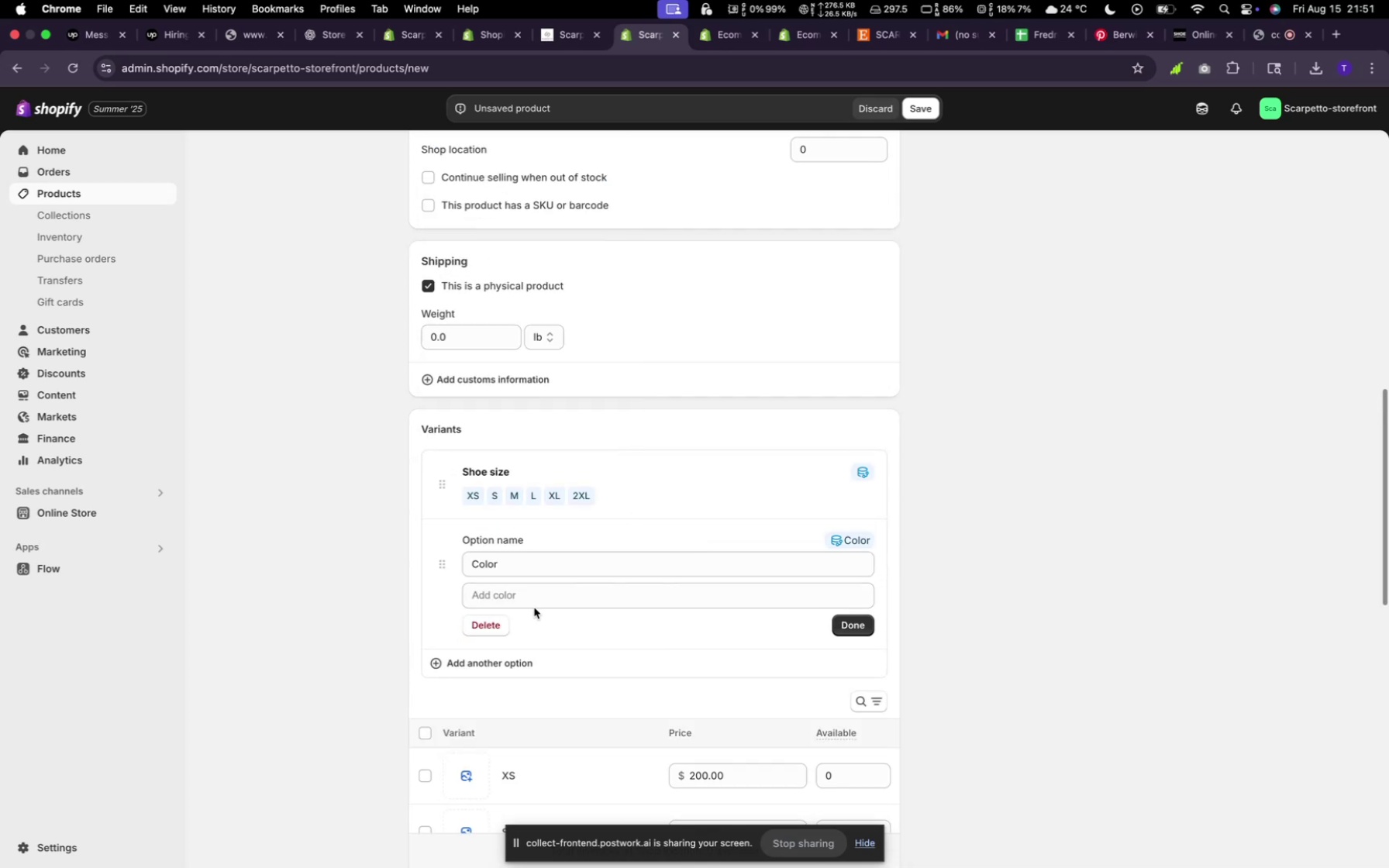 
left_click([533, 601])
 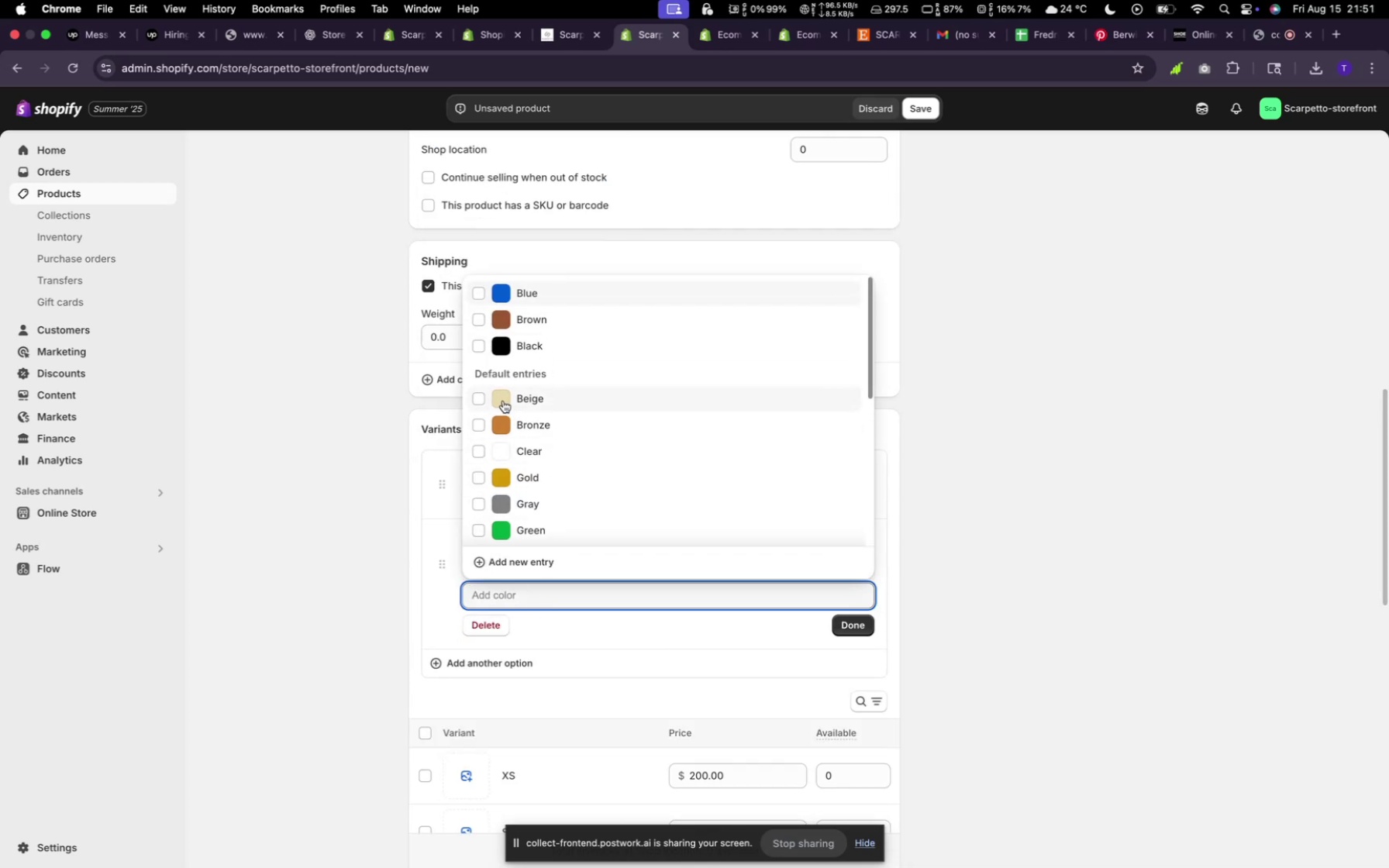 
wait(7.59)
 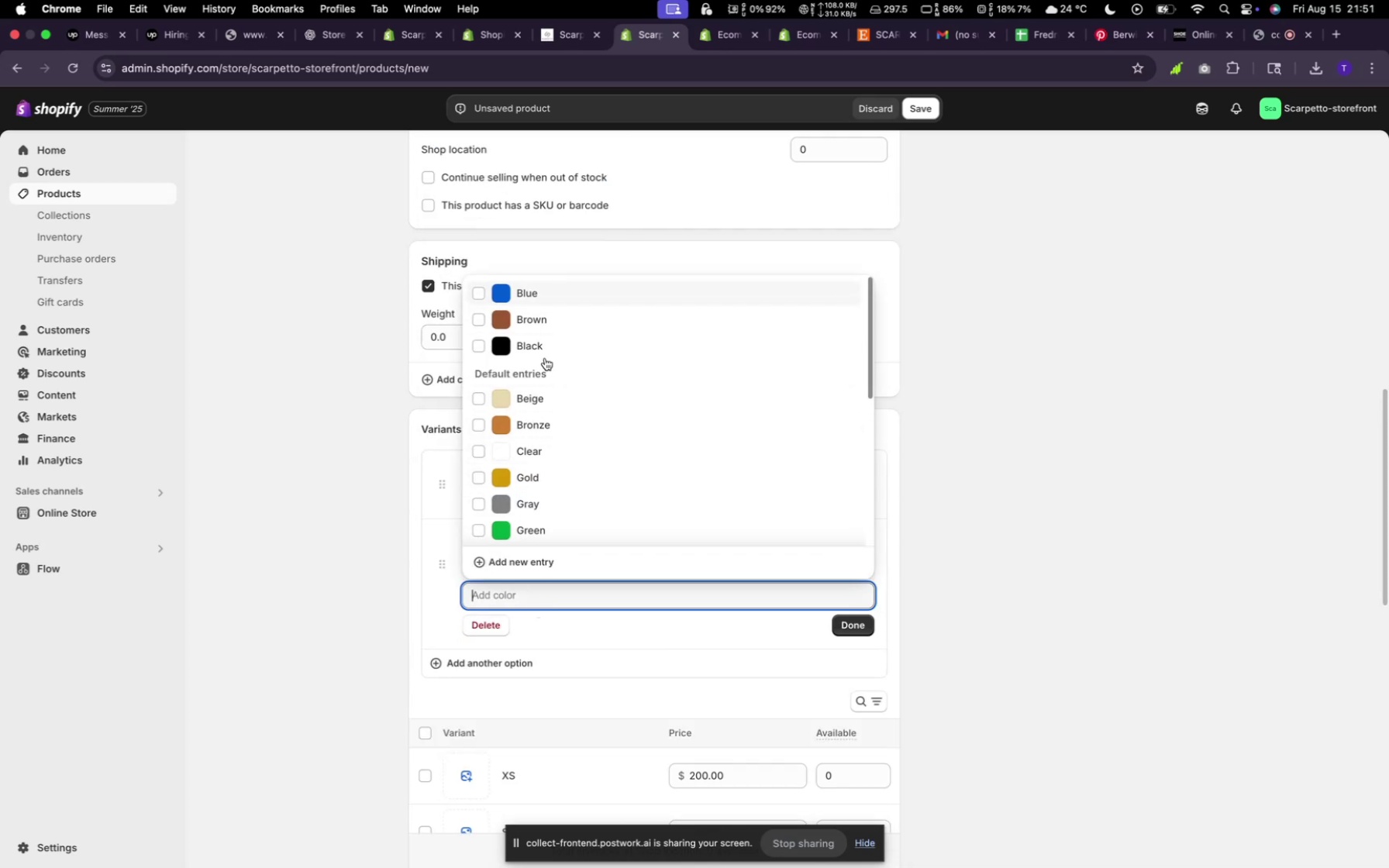 
left_click([505, 479])
 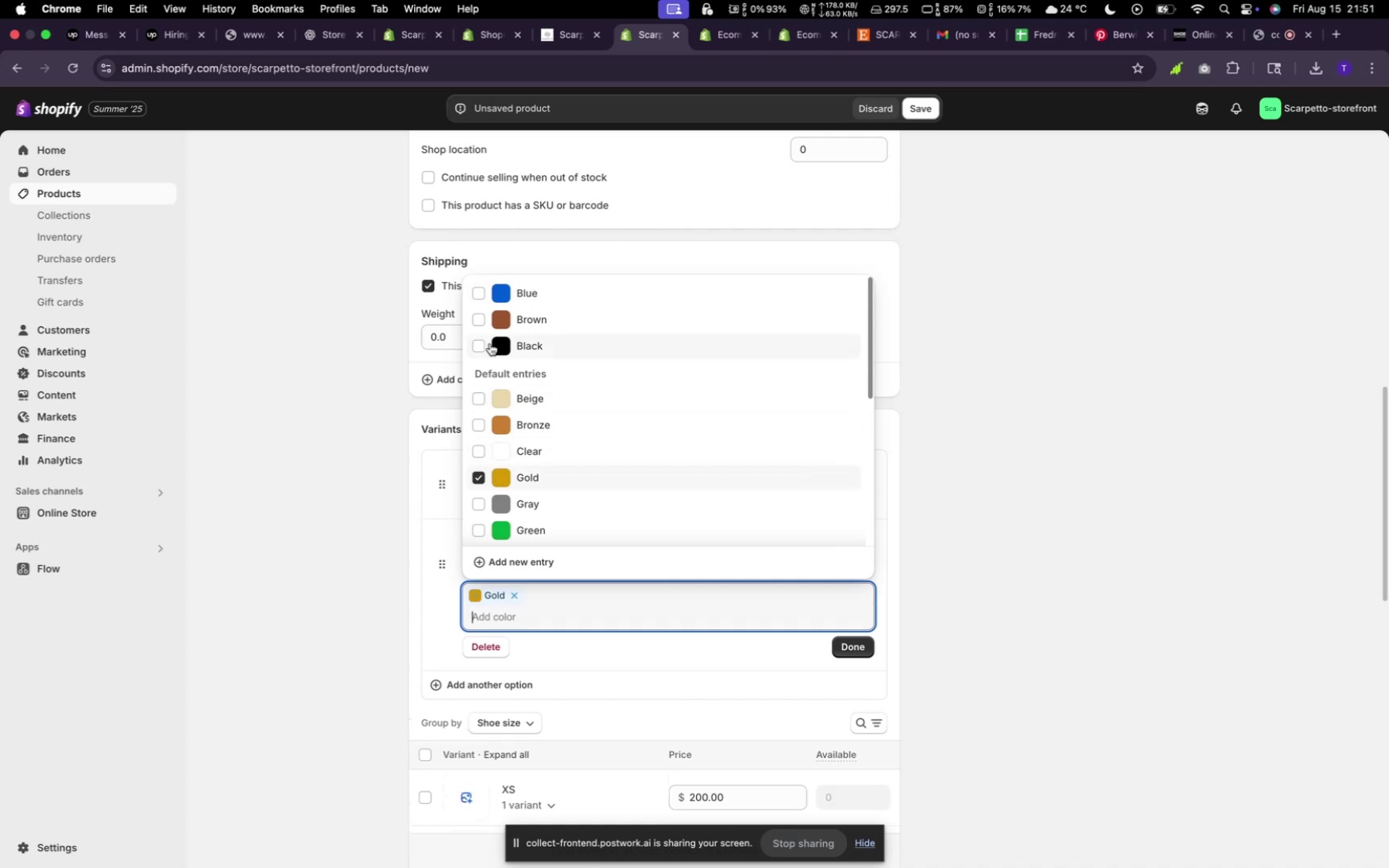 
left_click([491, 341])
 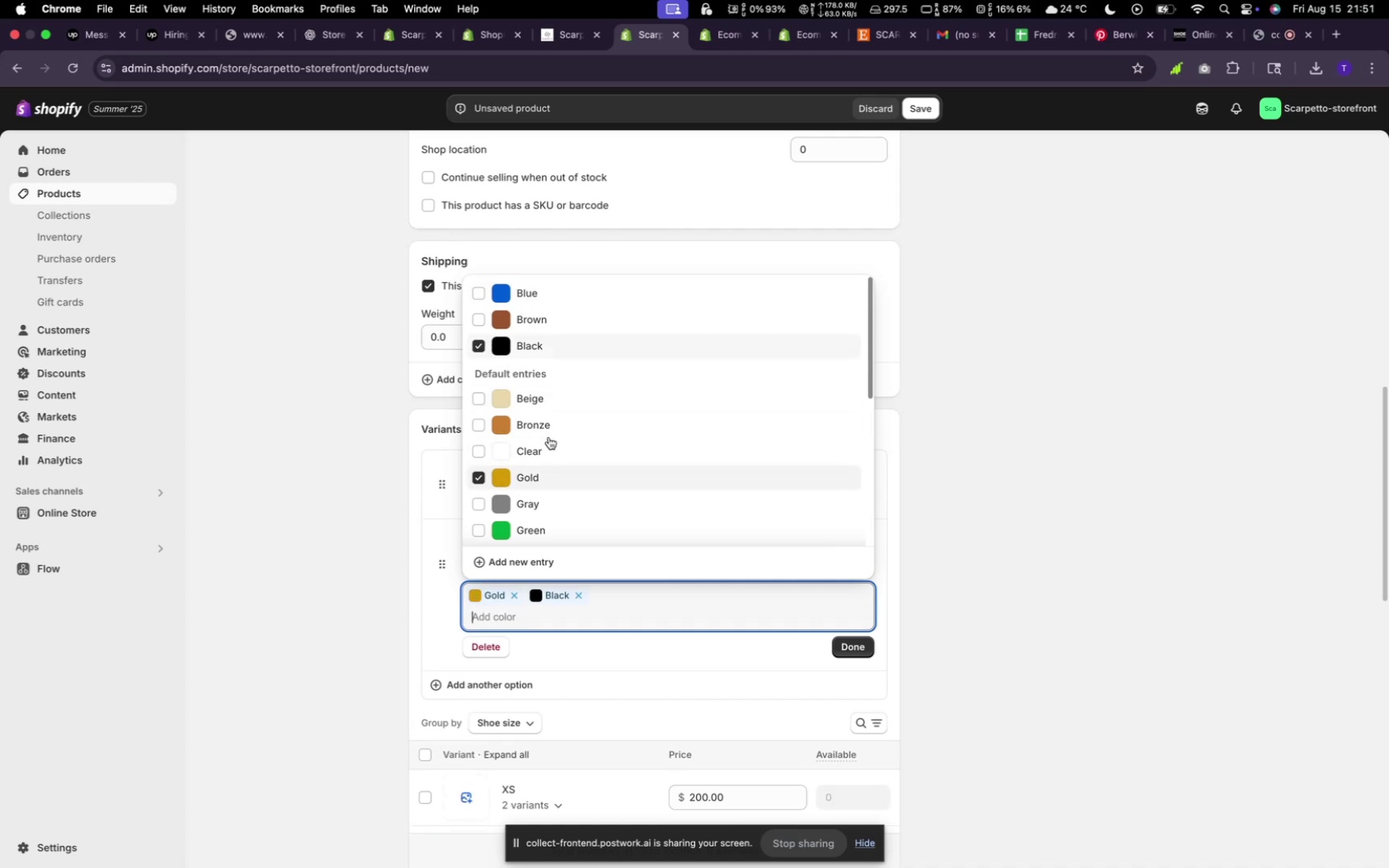 
scroll: coordinate [555, 444], scroll_direction: down, amount: 13.0
 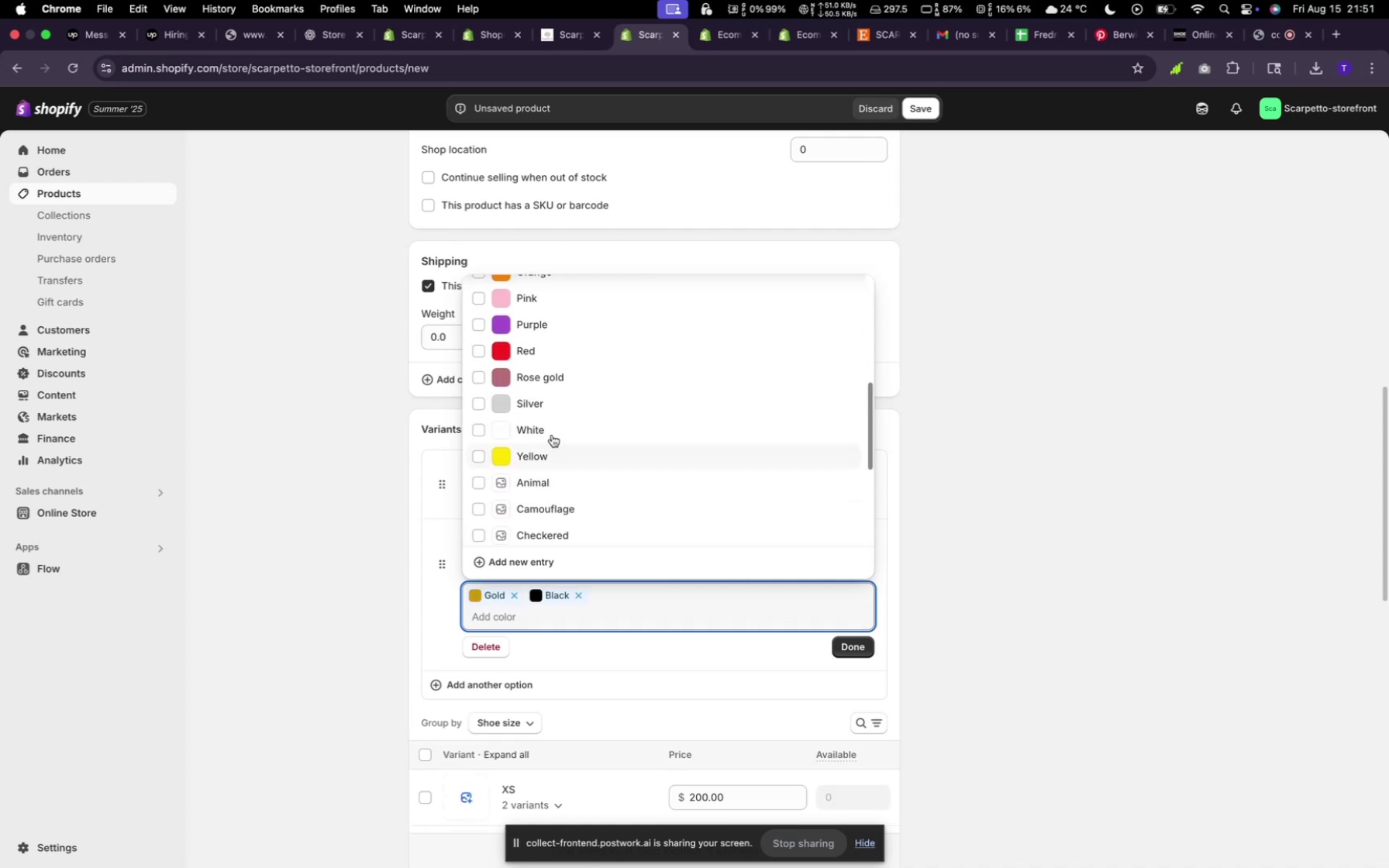 
left_click([536, 399])
 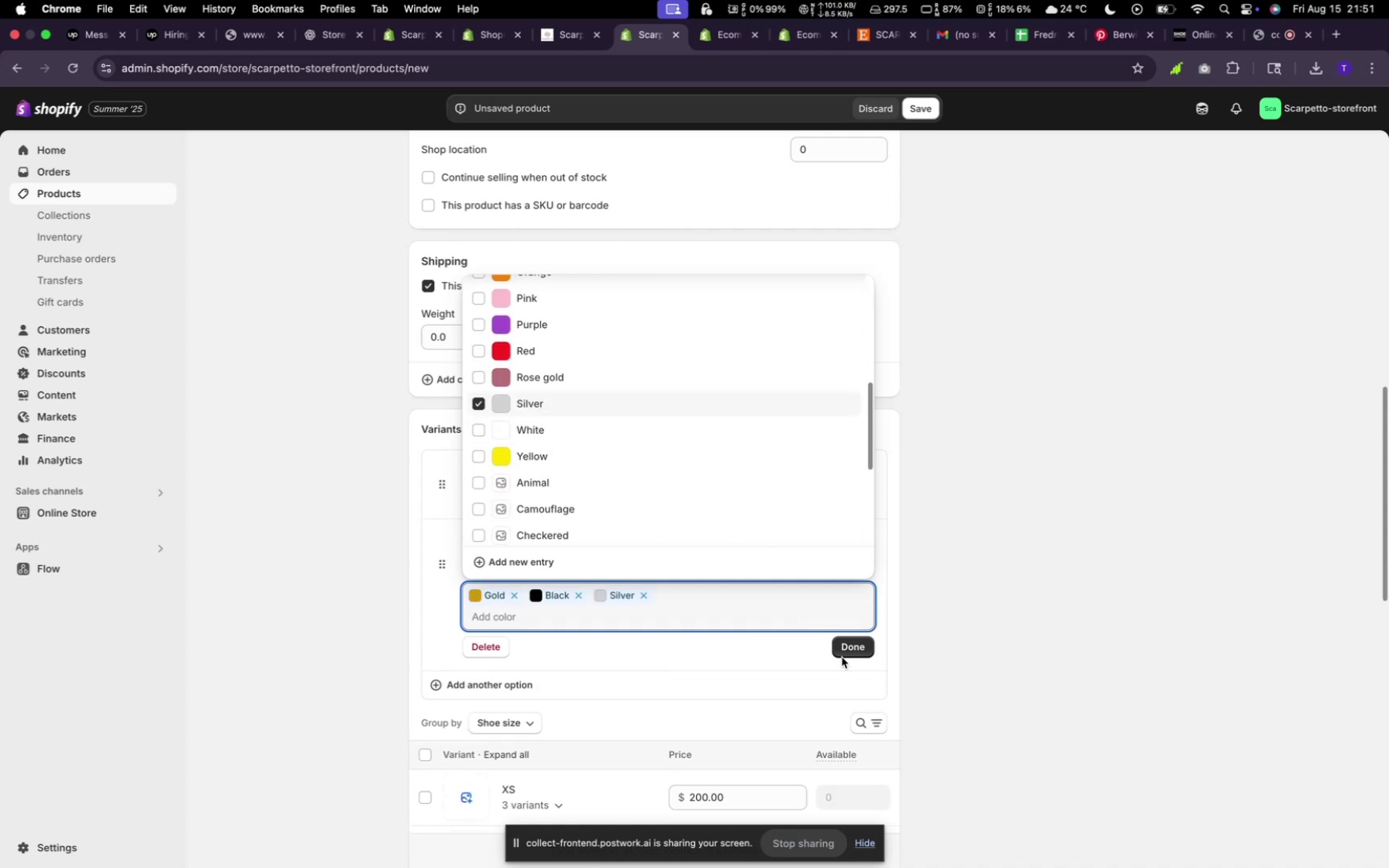 
left_click([842, 653])
 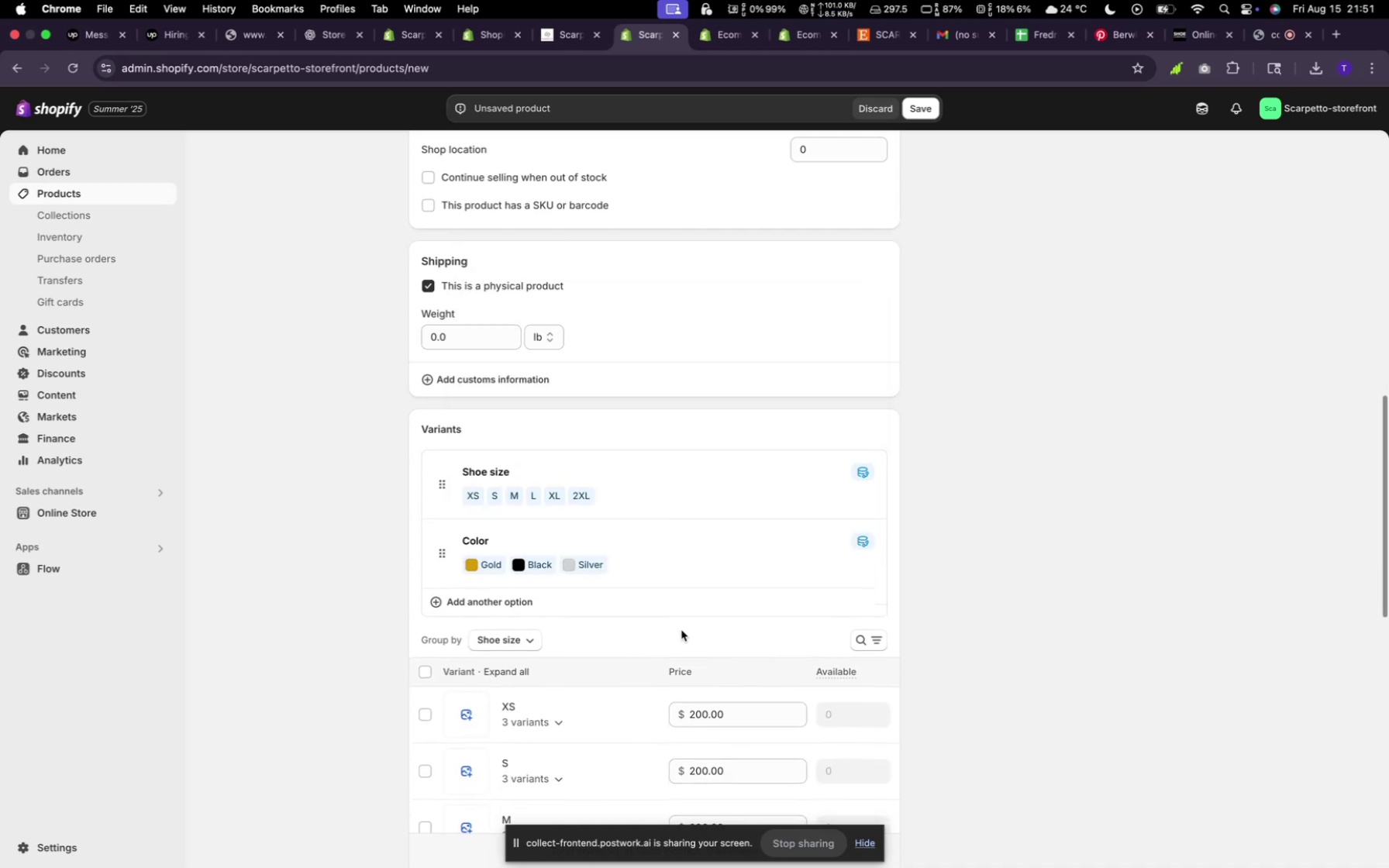 
scroll: coordinate [679, 627], scroll_direction: down, amount: 14.0
 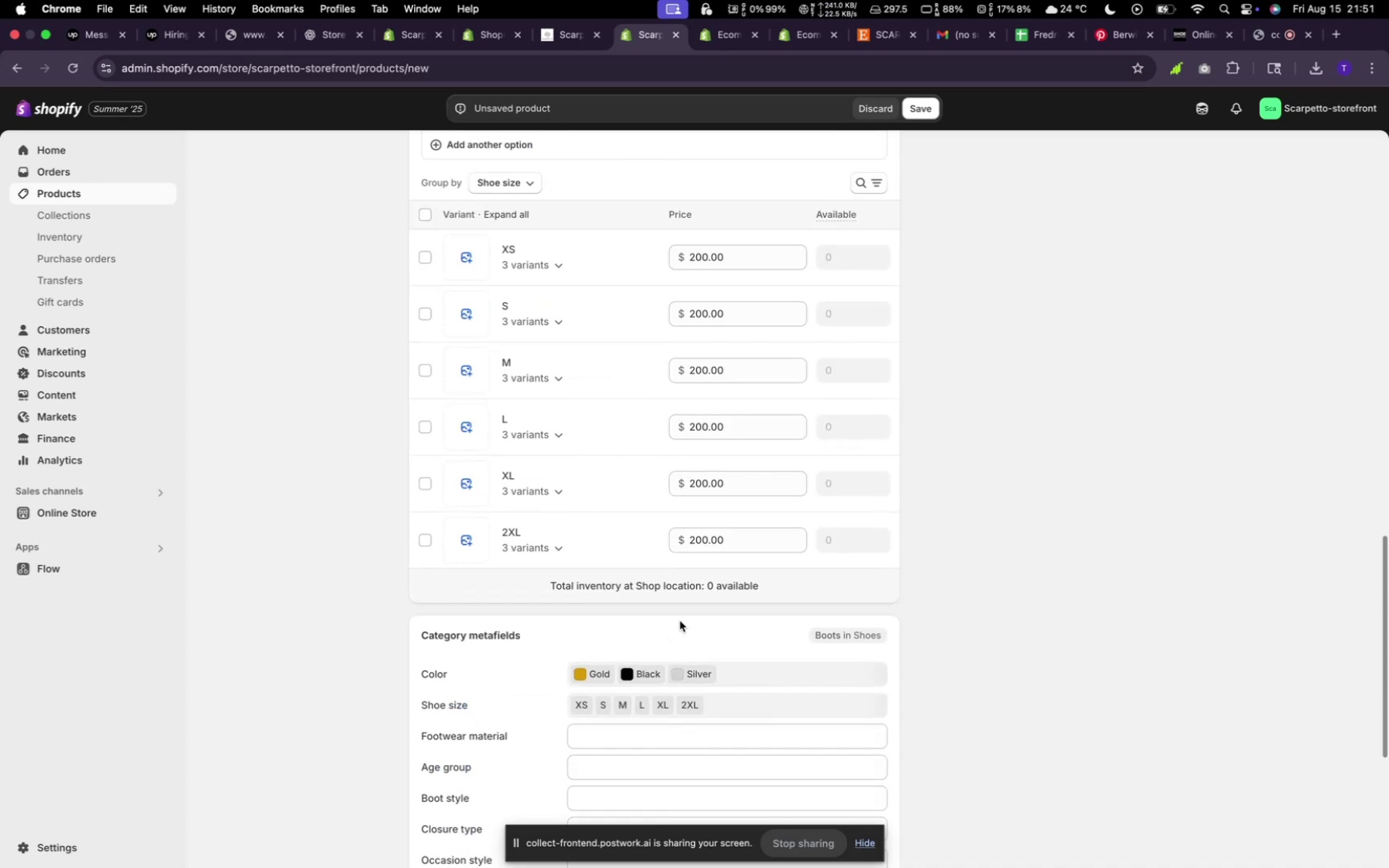 
wait(6.12)
 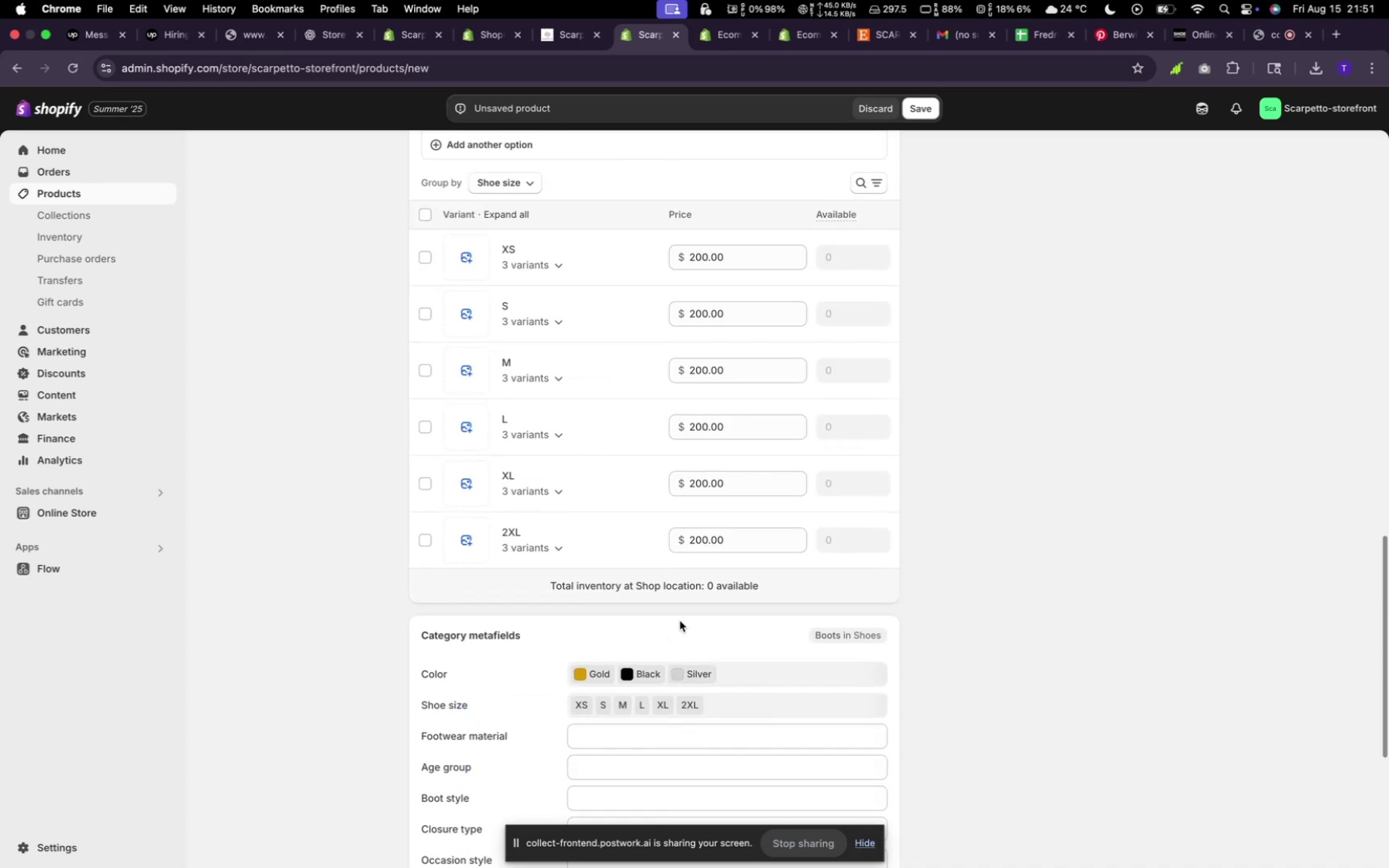 
scroll: coordinate [874, 606], scroll_direction: down, amount: 25.0
 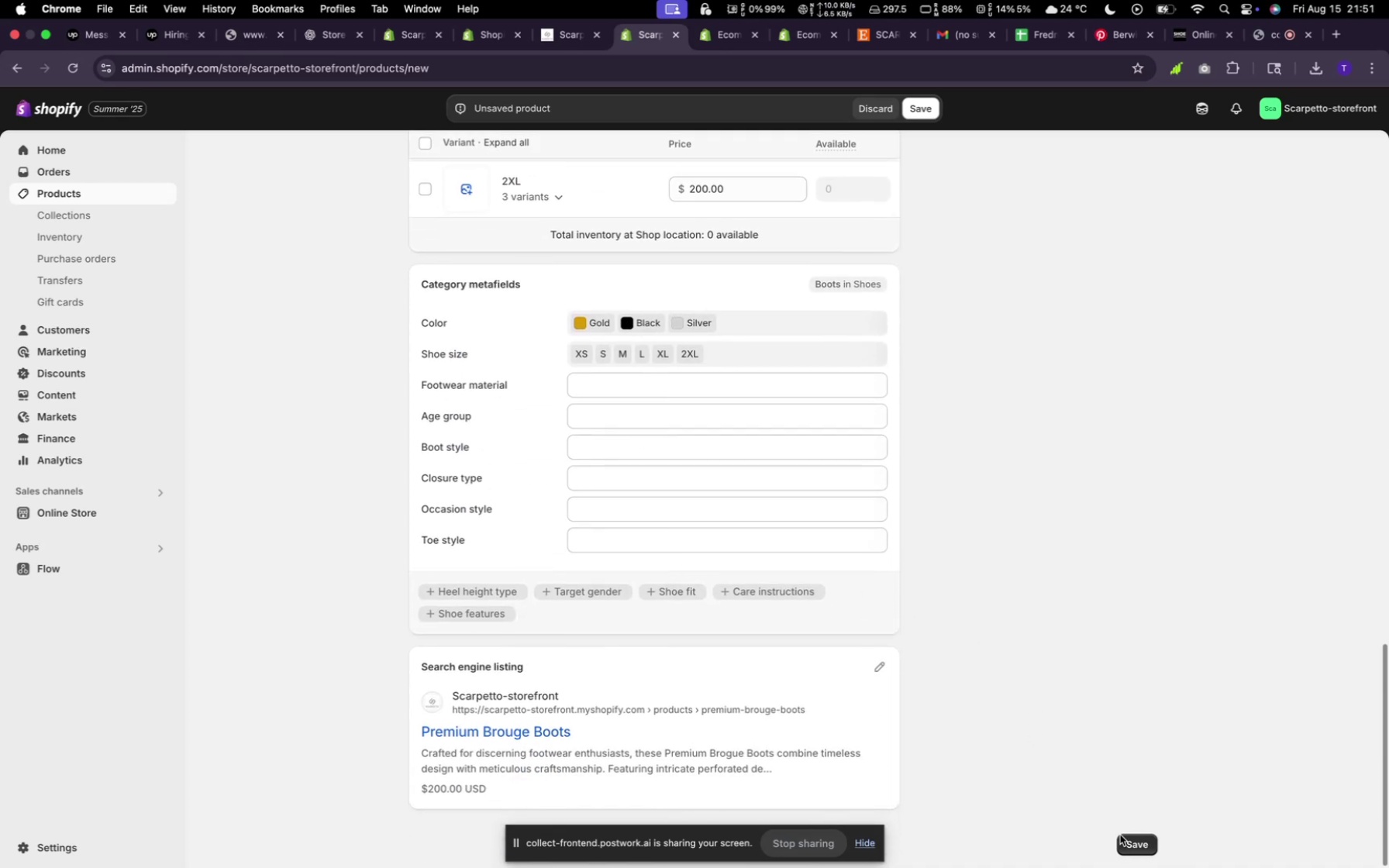 
left_click([1128, 839])
 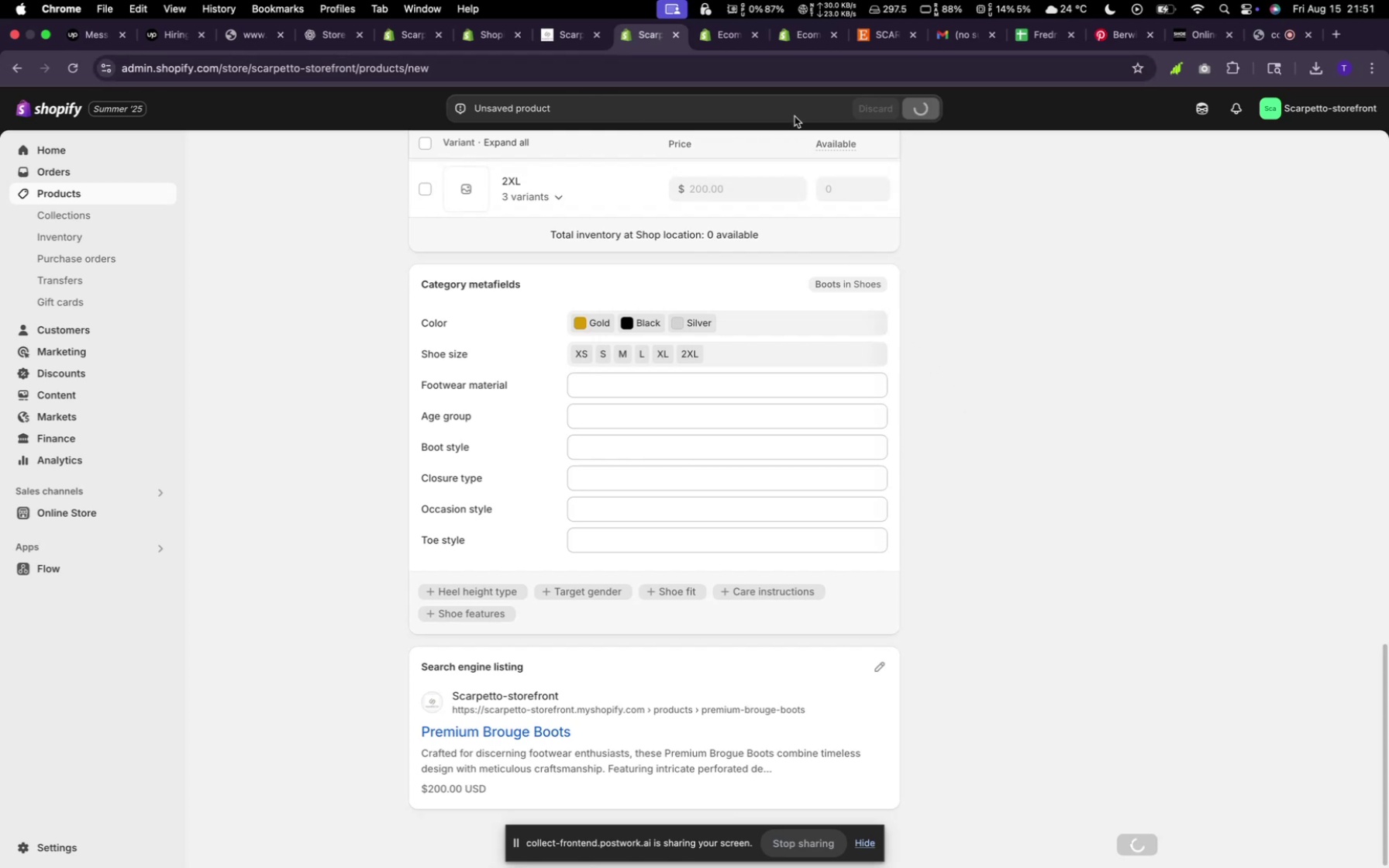 
wait(5.61)
 